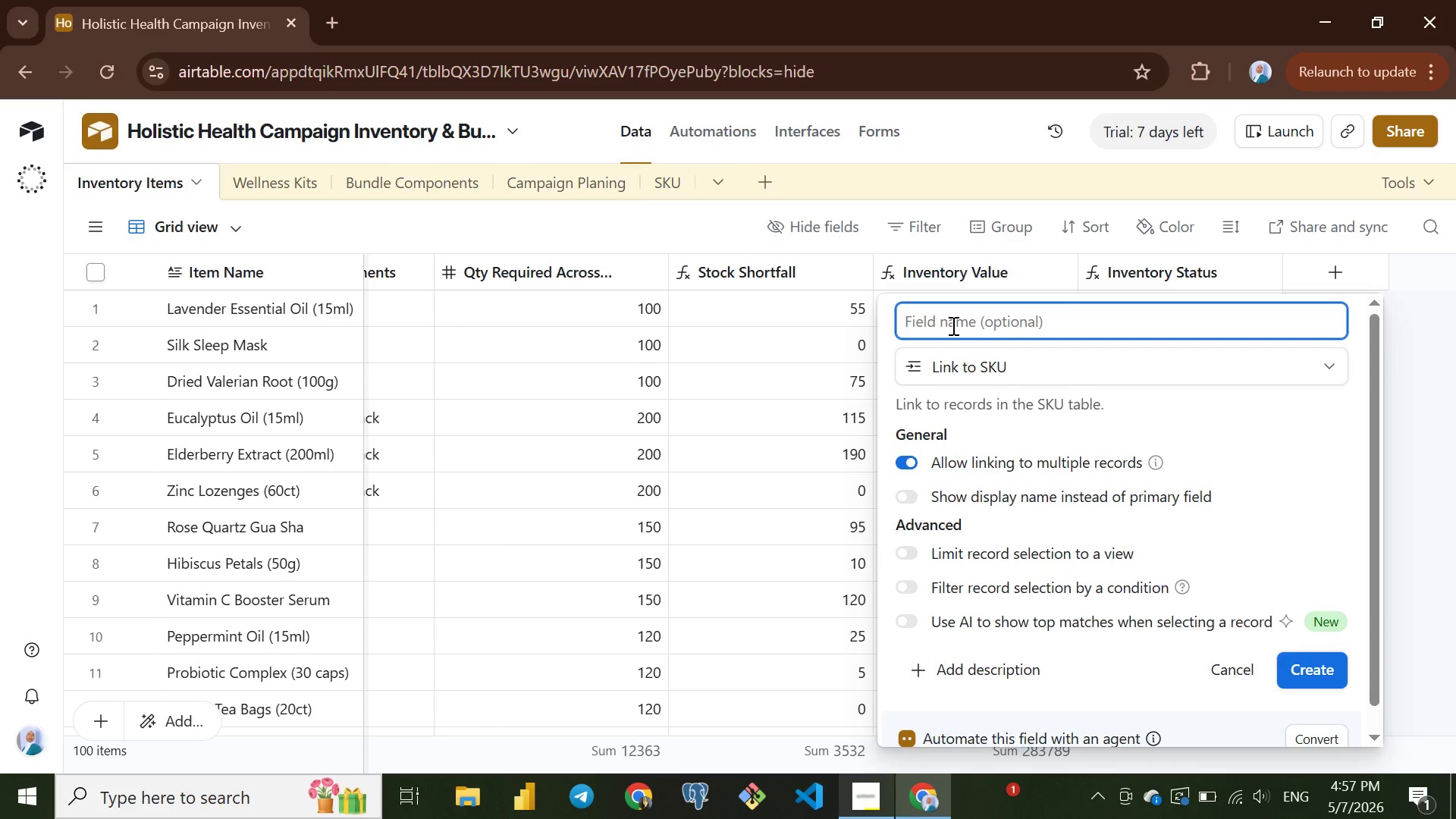 
type(Bundle Component)
 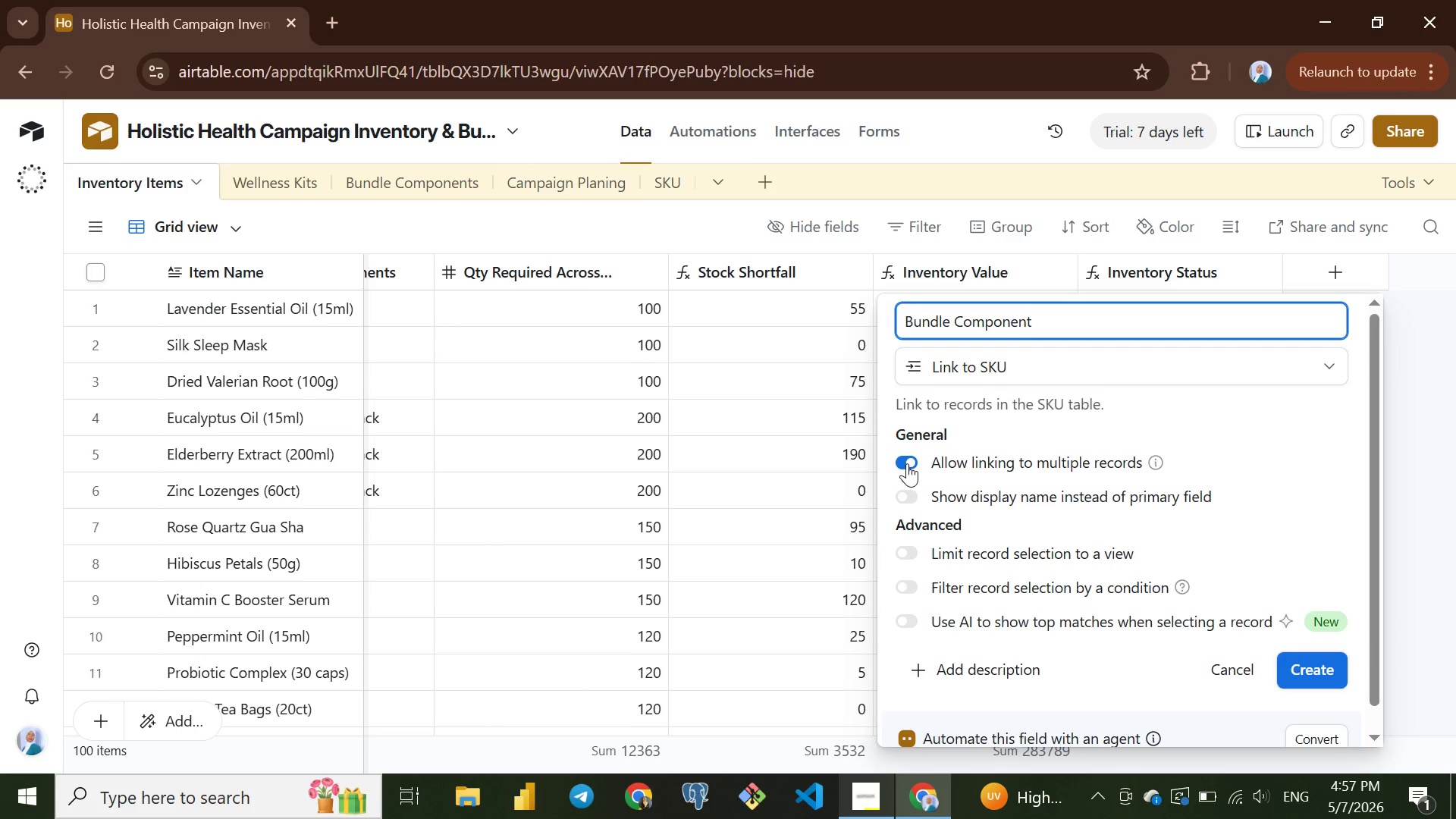 
left_click([907, 463])
 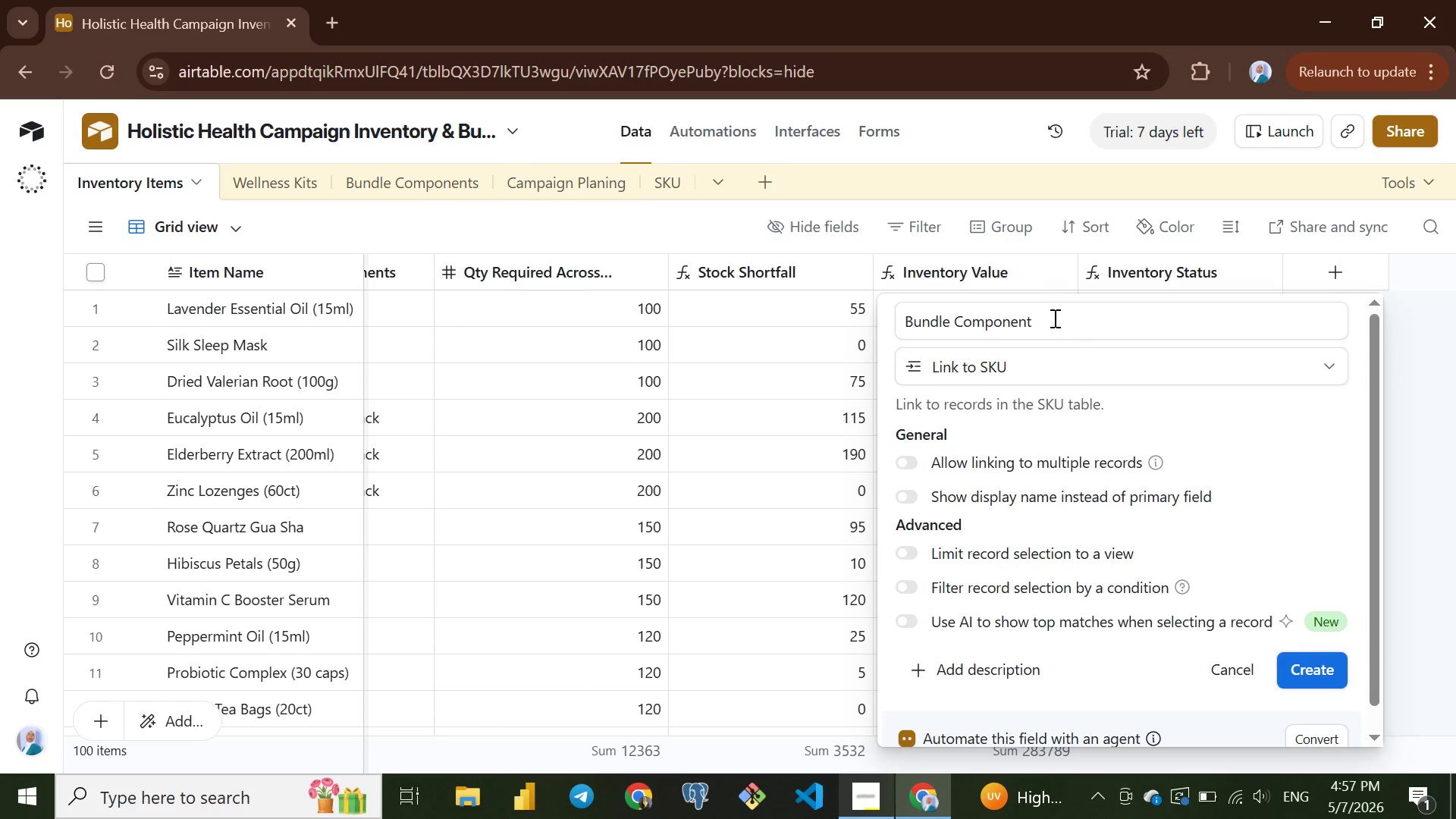 
left_click([1029, 325])
 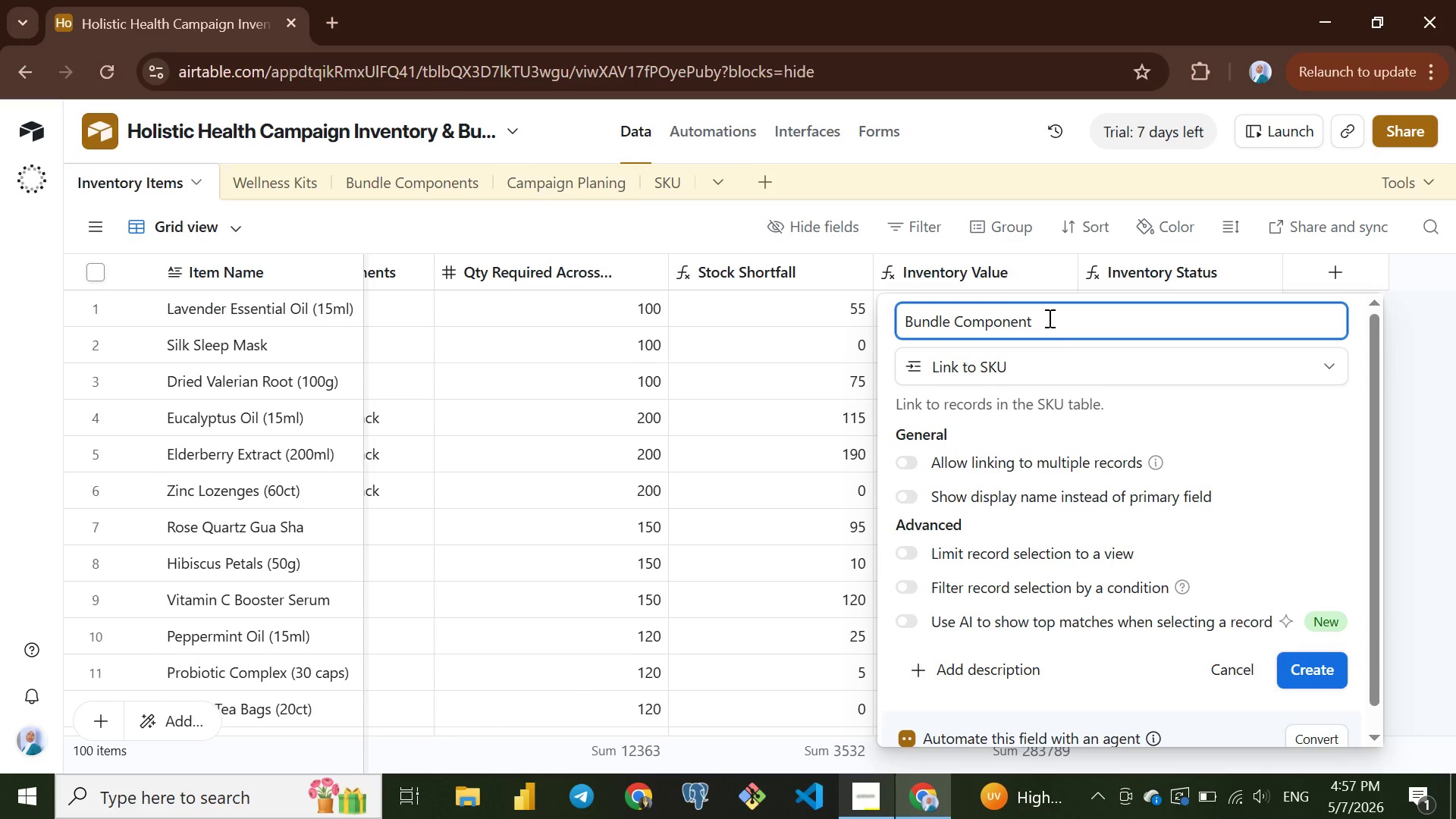 
key(S)
 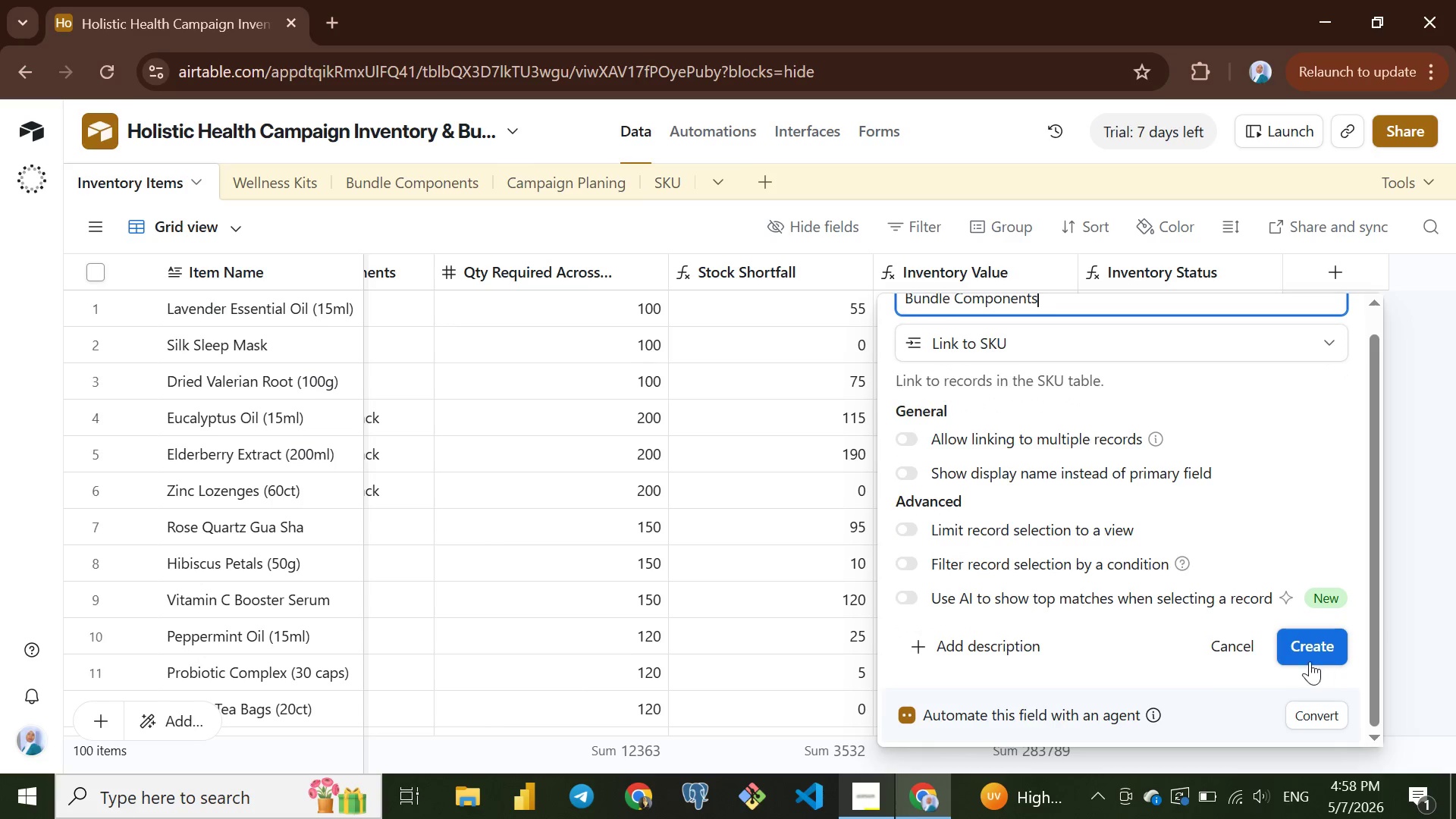 
left_click([1310, 641])
 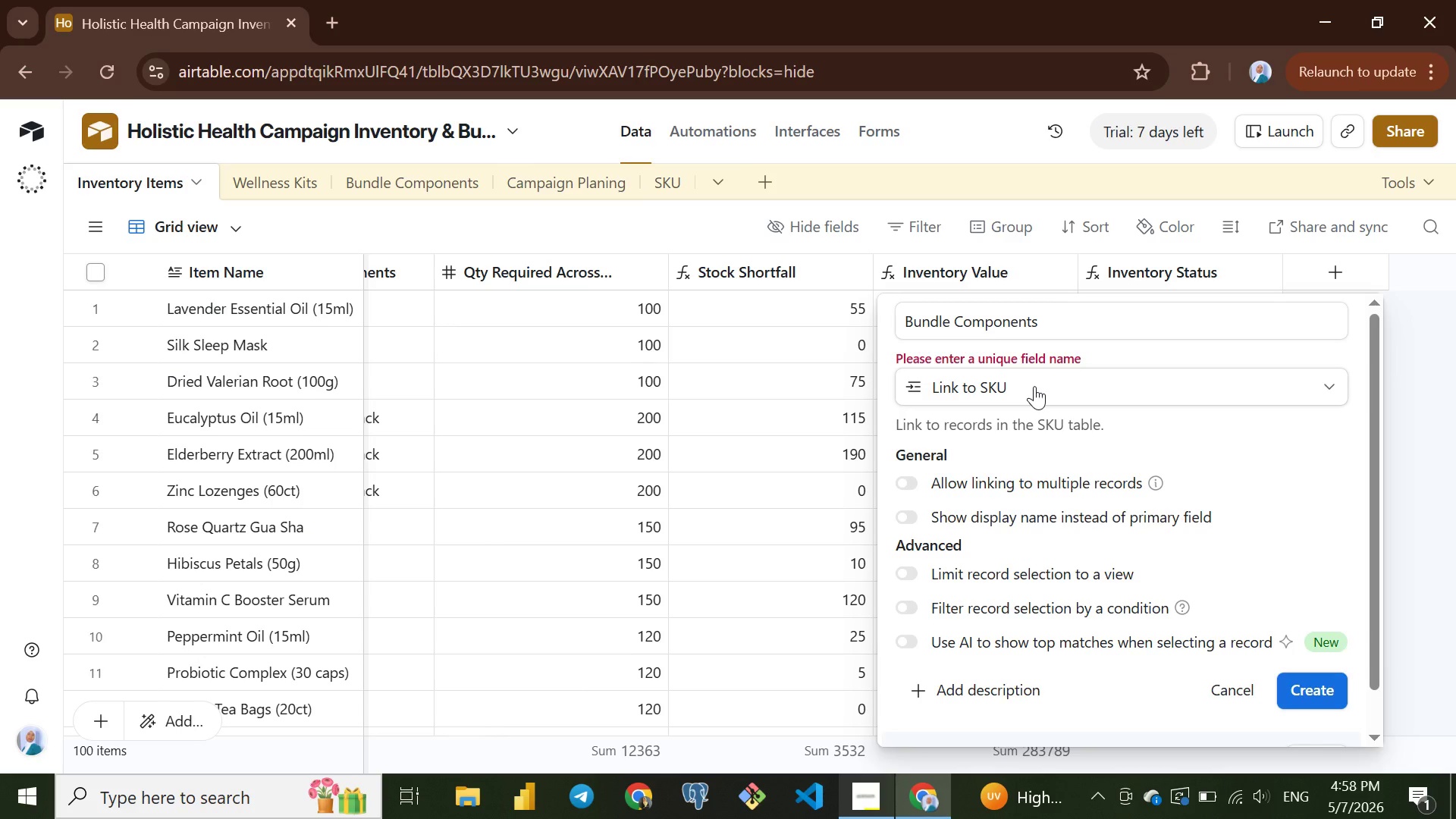 
wait(10.23)
 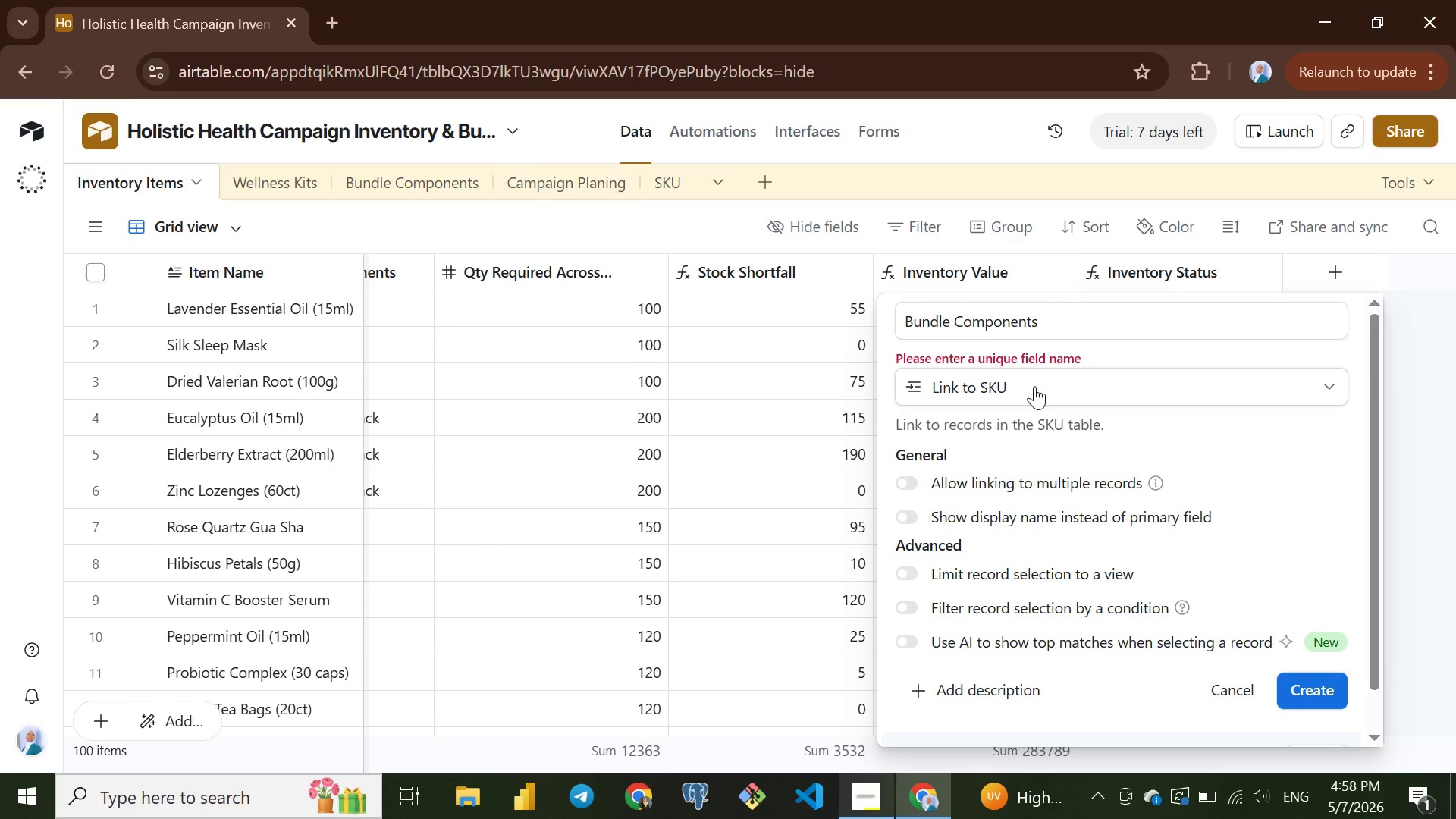 
left_click([1034, 386])
 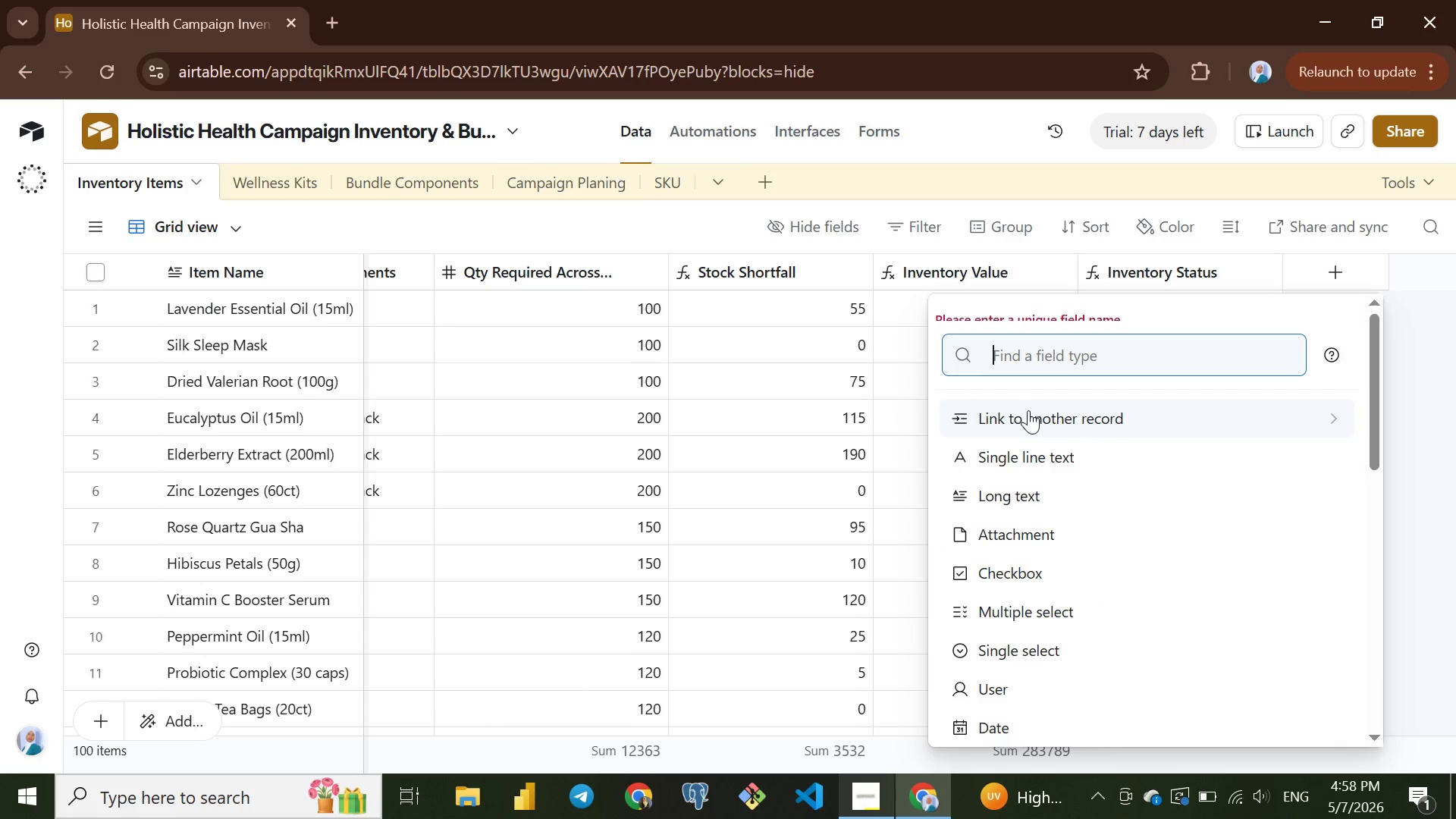 
left_click([1028, 410])
 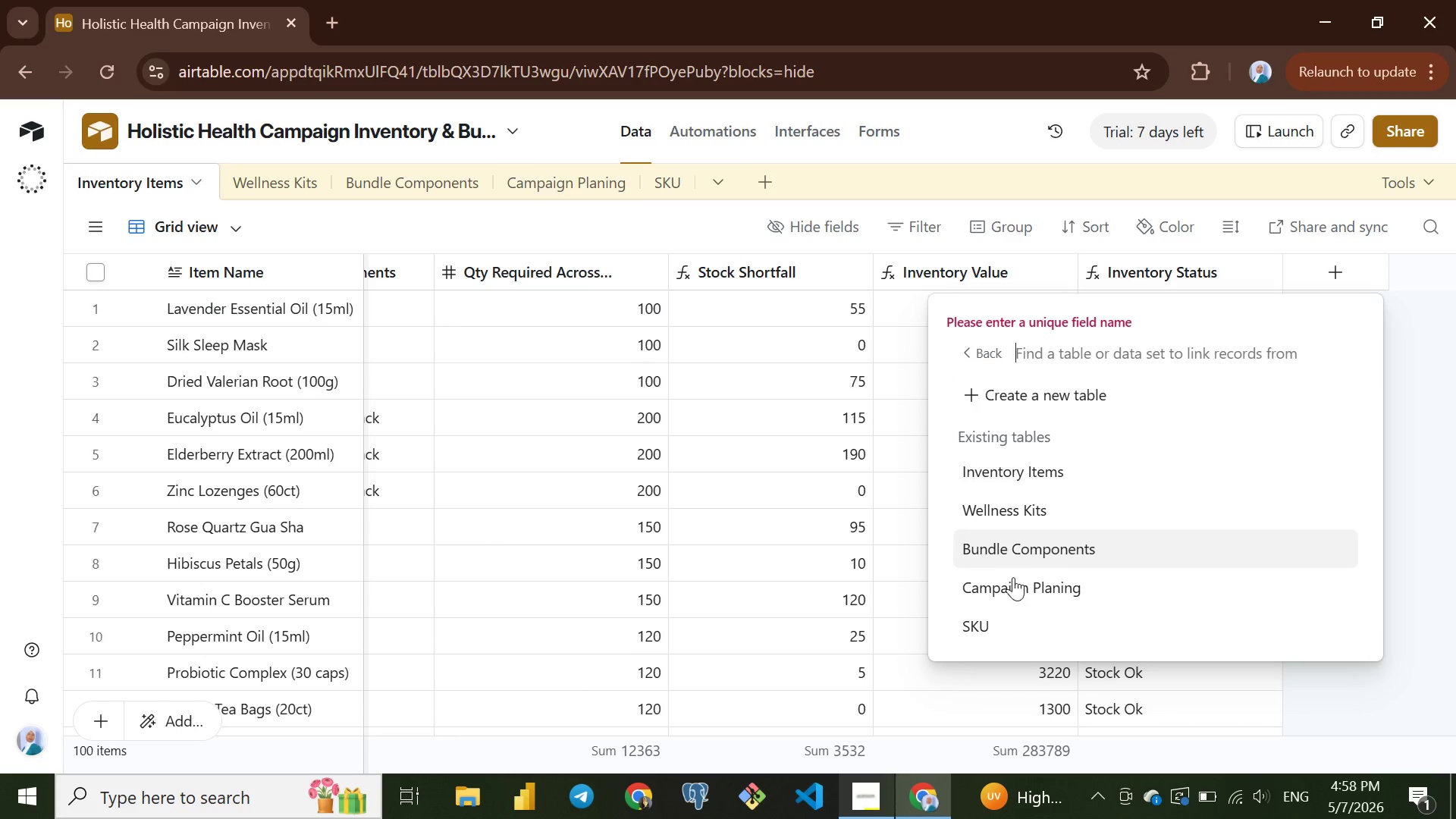 
left_click([997, 629])
 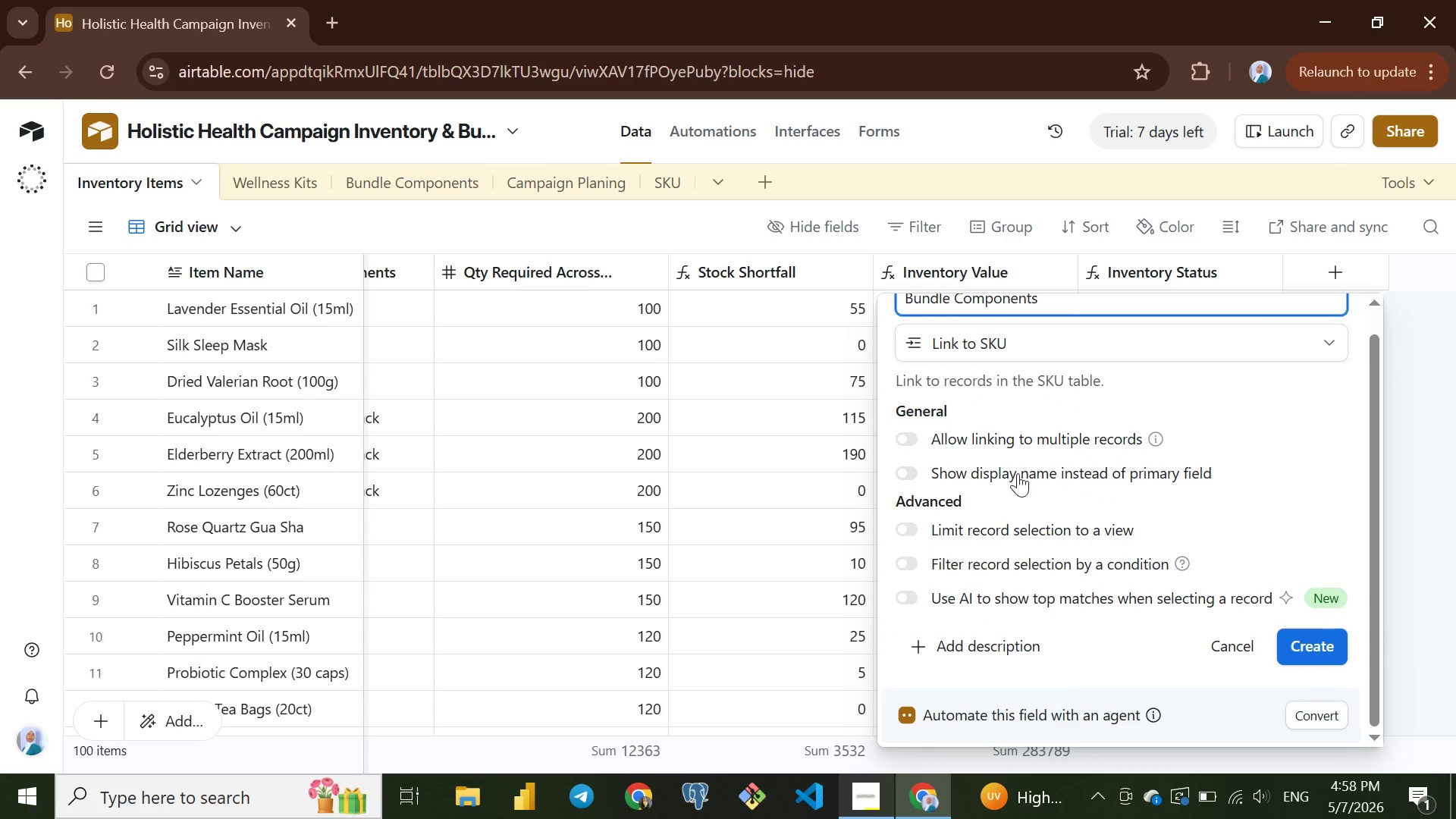 
wait(9.77)
 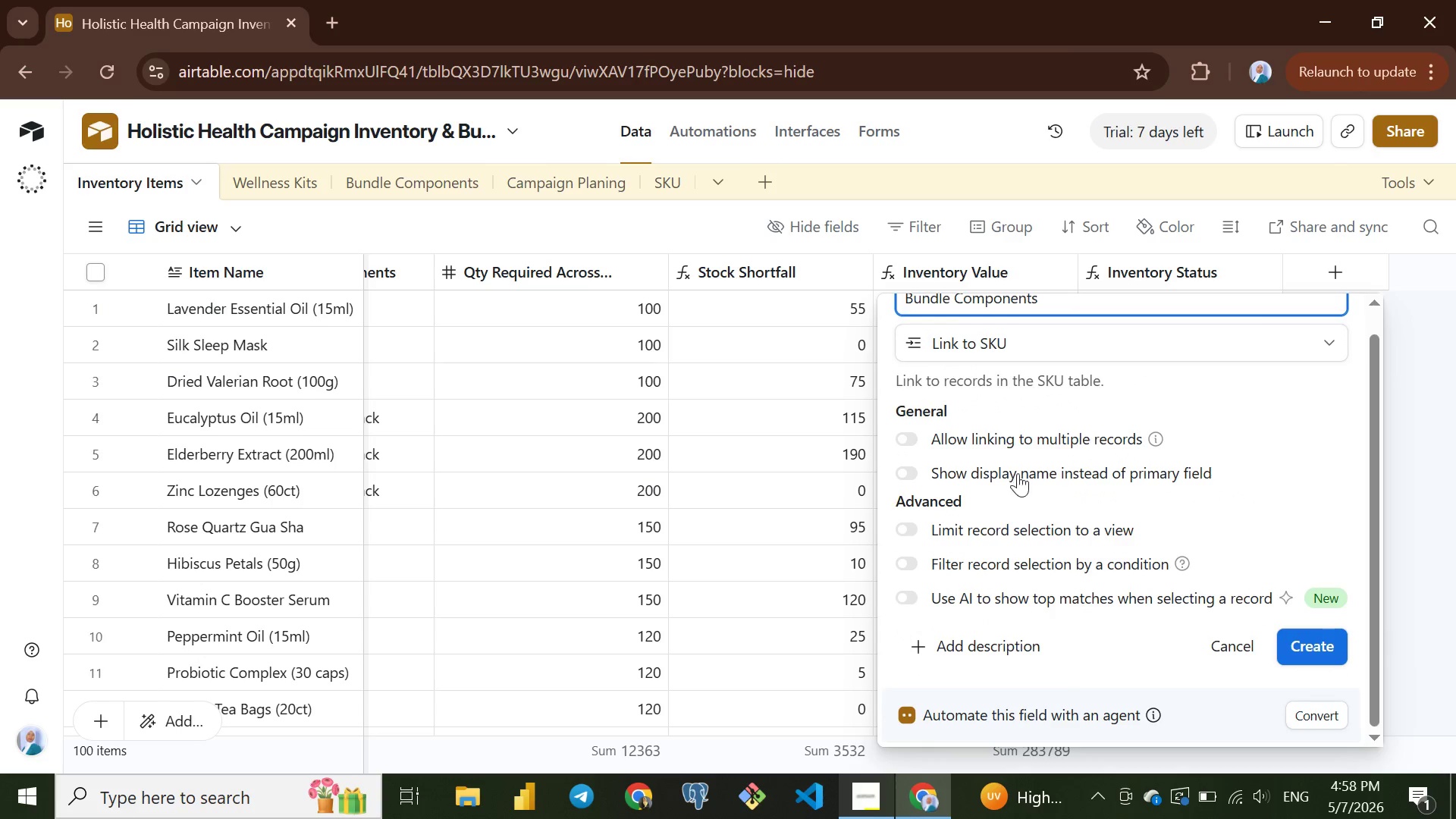 
left_click([912, 497])
 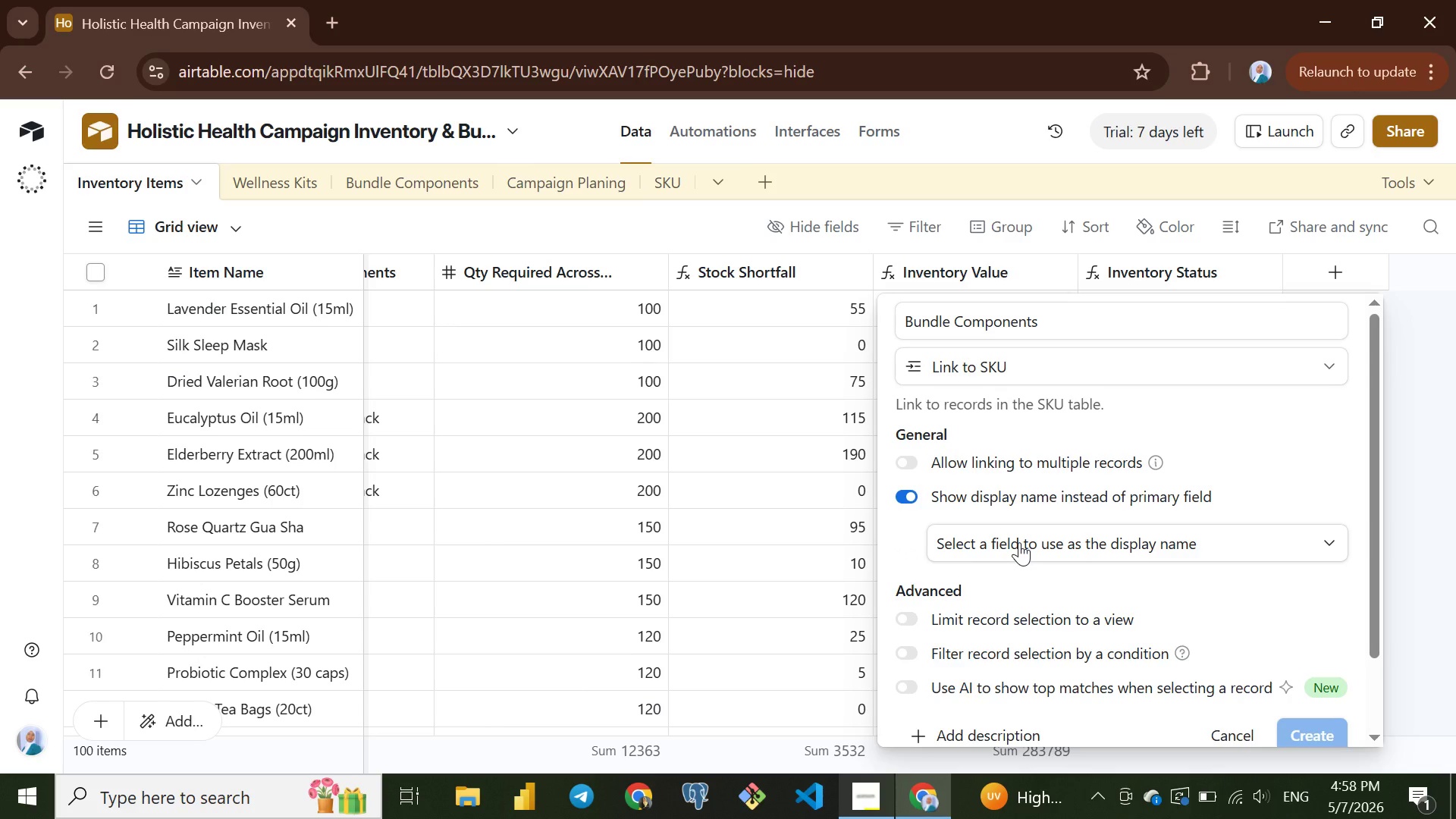 
left_click([1019, 542])
 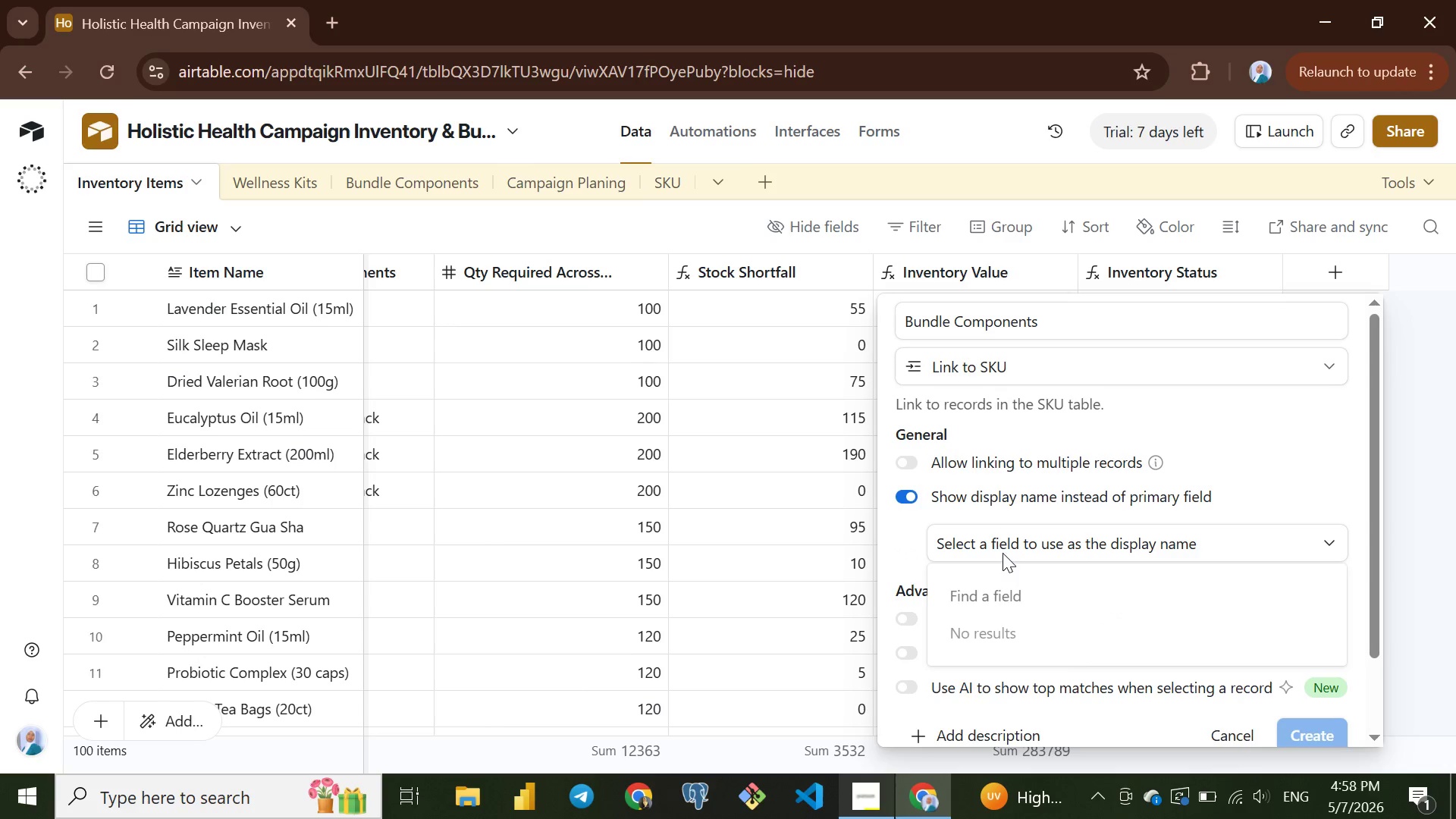 
left_click([1009, 544])
 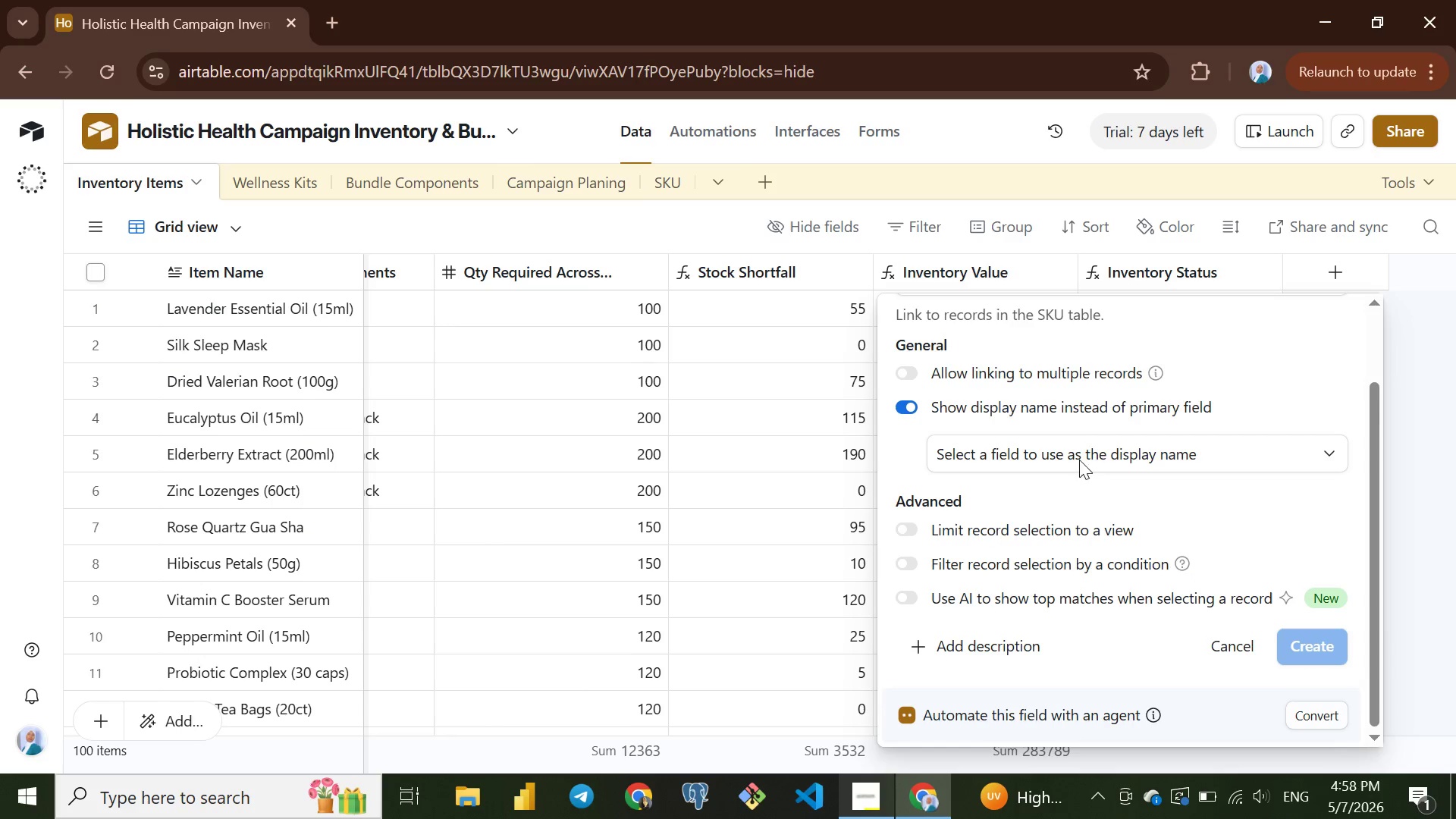 
left_click([905, 401])
 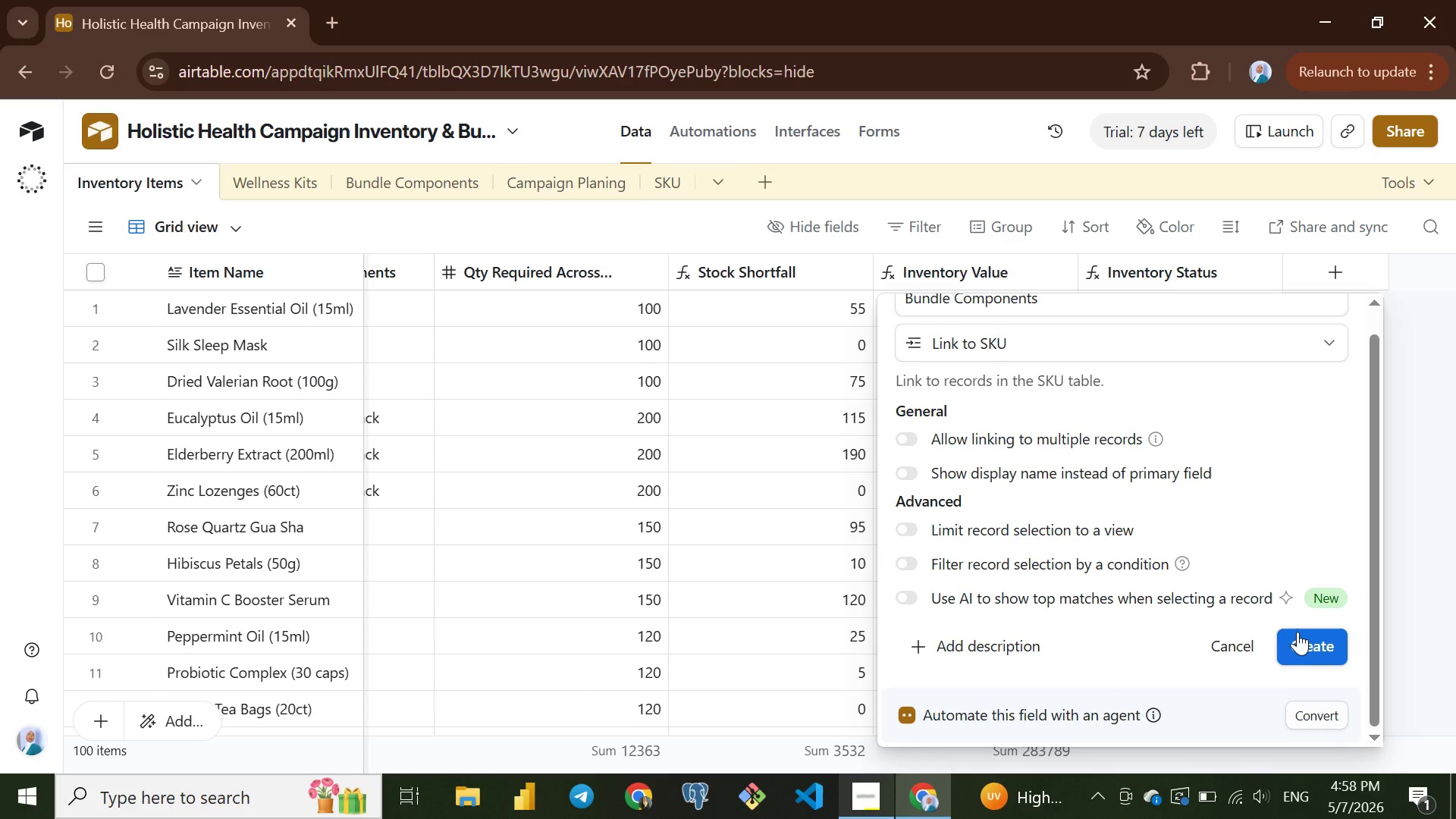 
left_click([1298, 632])
 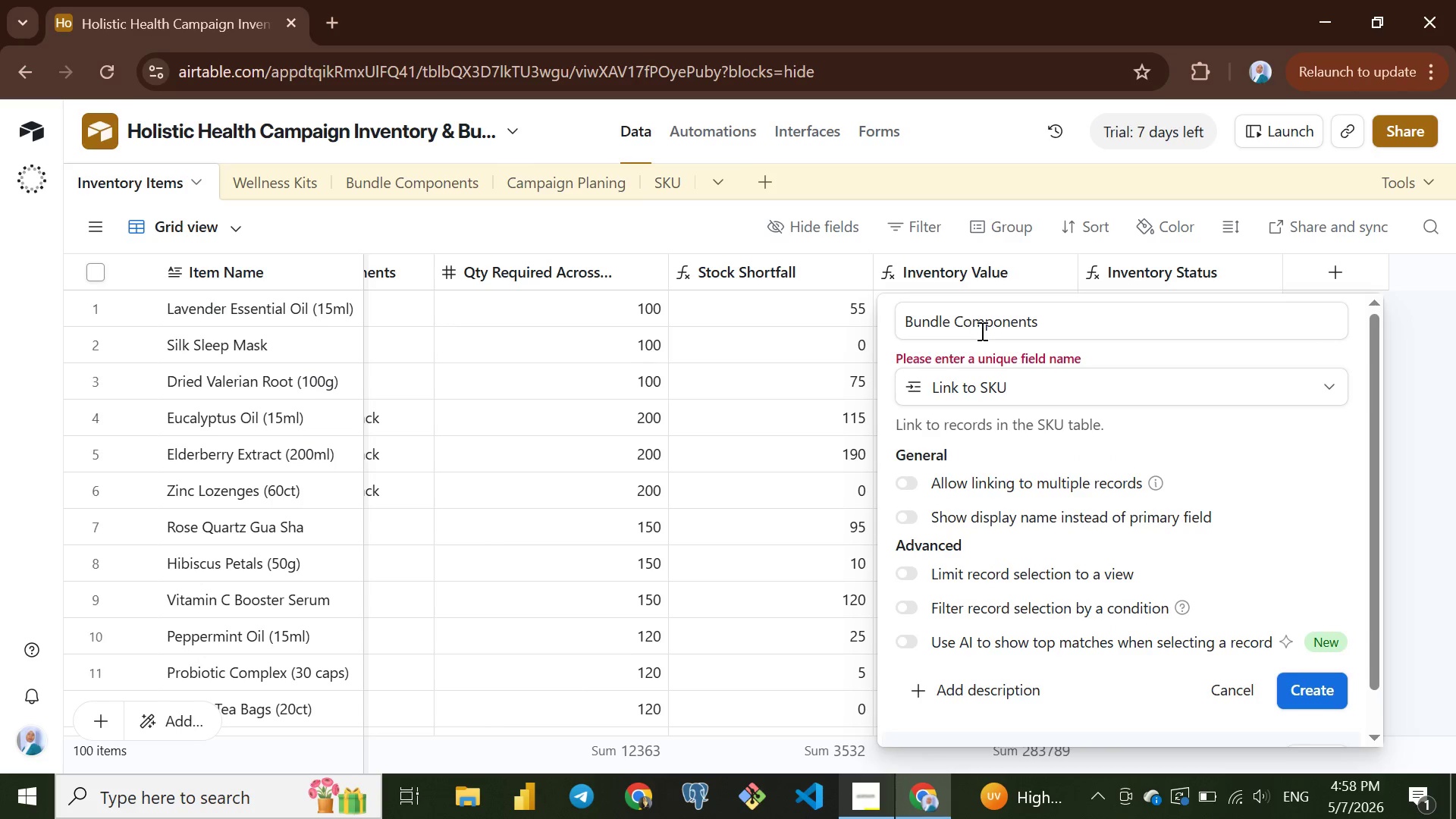 
wait(5.91)
 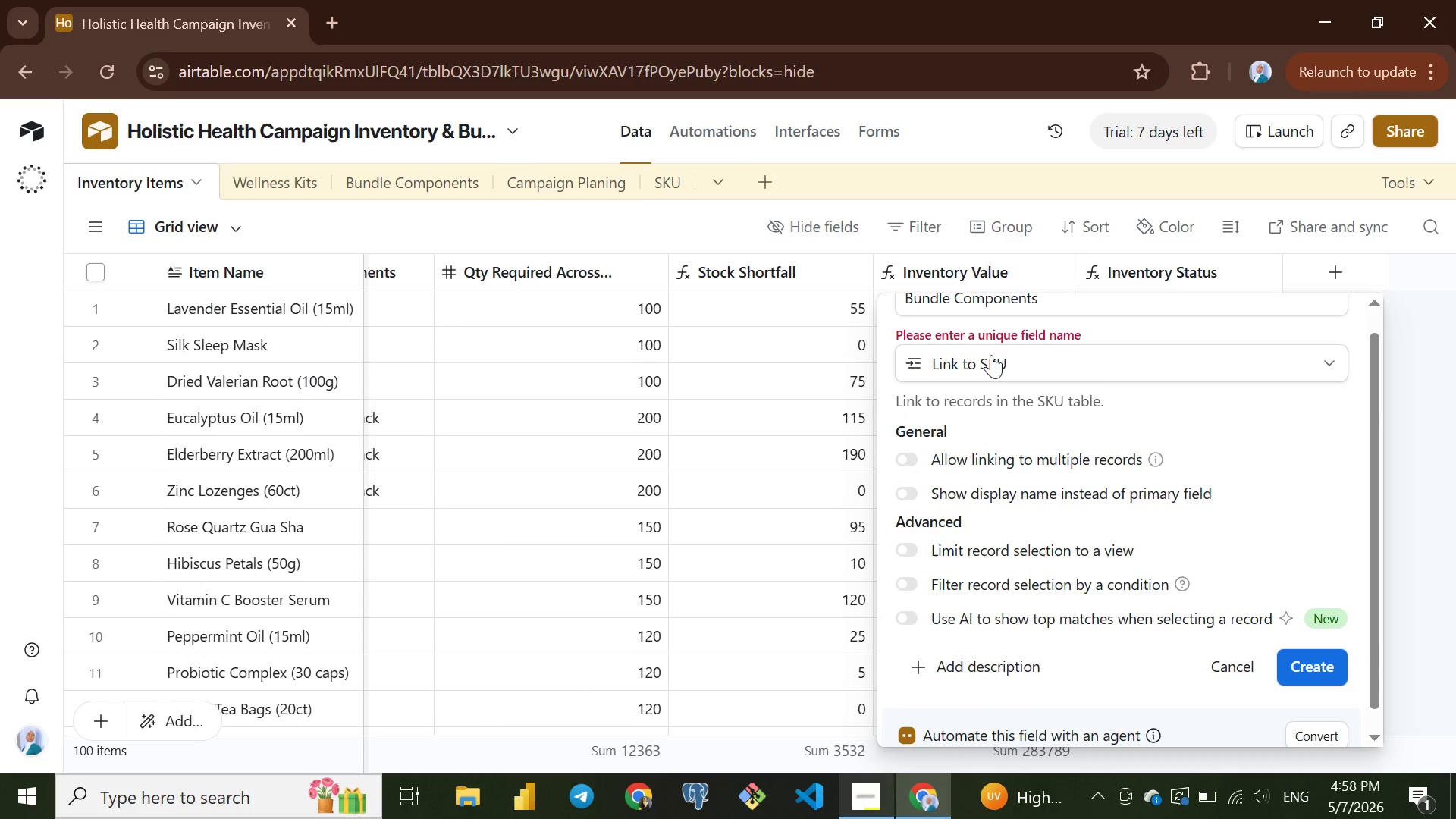 
left_click([966, 383])
 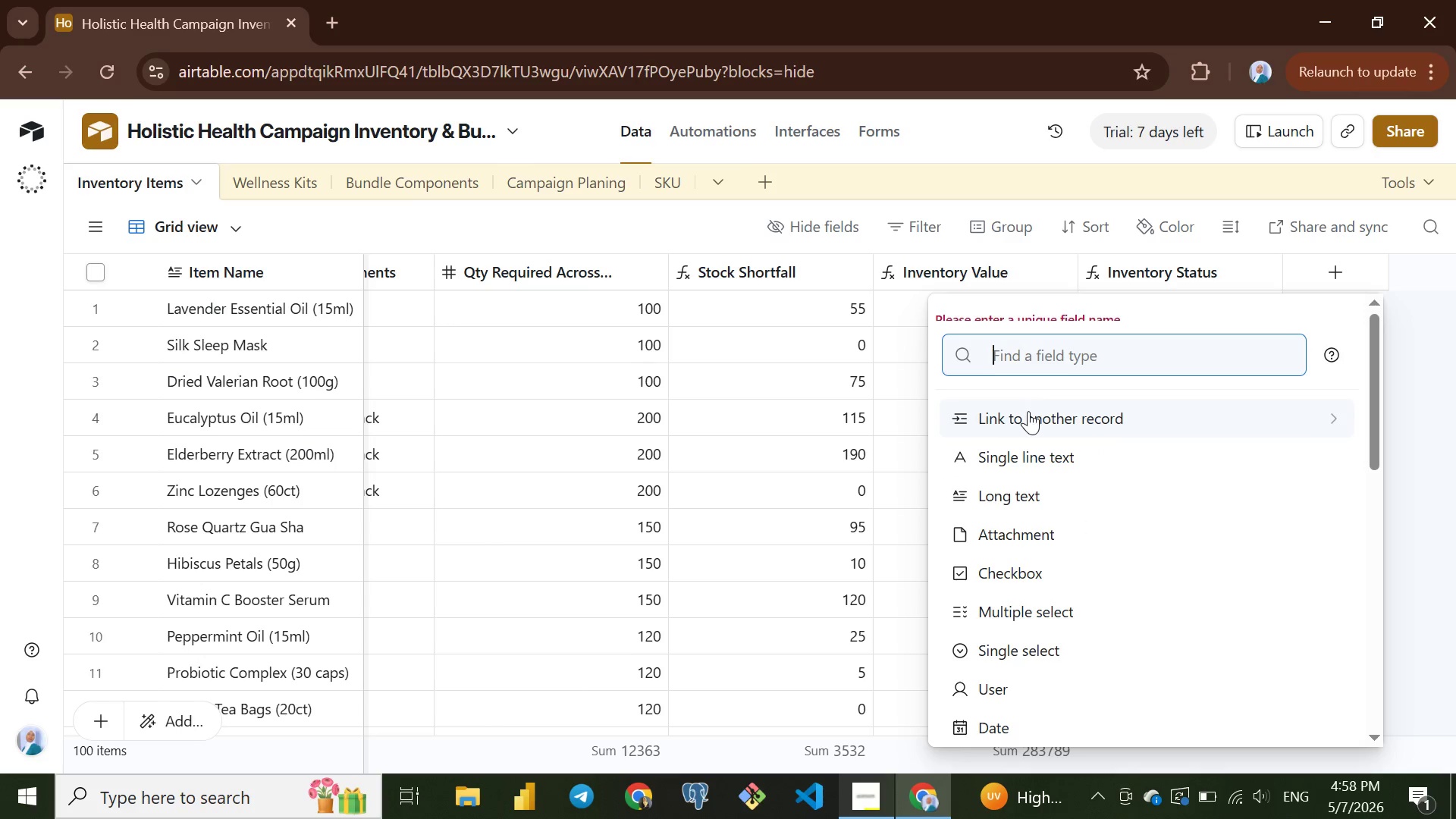 
left_click([1031, 411])
 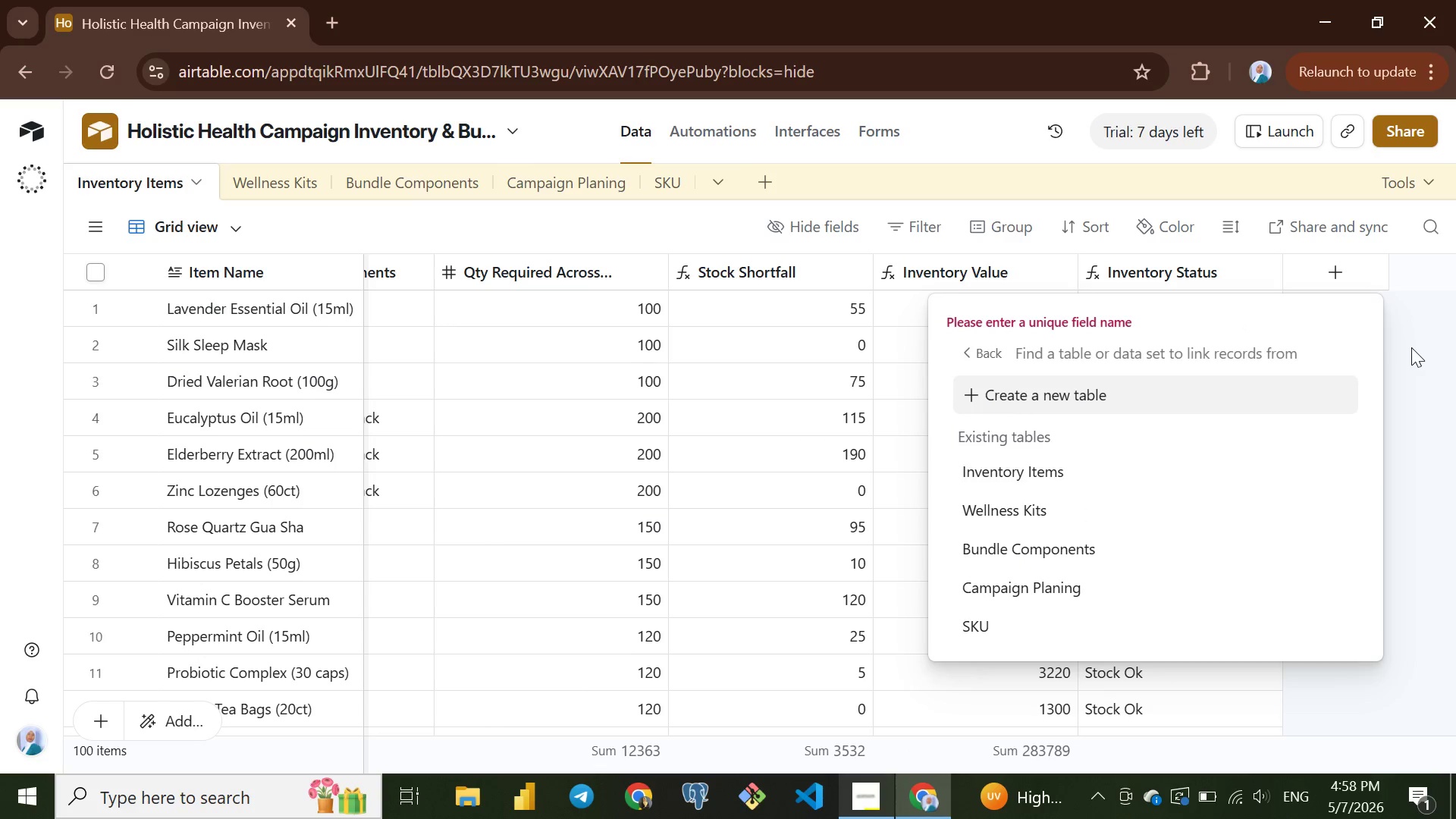 
left_click([1411, 347])
 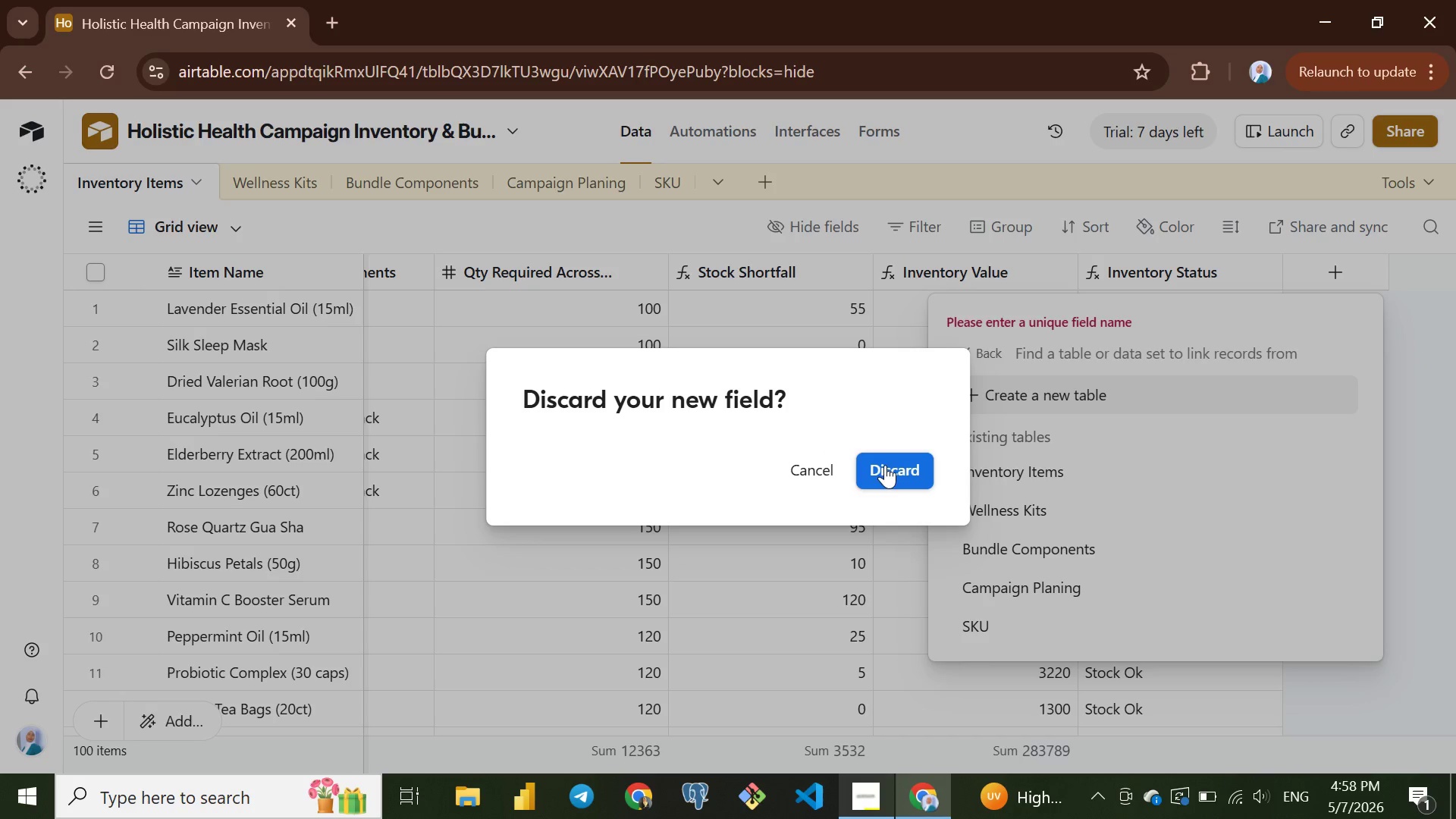 
left_click([892, 466])
 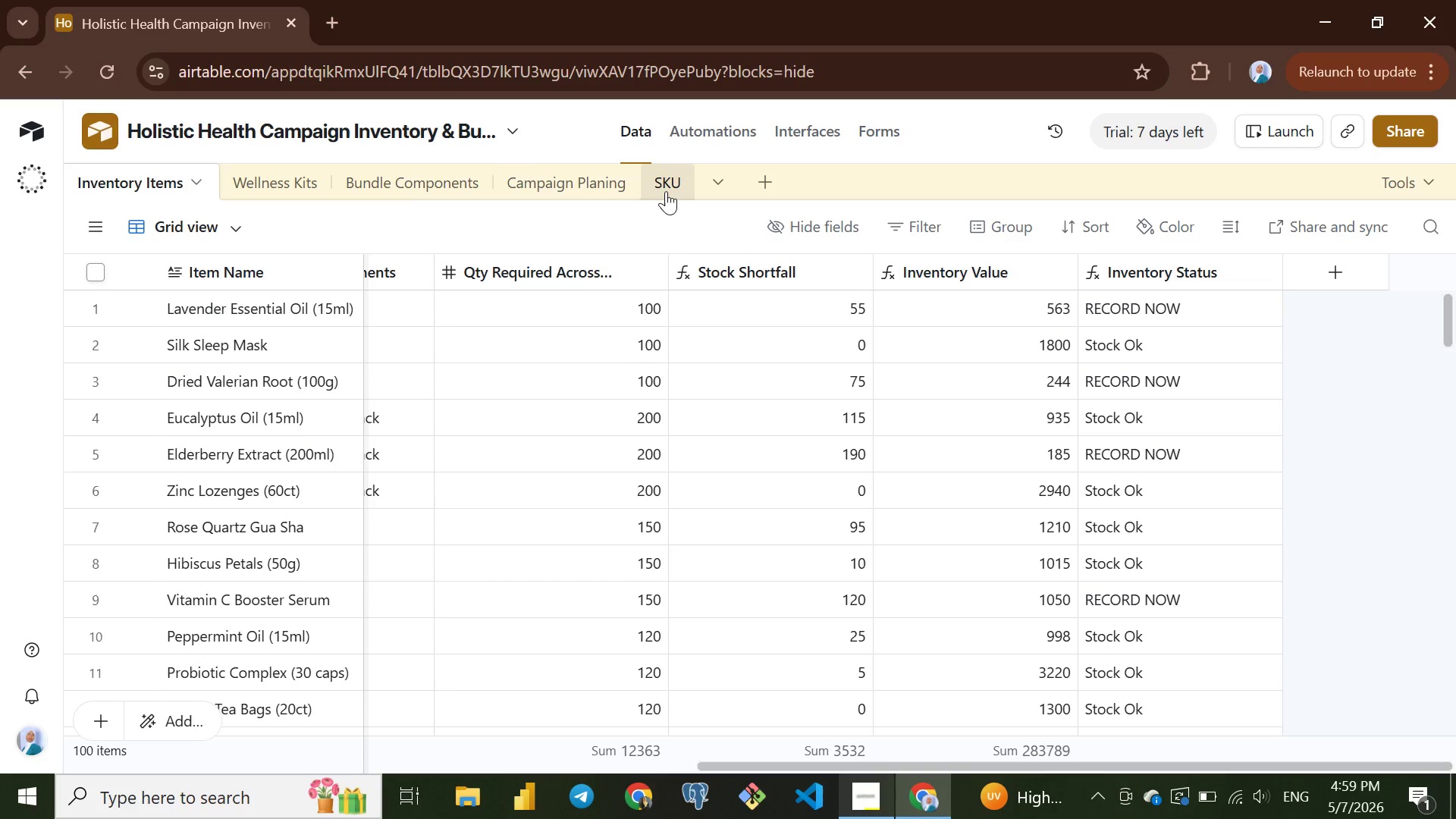 
left_click([674, 180])
 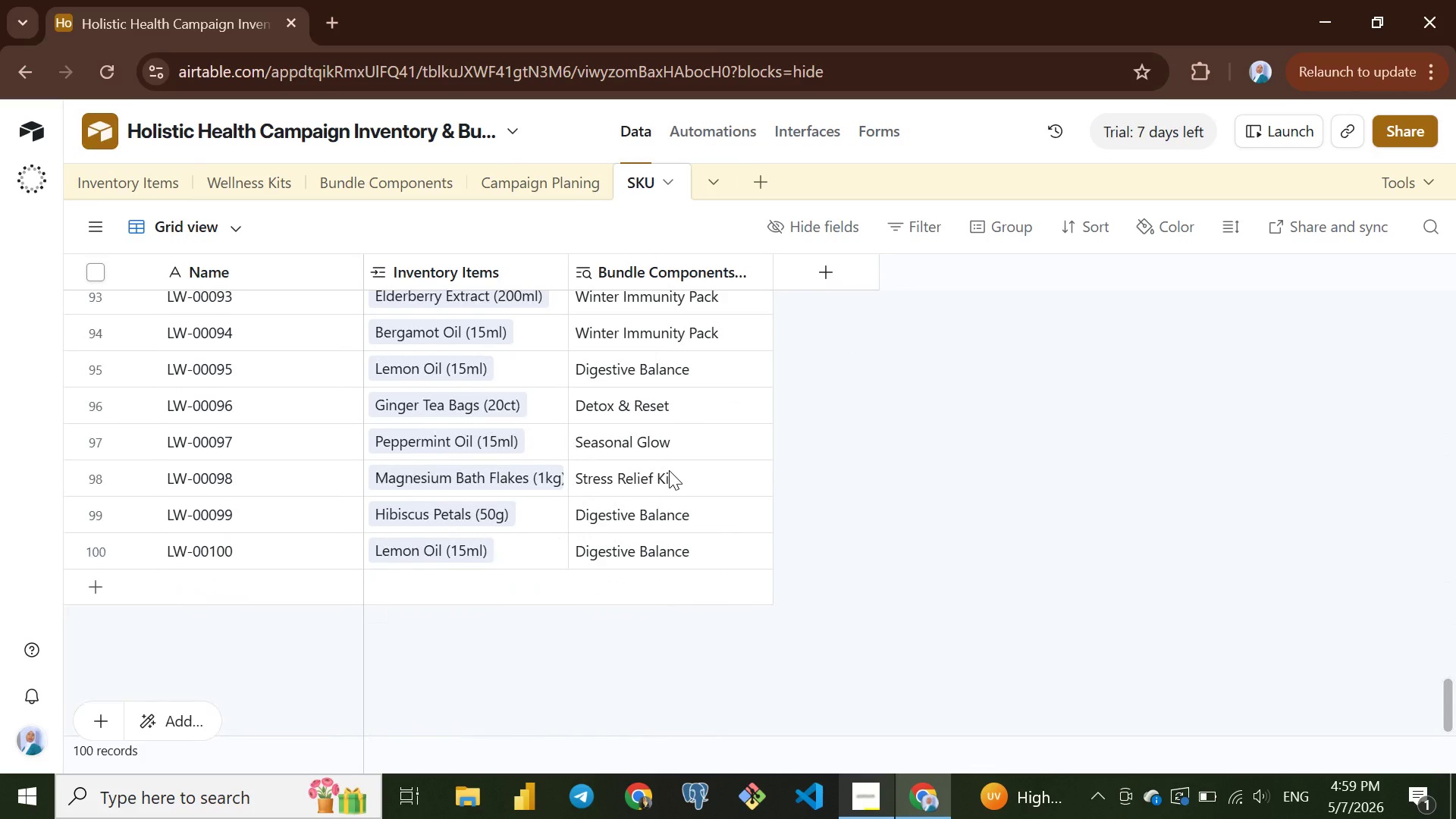 
wait(8.8)
 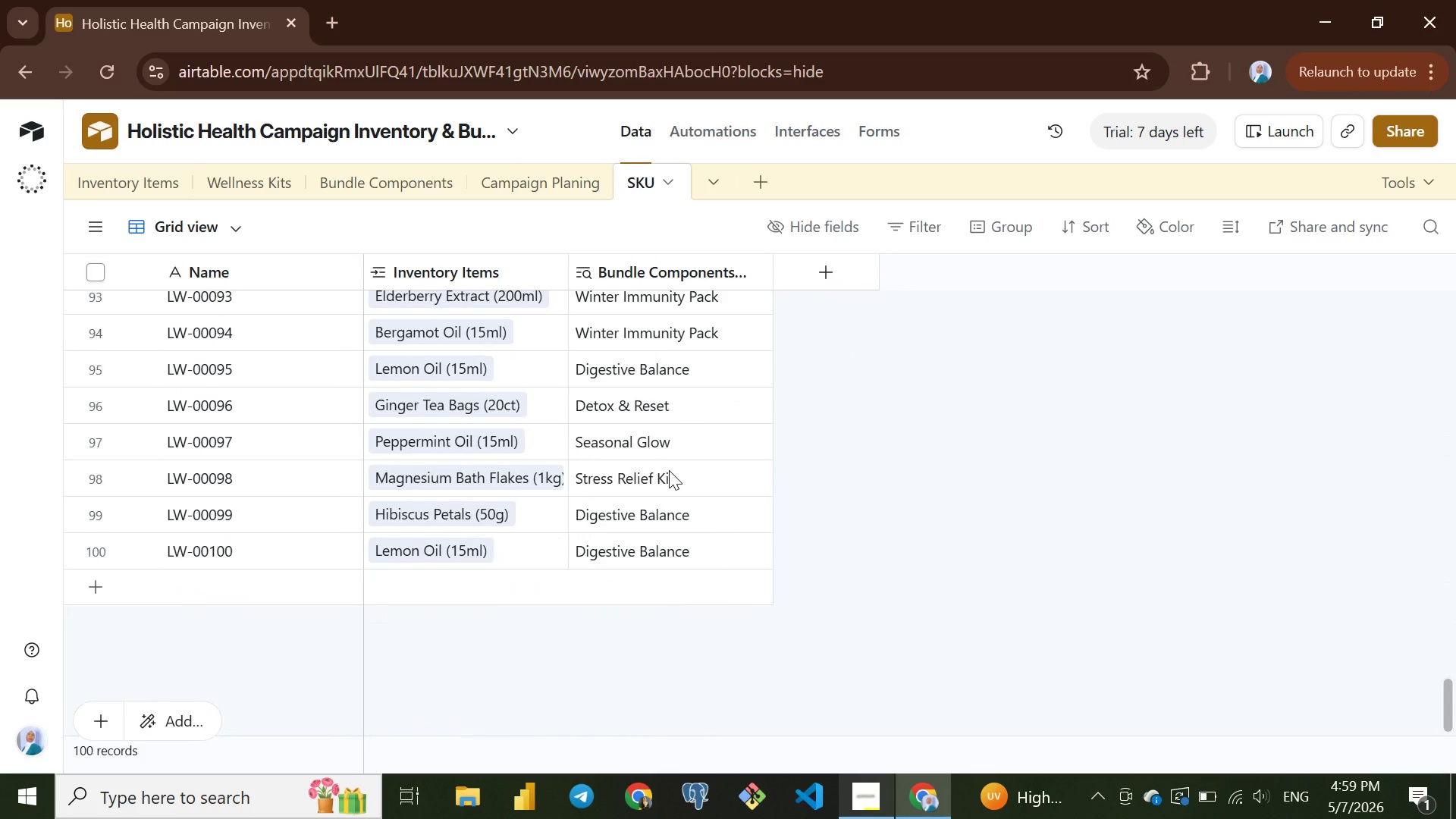 
left_click([108, 176])
 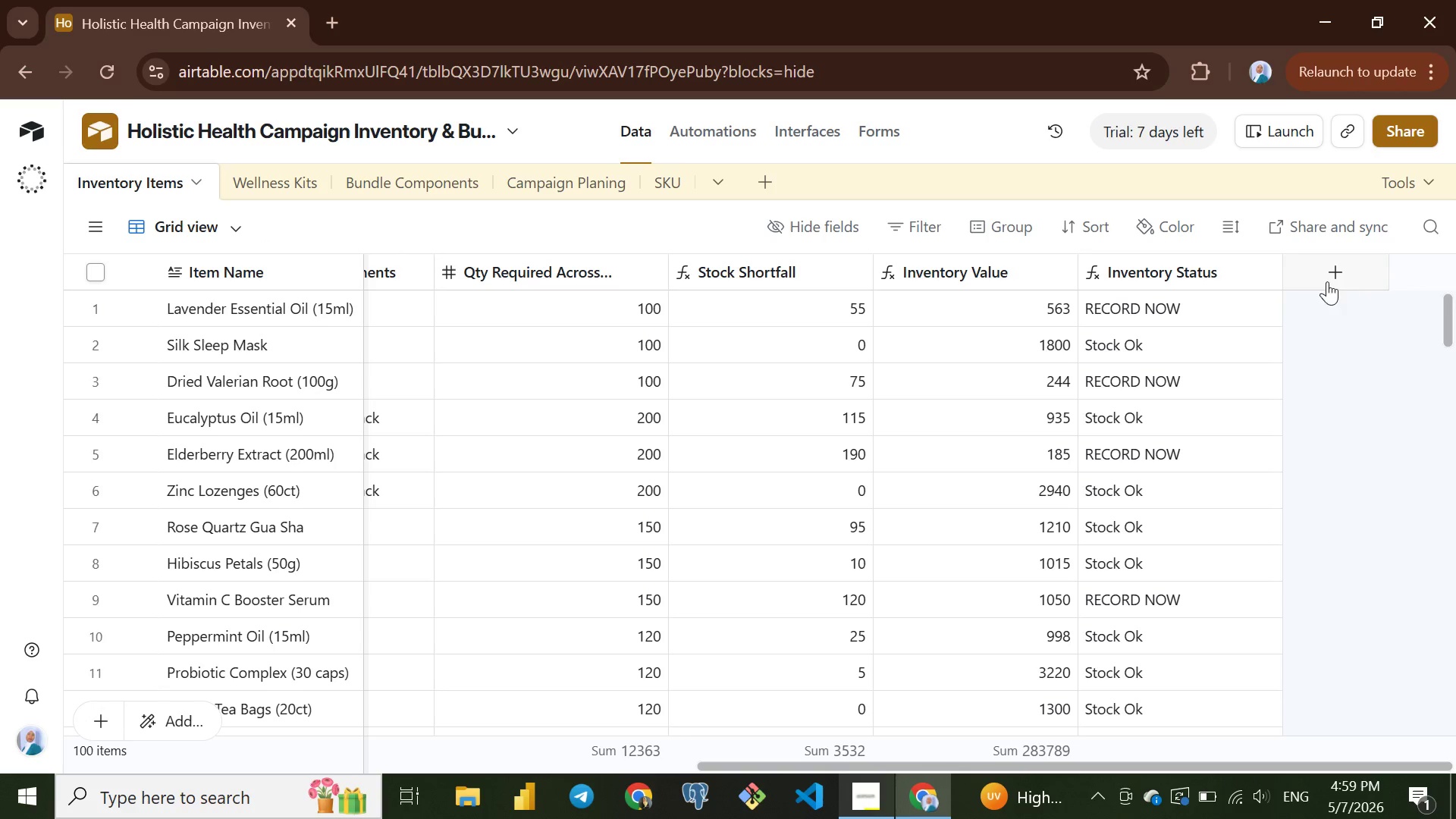 
left_click([1341, 277])
 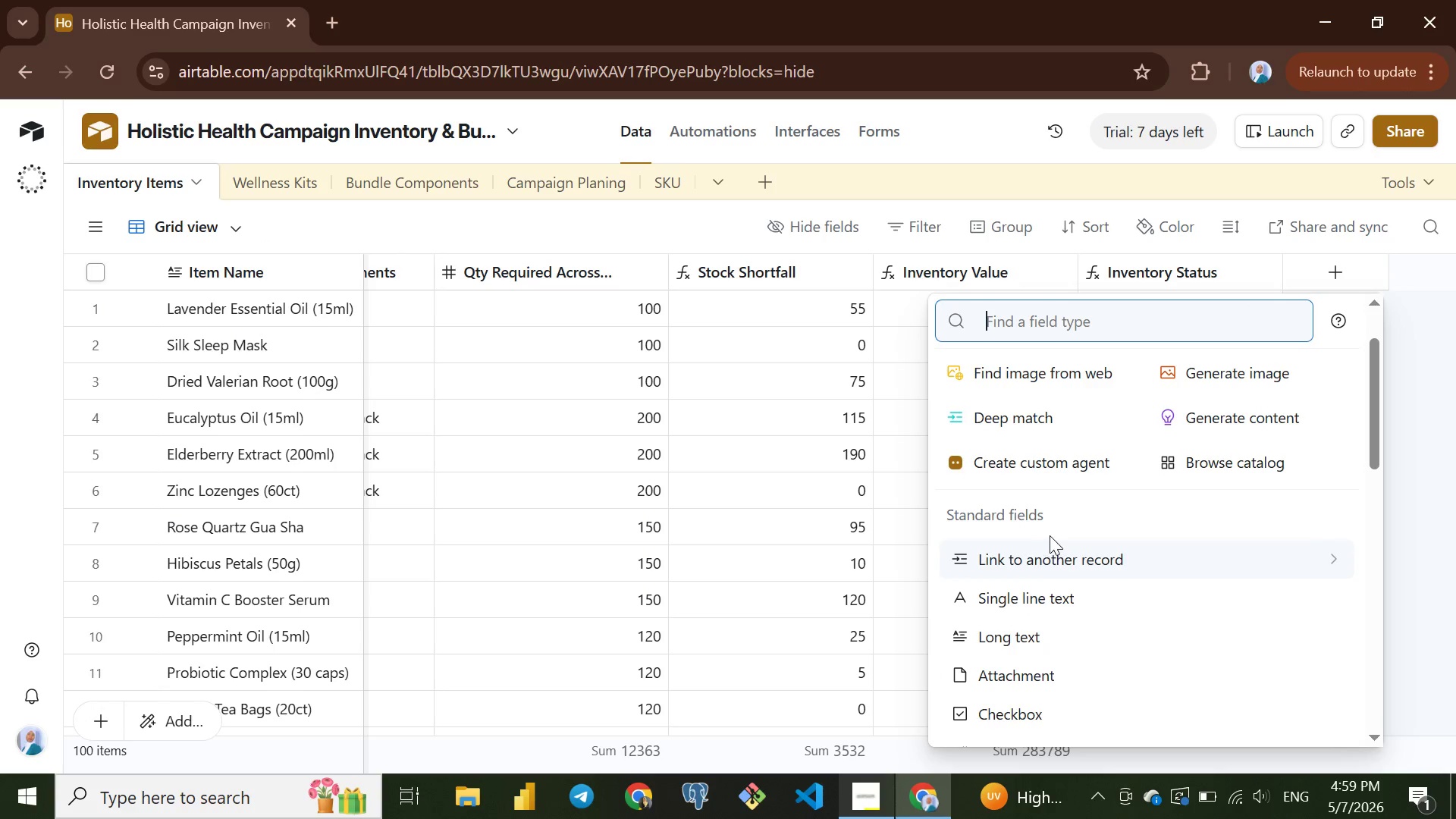 
left_click([1043, 562])
 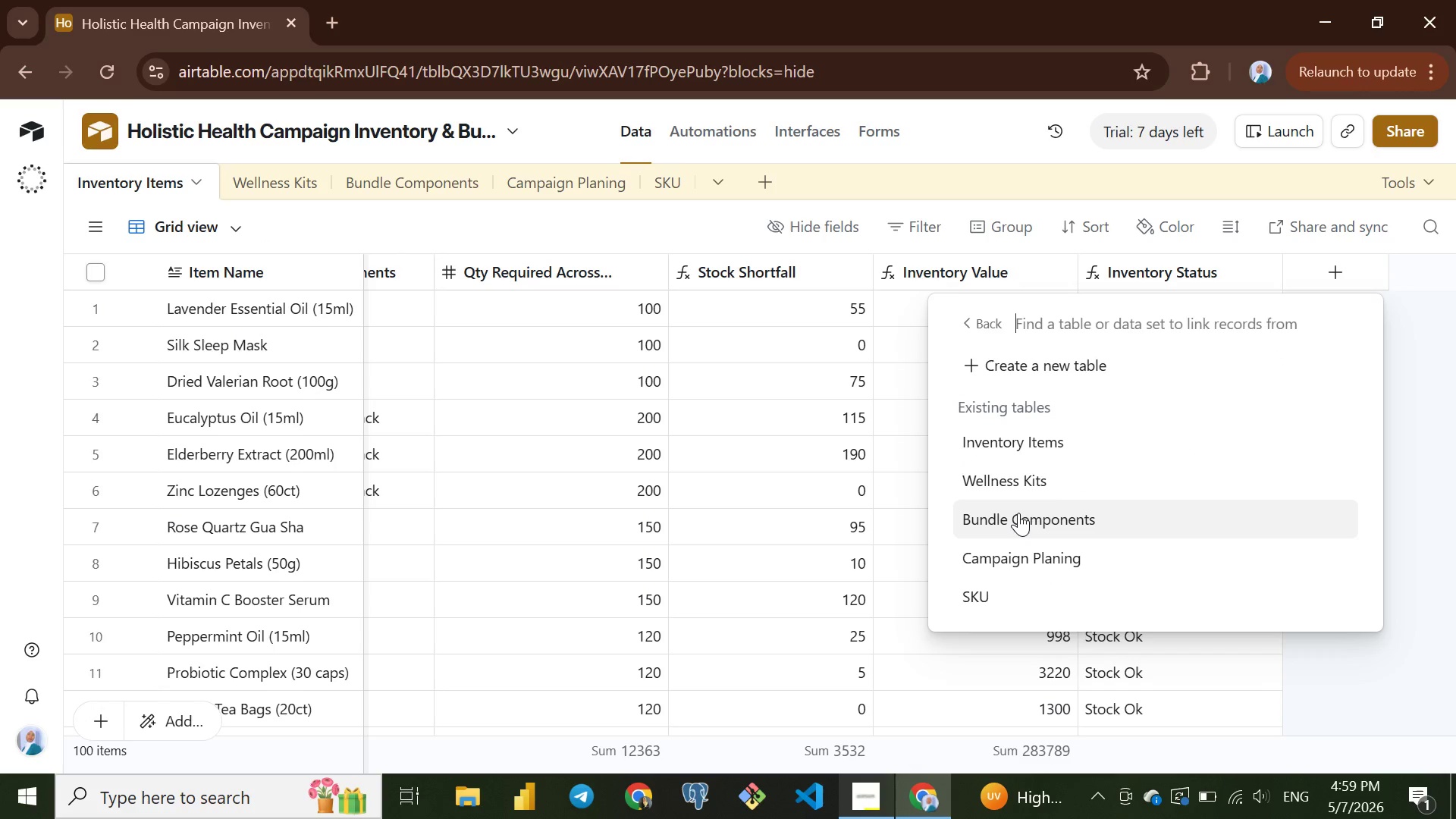 
left_click([1018, 513])
 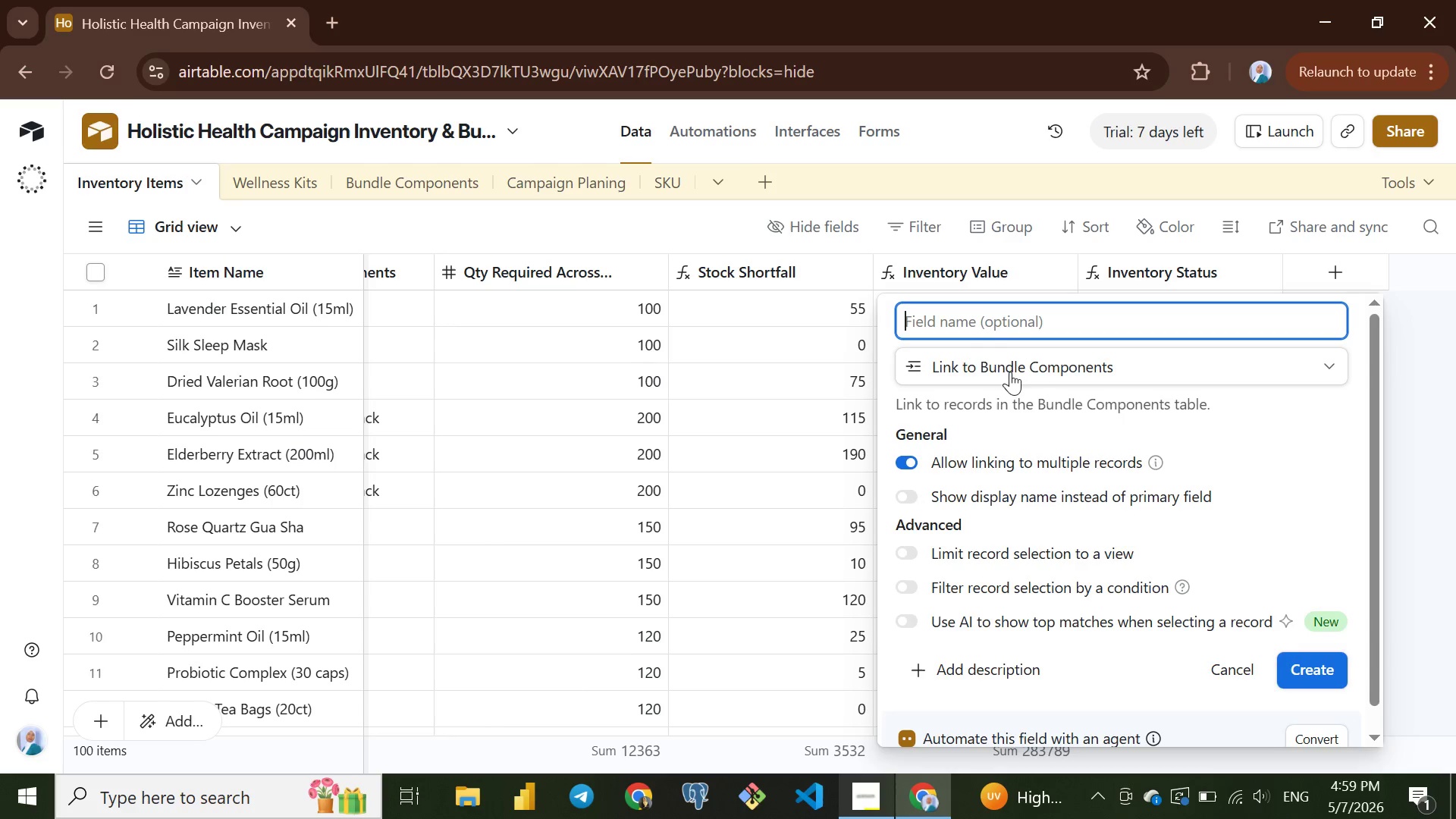 
left_click([1014, 369])
 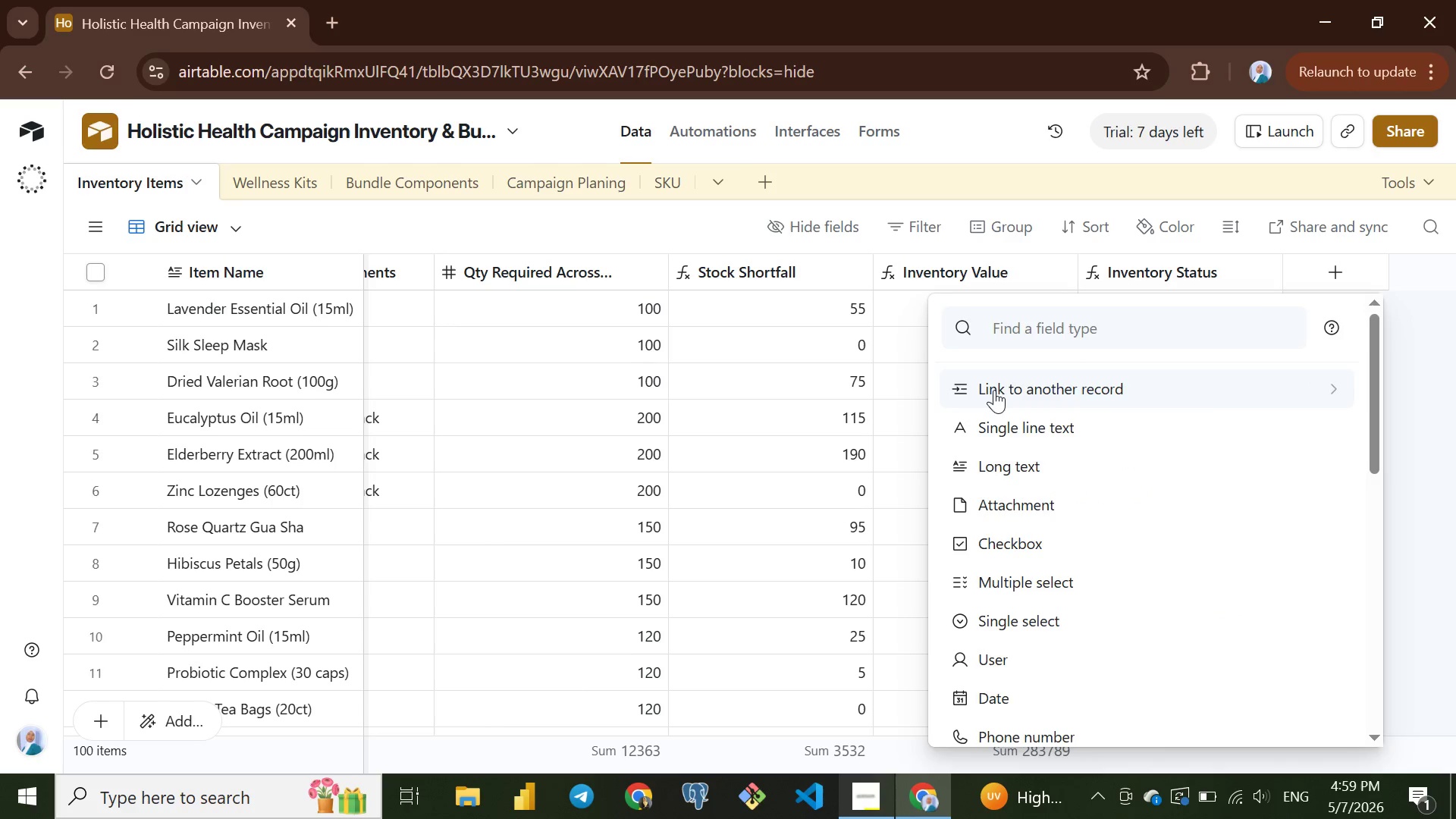 
left_click([994, 390])
 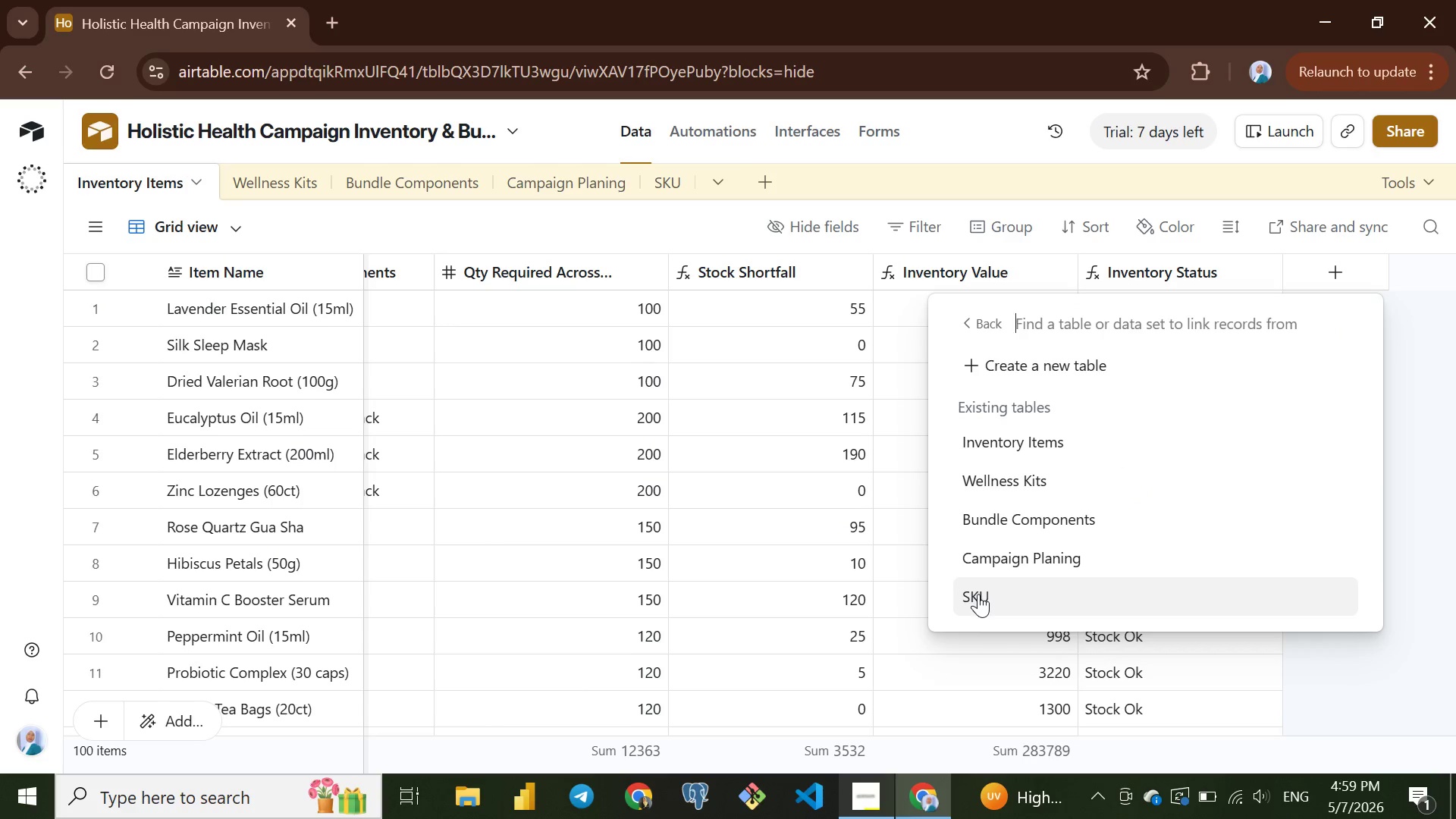 
left_click([978, 594])
 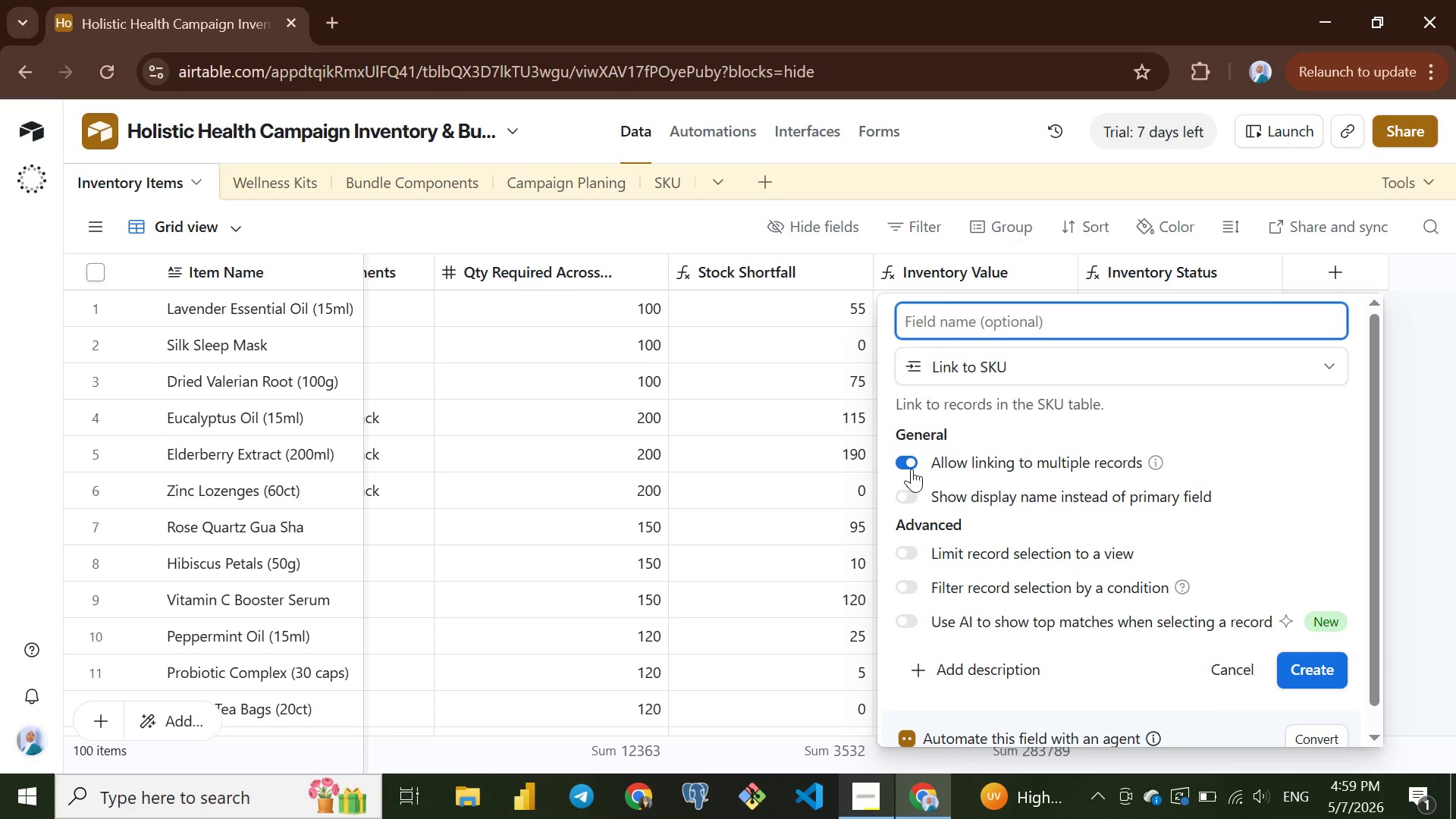 
wait(7.99)
 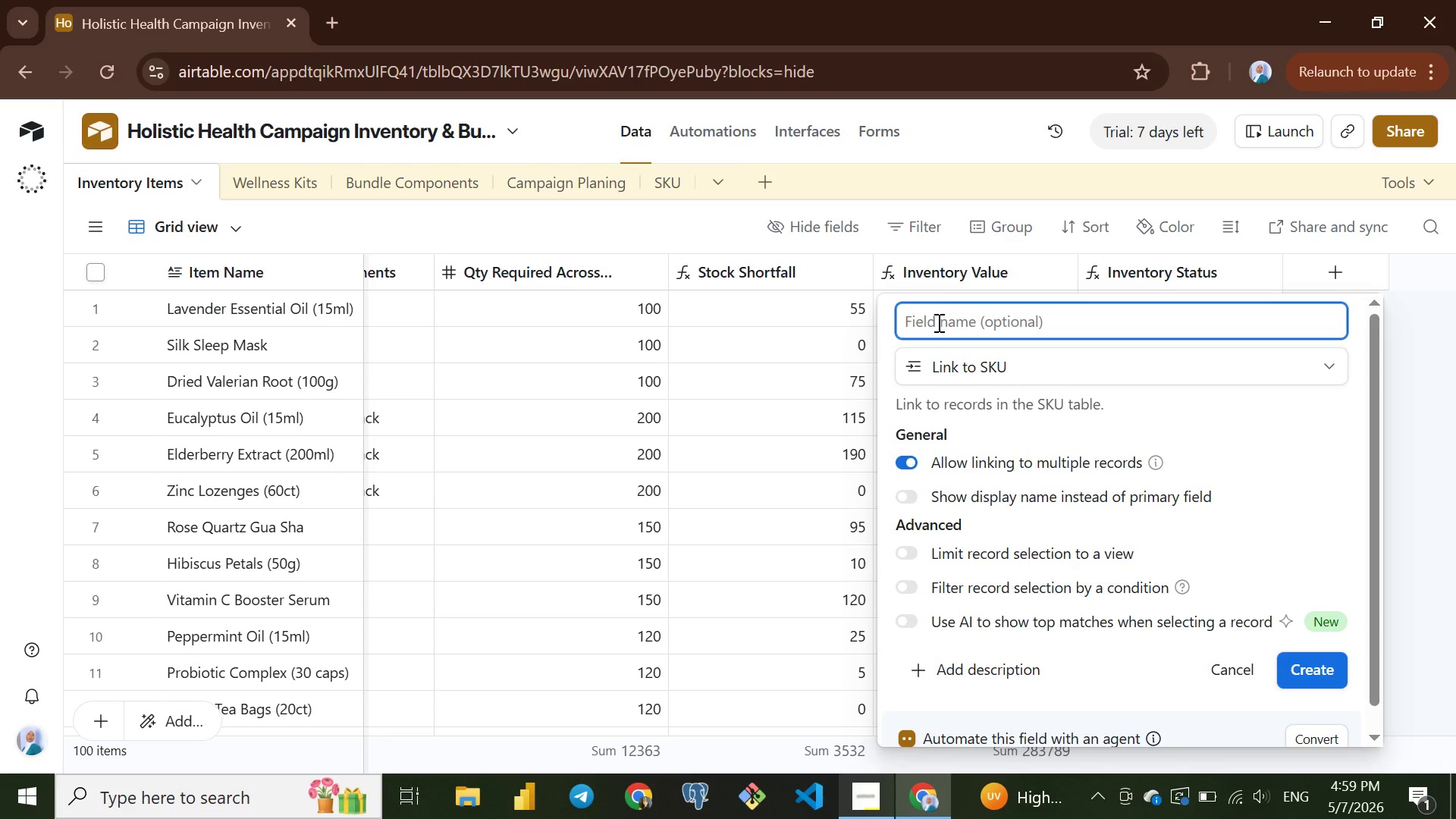 
left_click([1306, 665])
 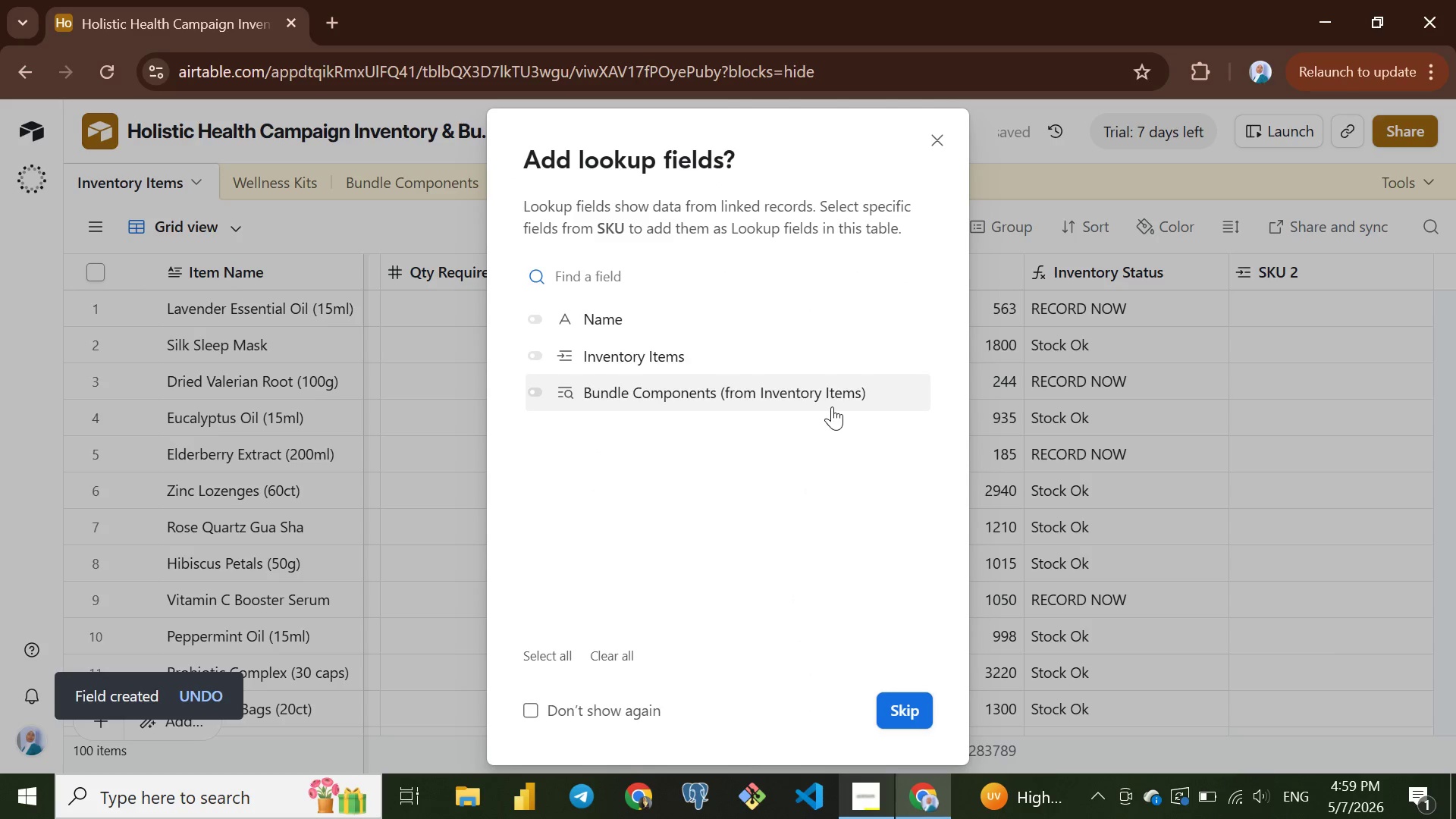 
wait(6.44)
 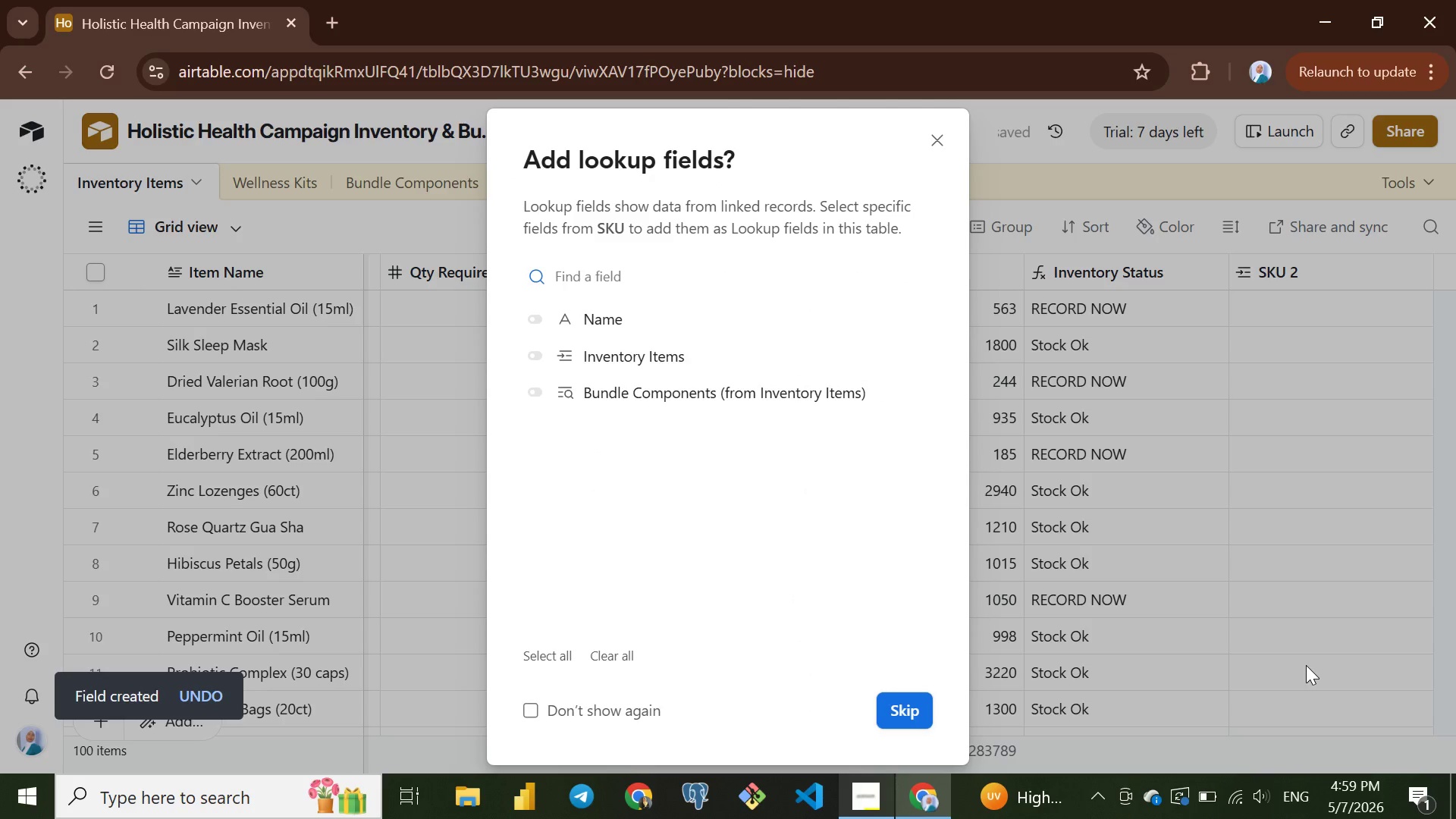 
left_click([695, 388])
 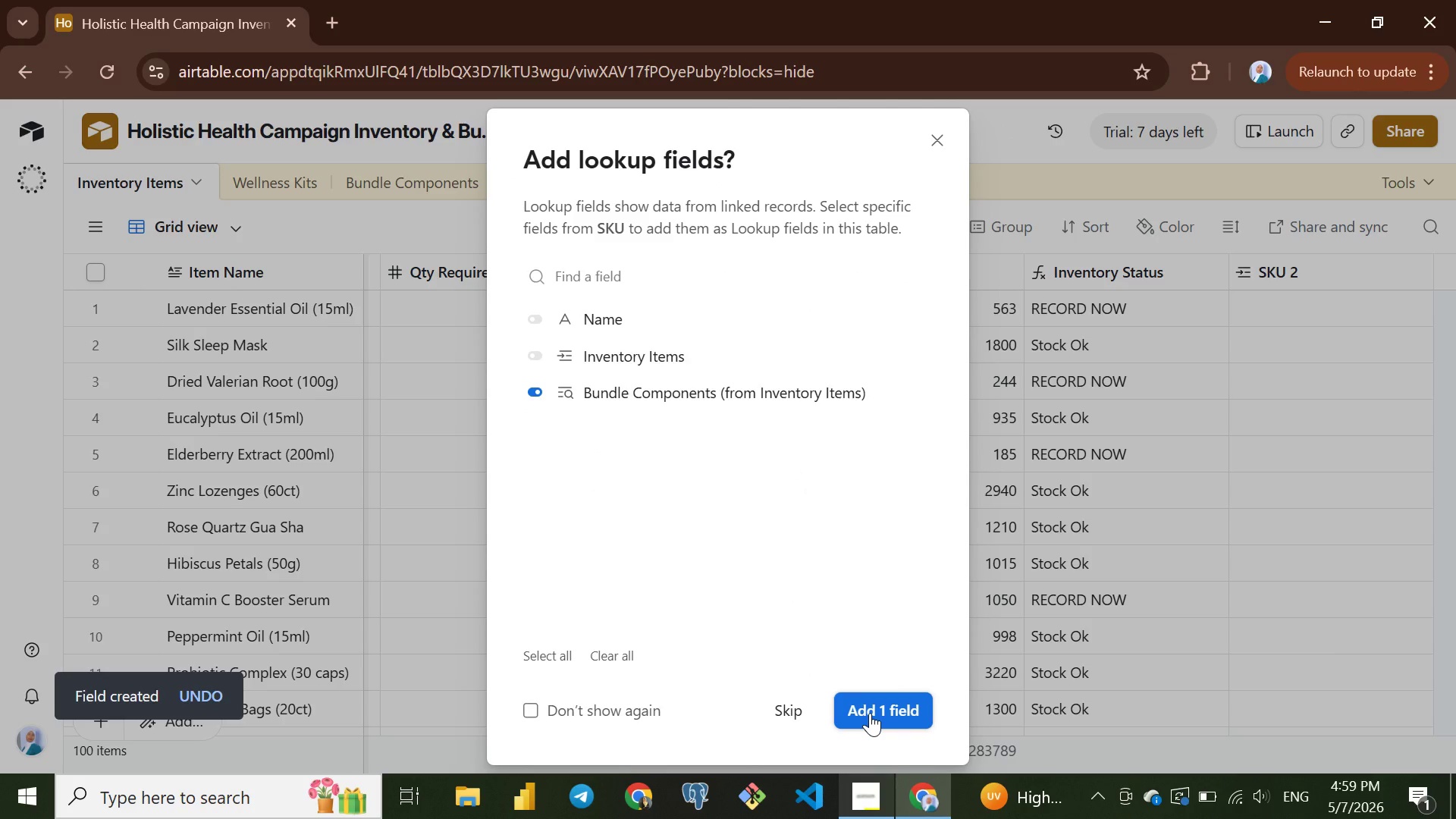 
left_click([870, 713])
 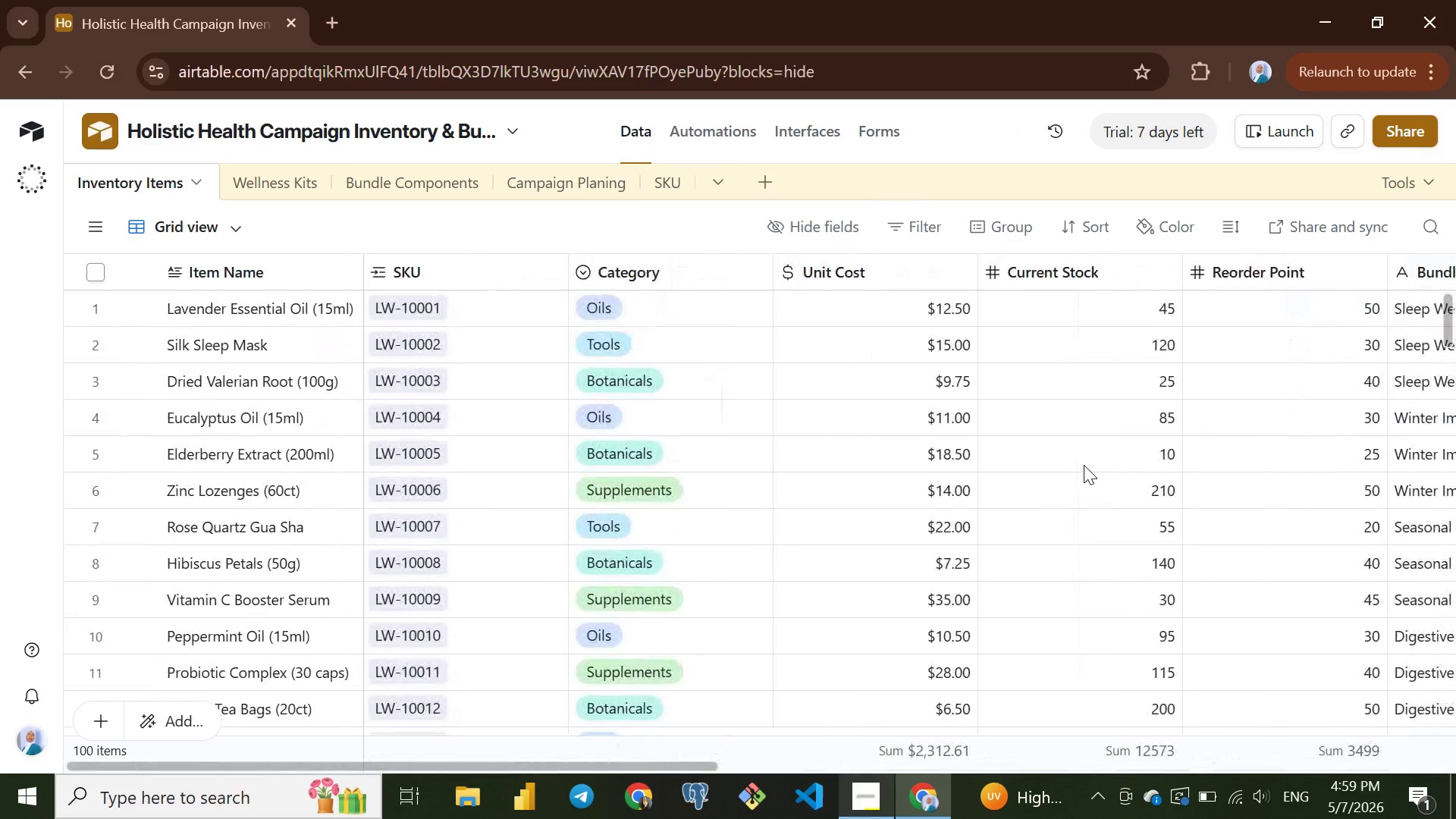 
wait(13.06)
 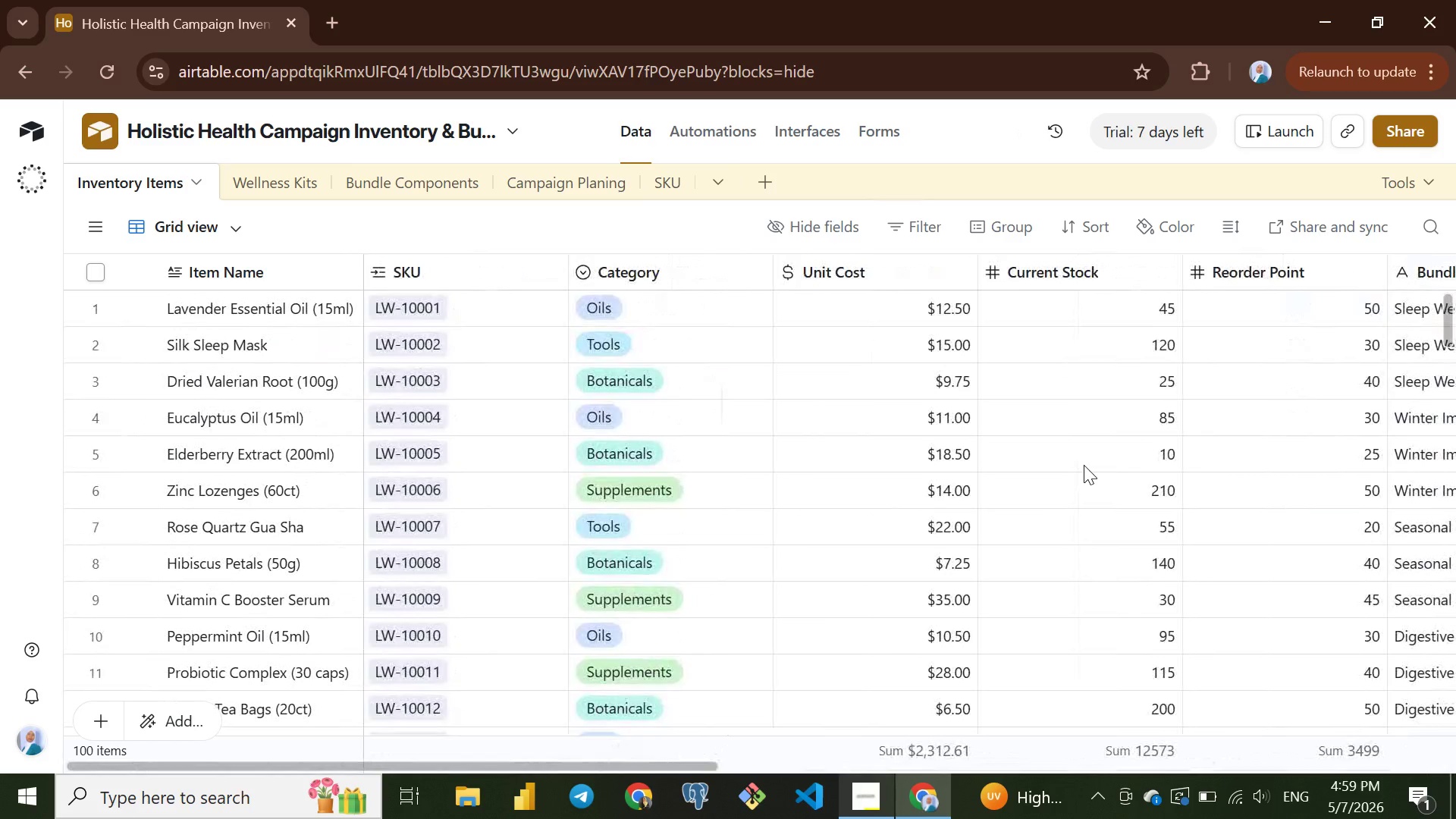 
left_click([980, 265])
 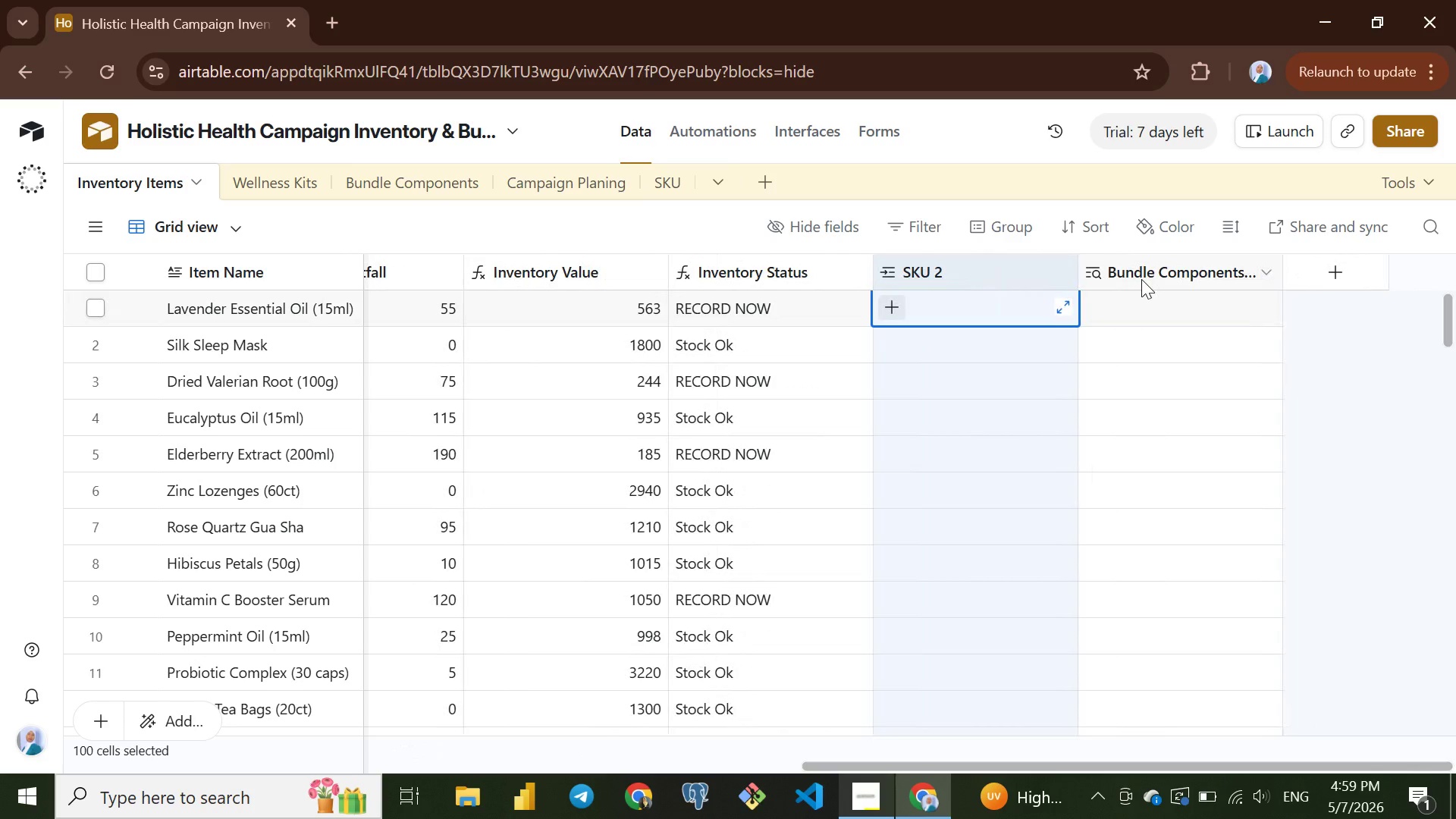 
left_click([1141, 279])
 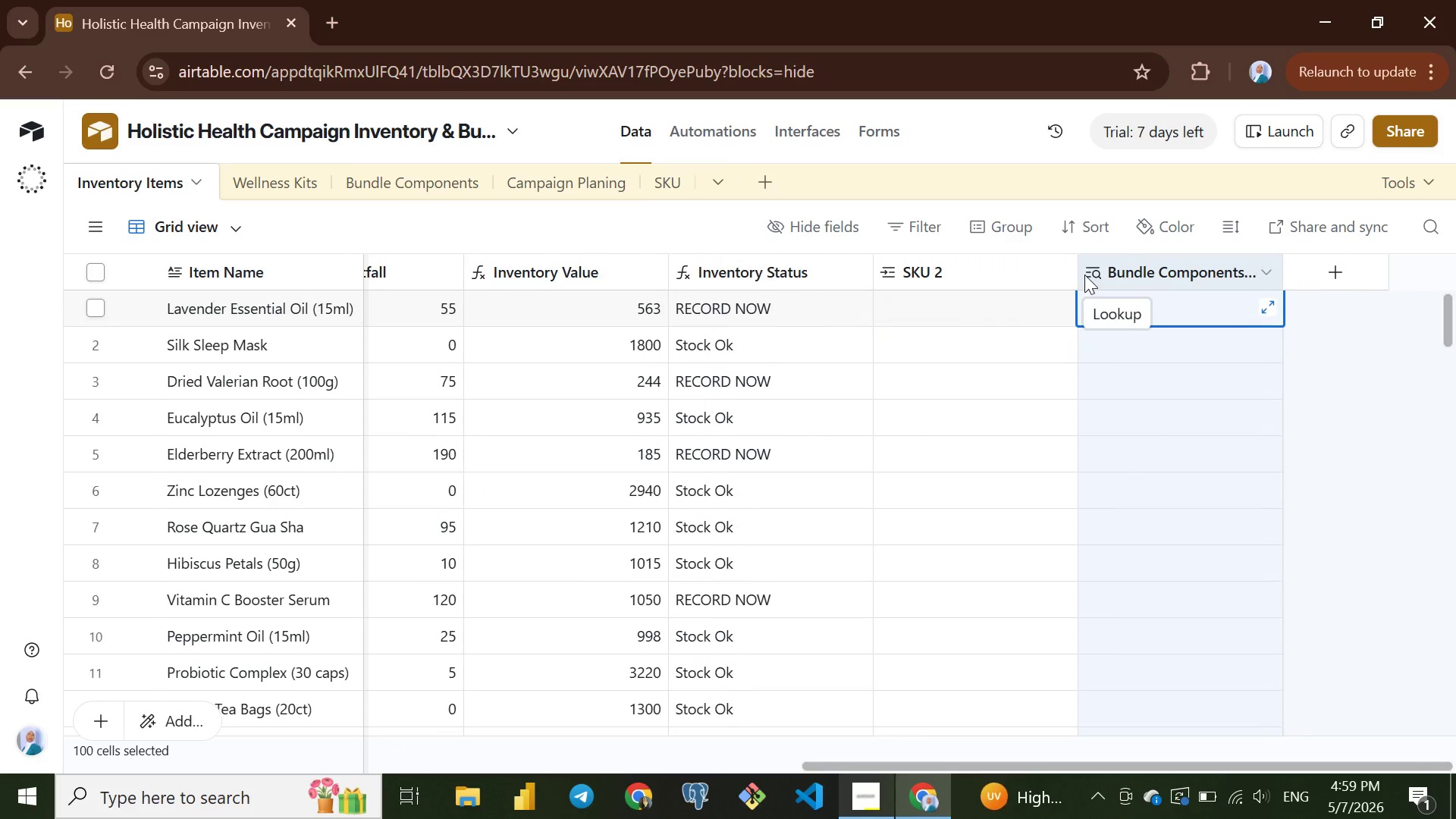 
left_click([1084, 275])
 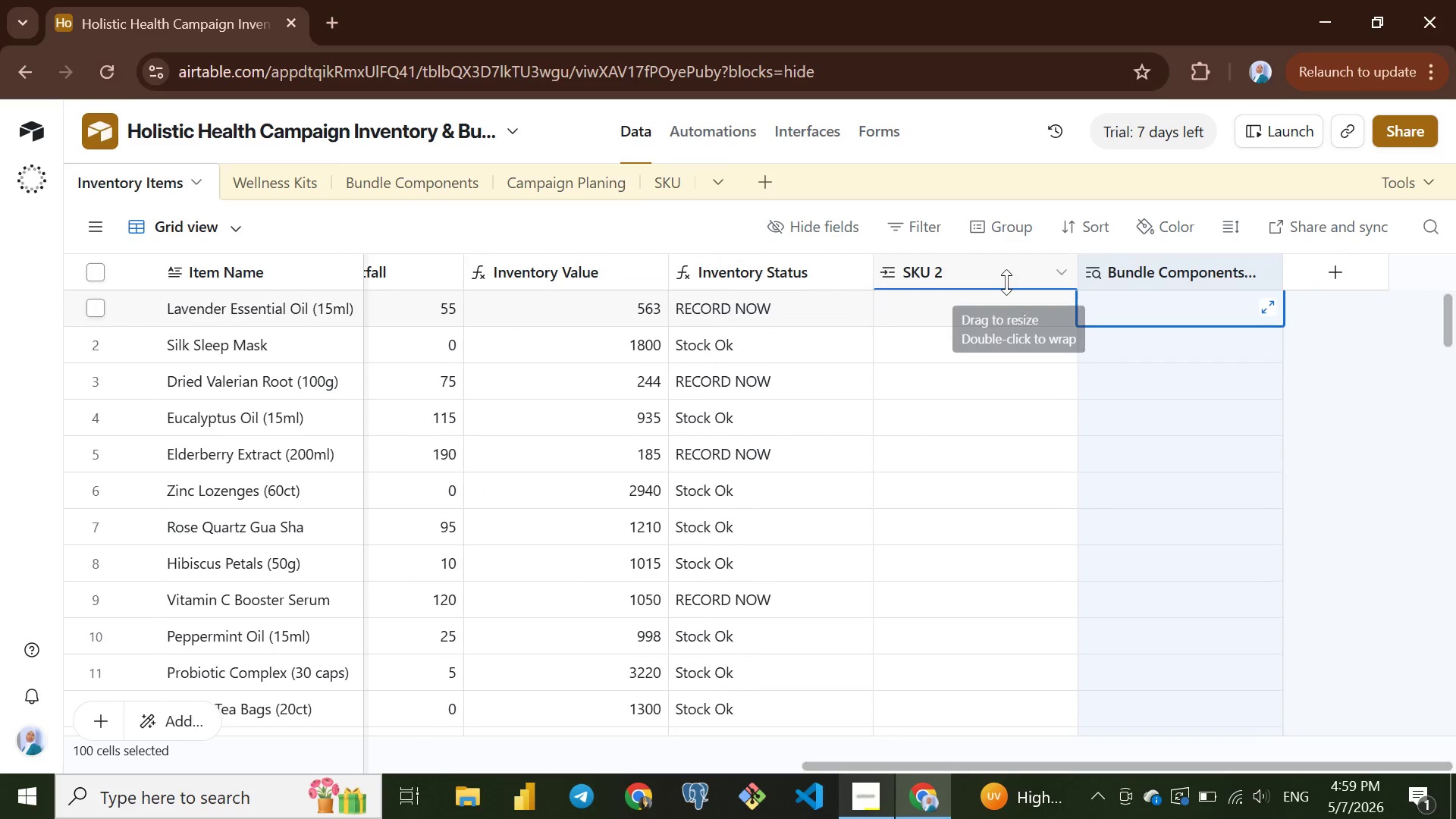 
left_click([1006, 282])
 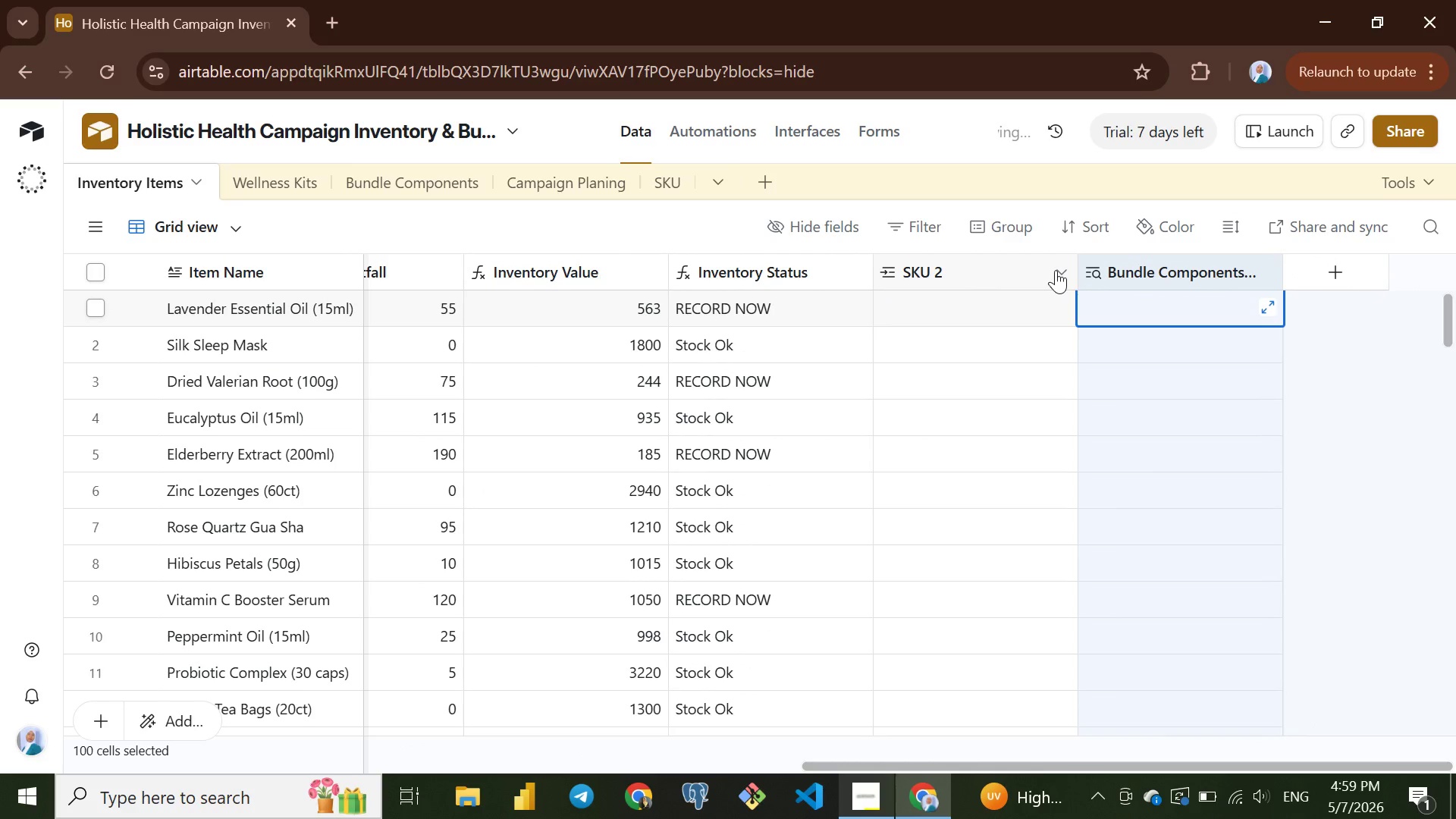 
left_click([1056, 270])
 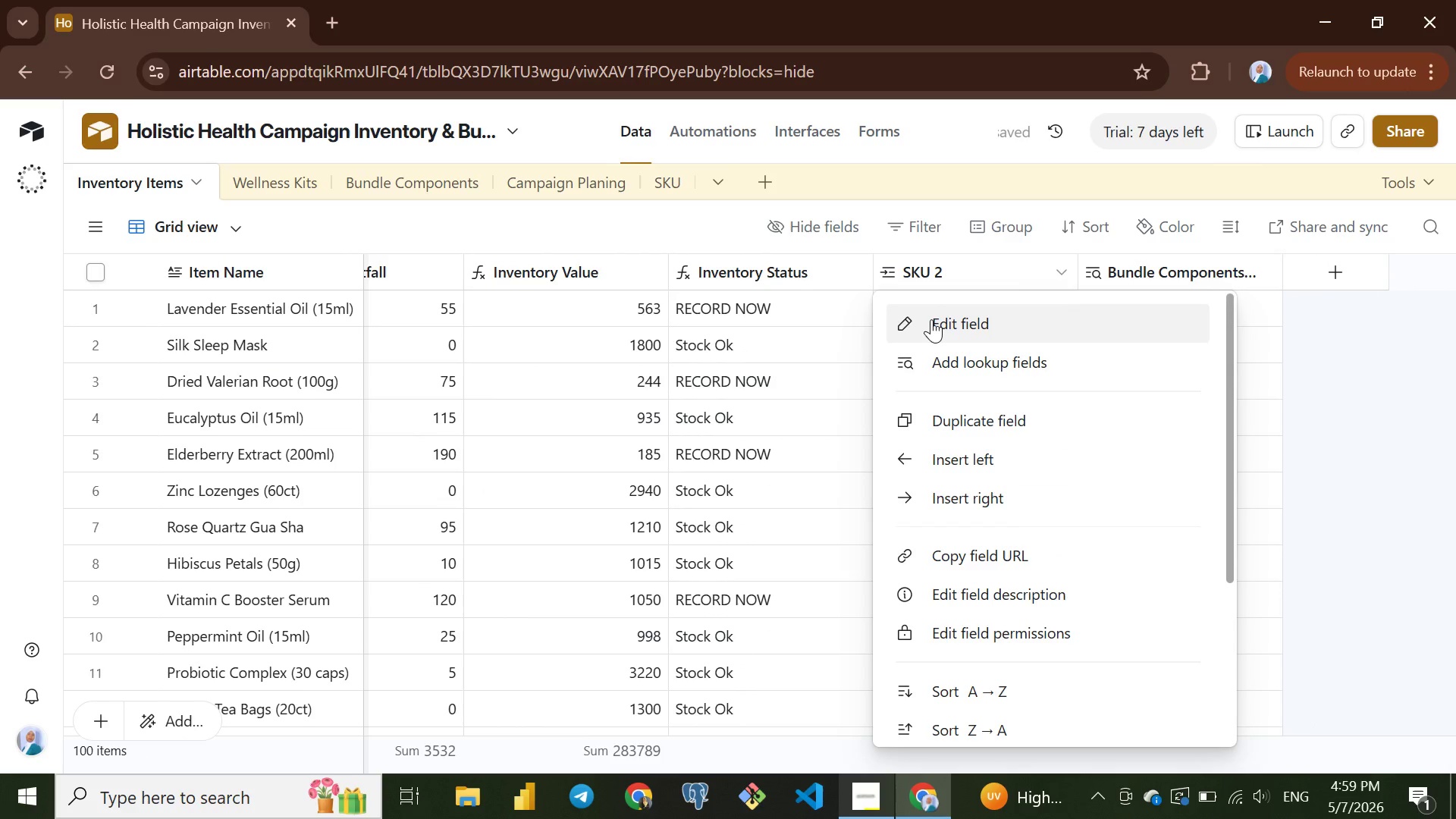 
left_click([931, 319])
 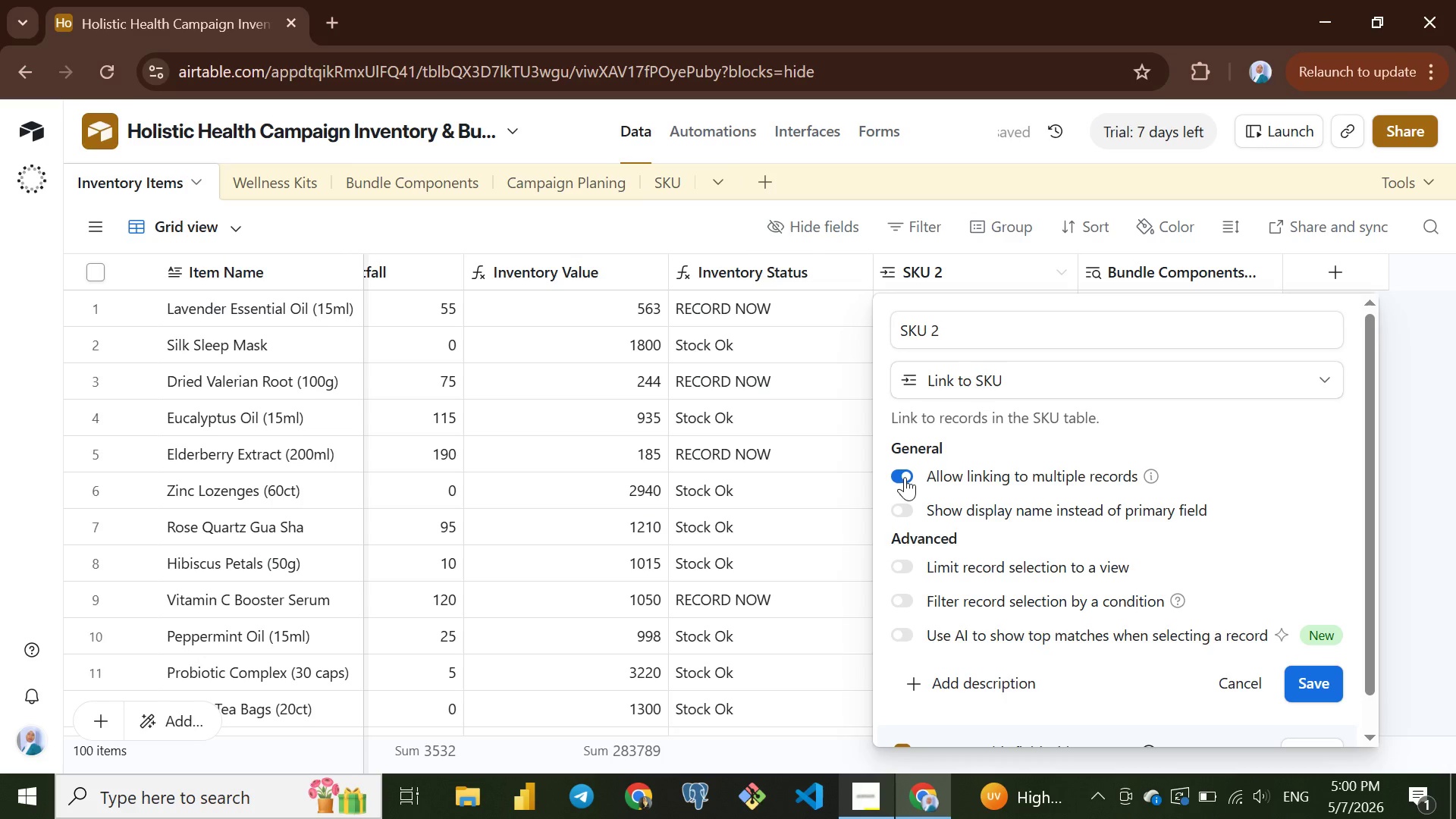 
left_click([907, 474])
 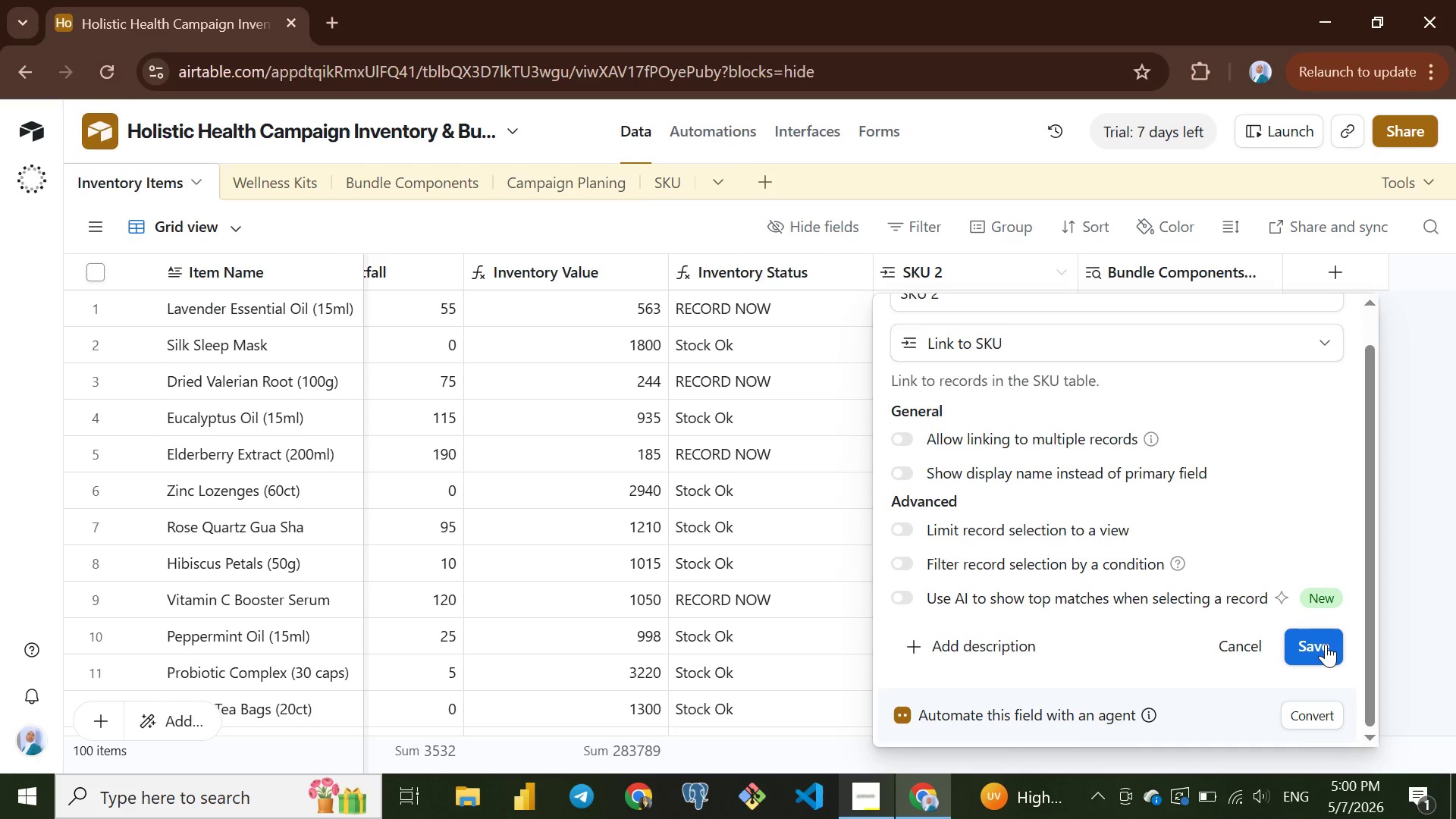 
left_click([1326, 643])
 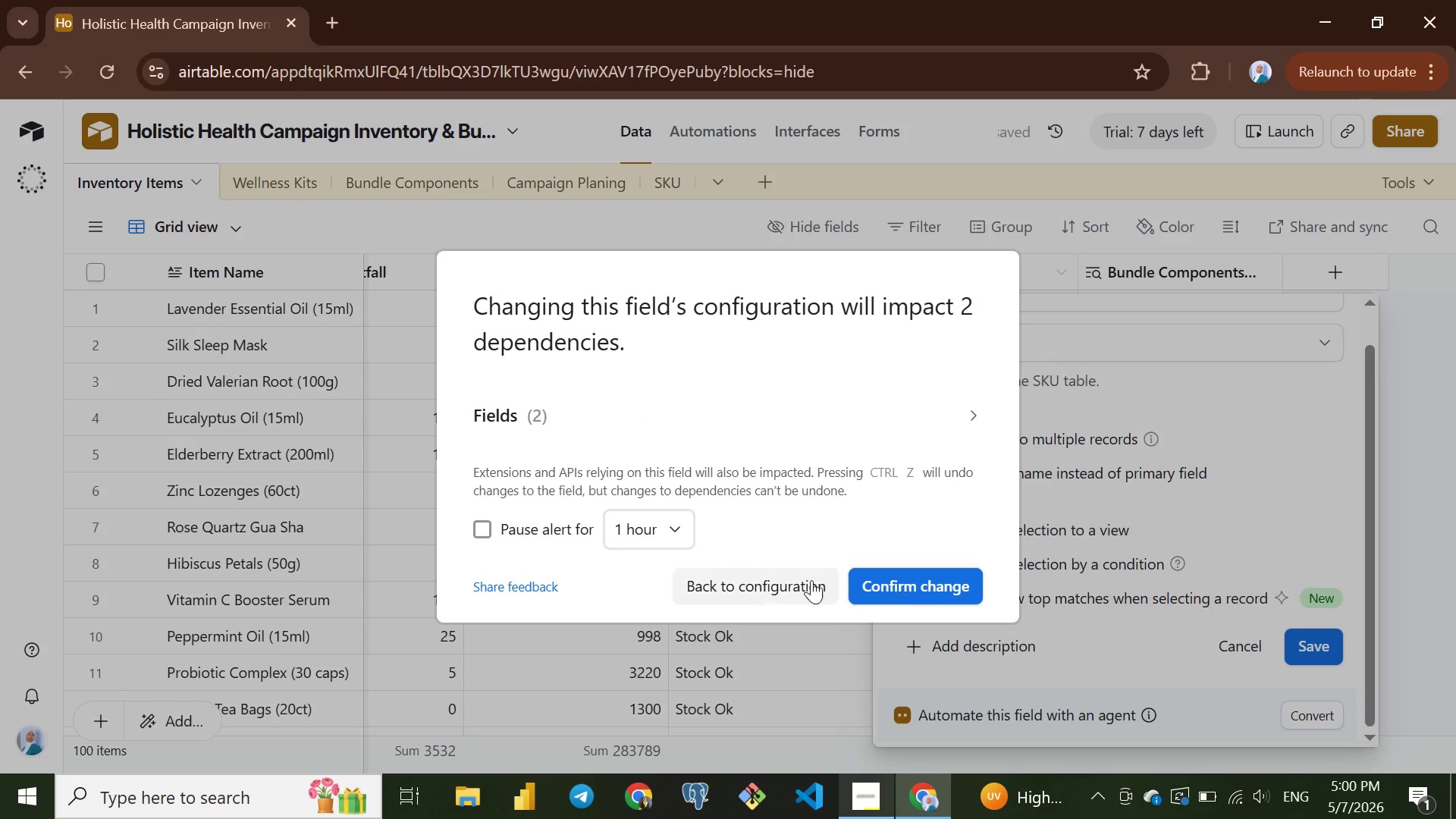 
left_click([752, 579])
 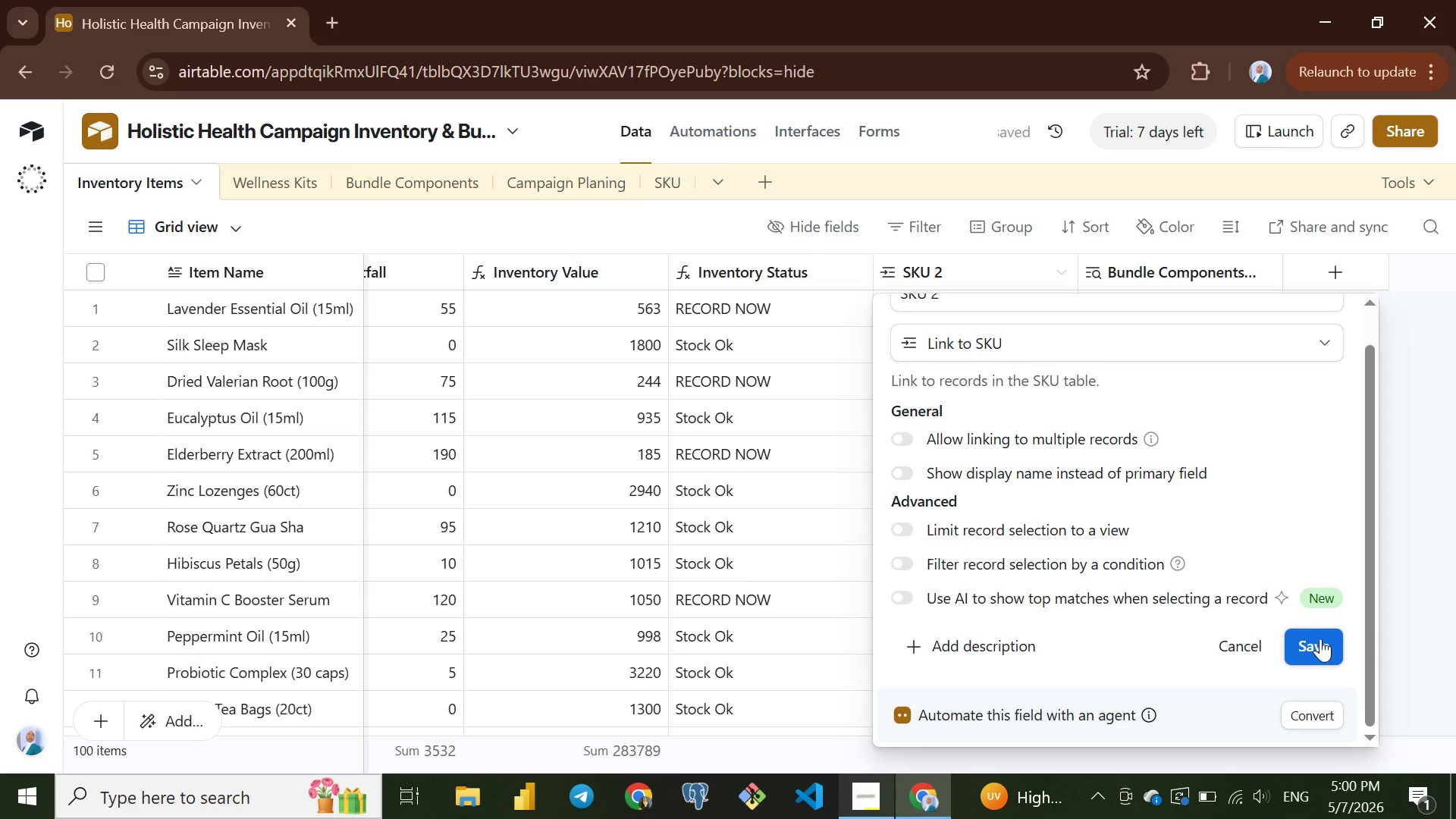 
left_click([1316, 641])
 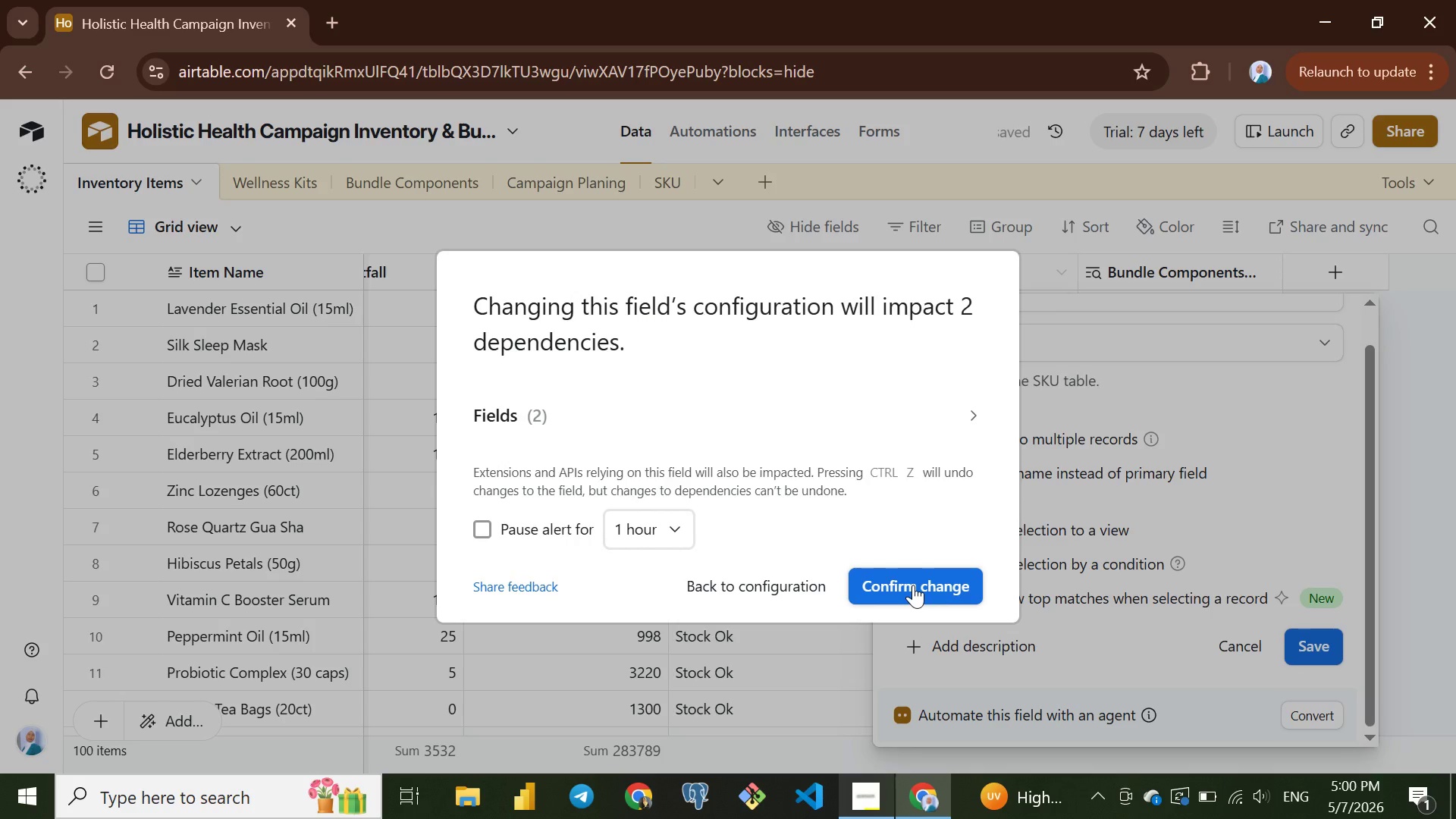 
left_click([914, 584])
 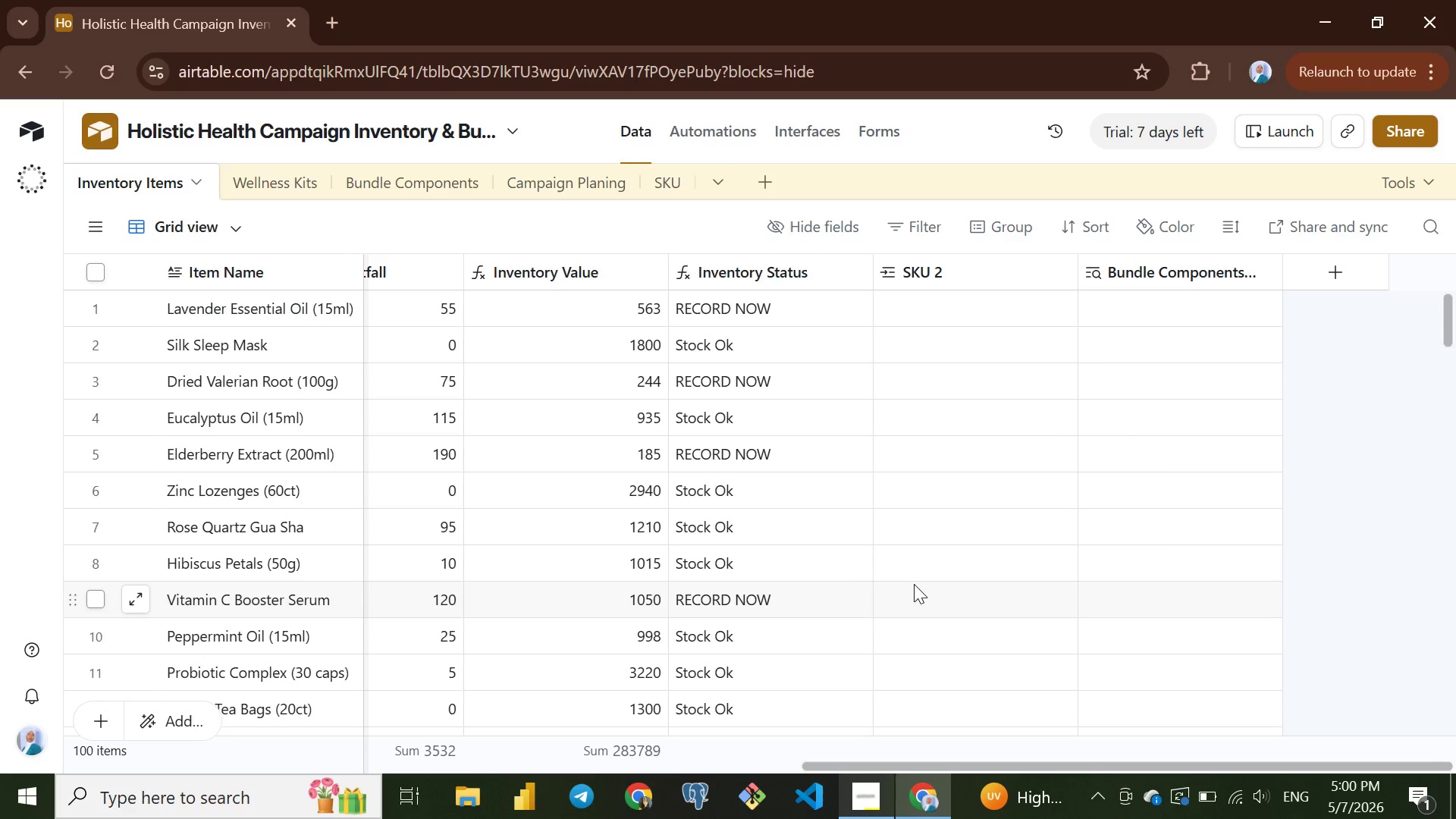 
wait(17.19)
 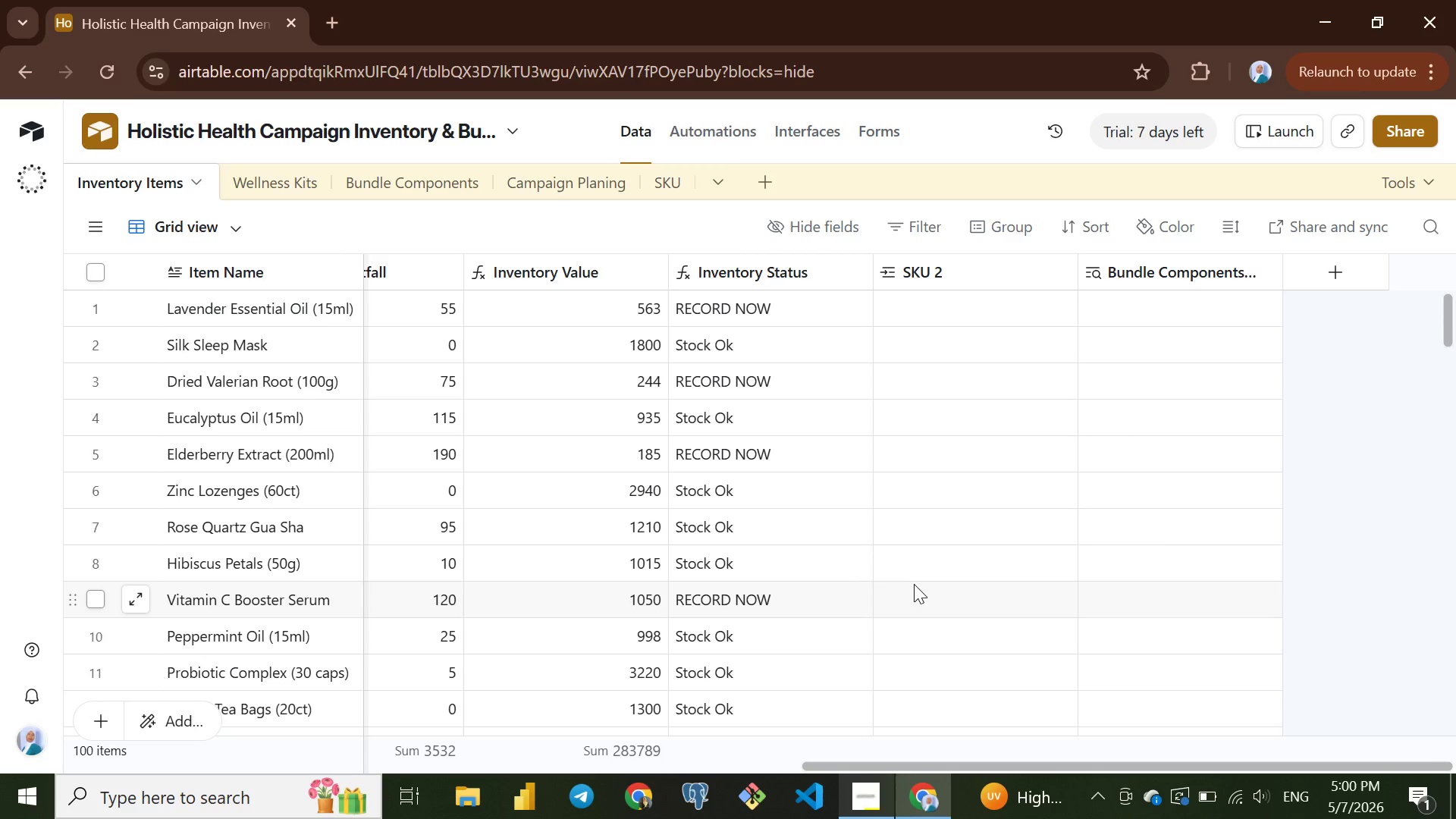 
left_click([964, 275])
 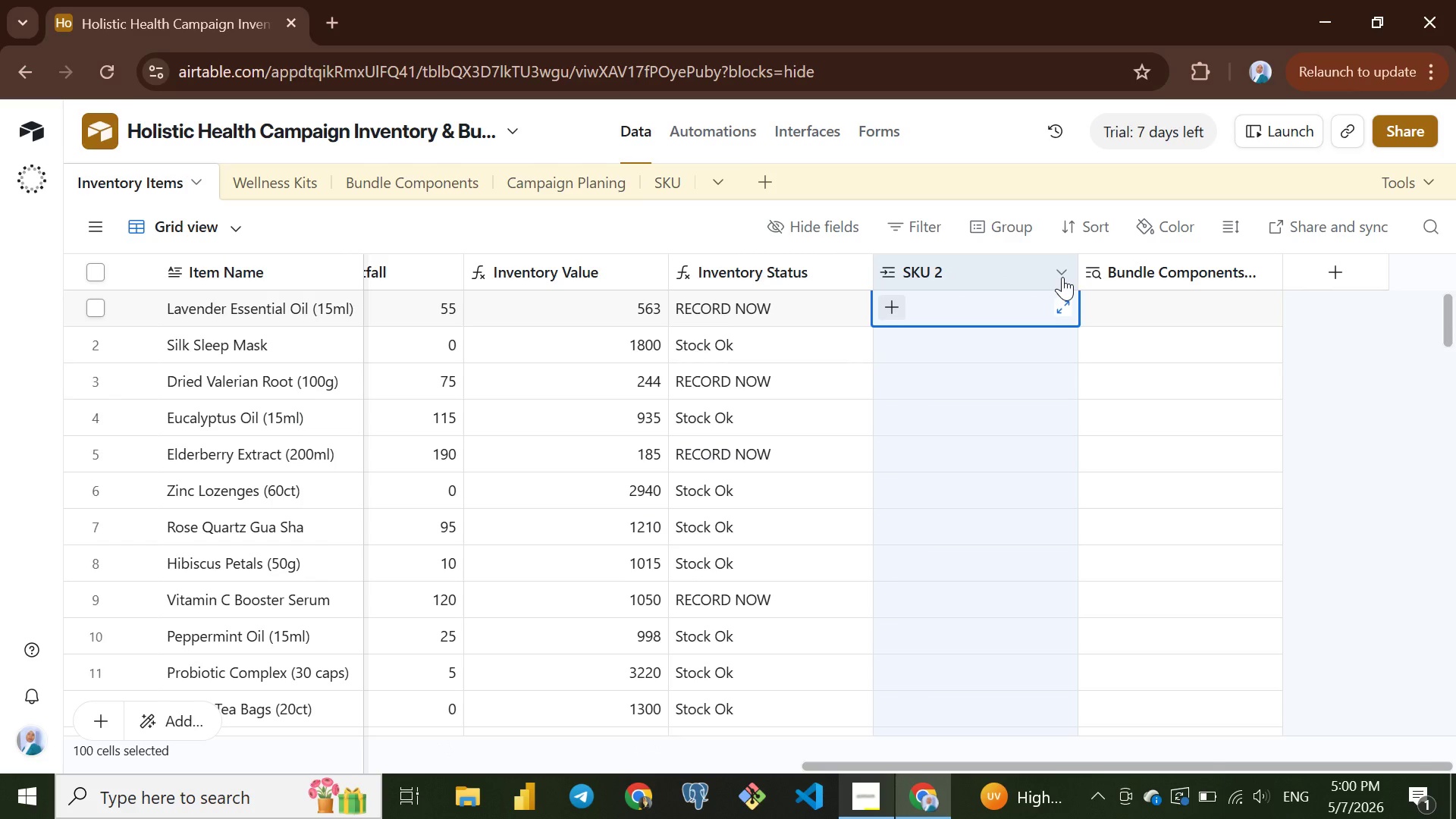 
left_click([1062, 277])
 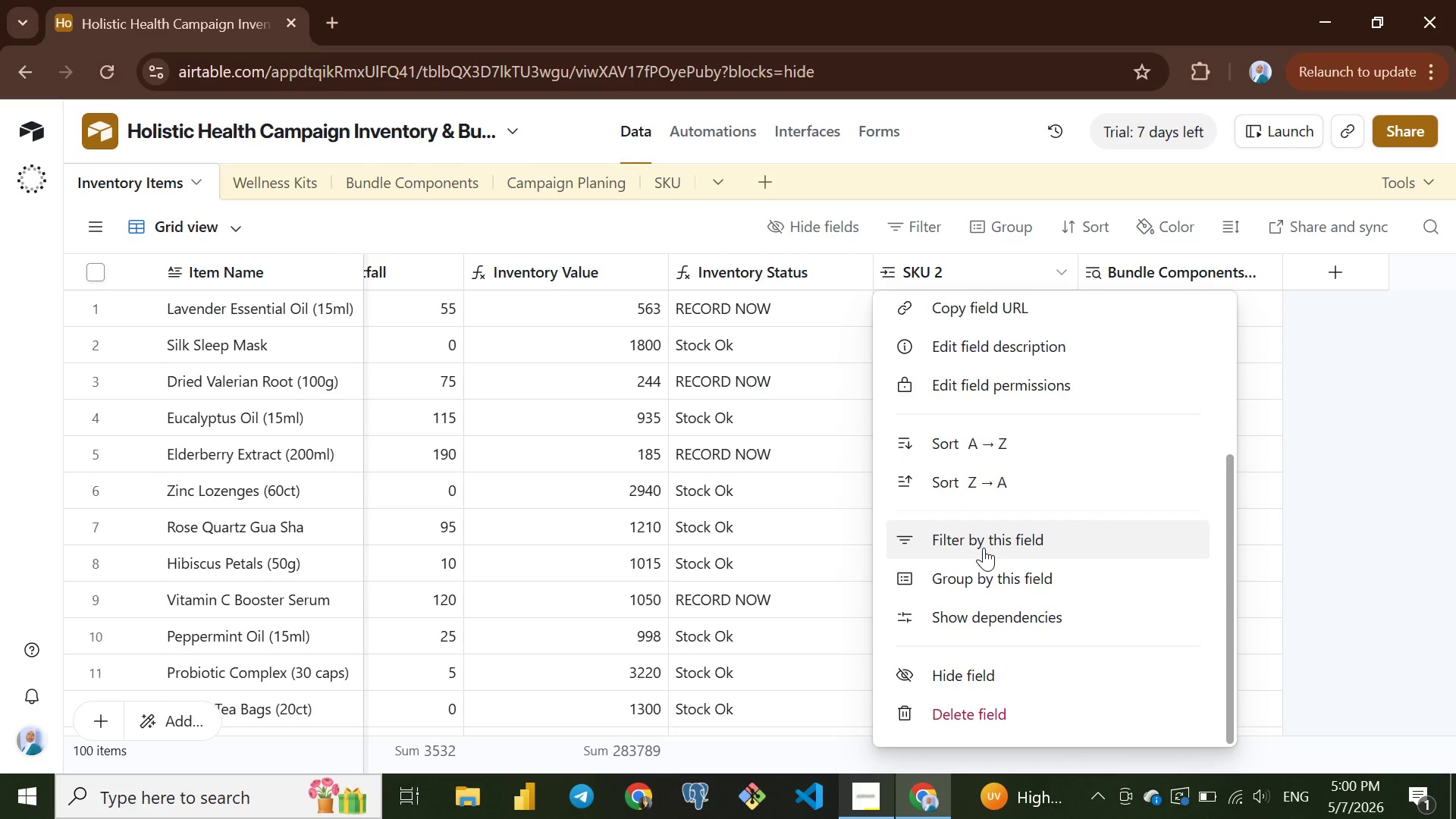 
wait(7.95)
 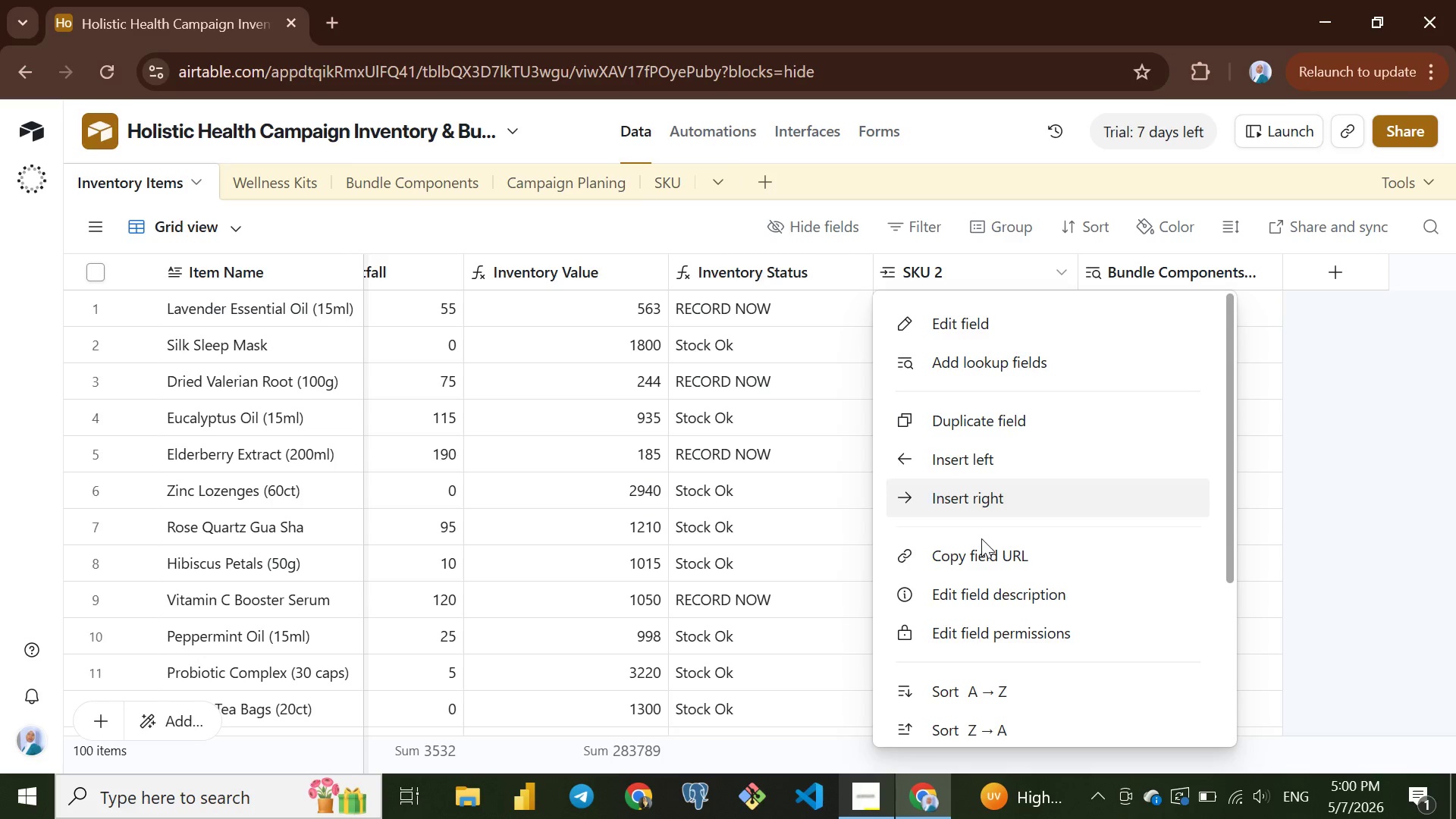 
left_click([830, 382])
 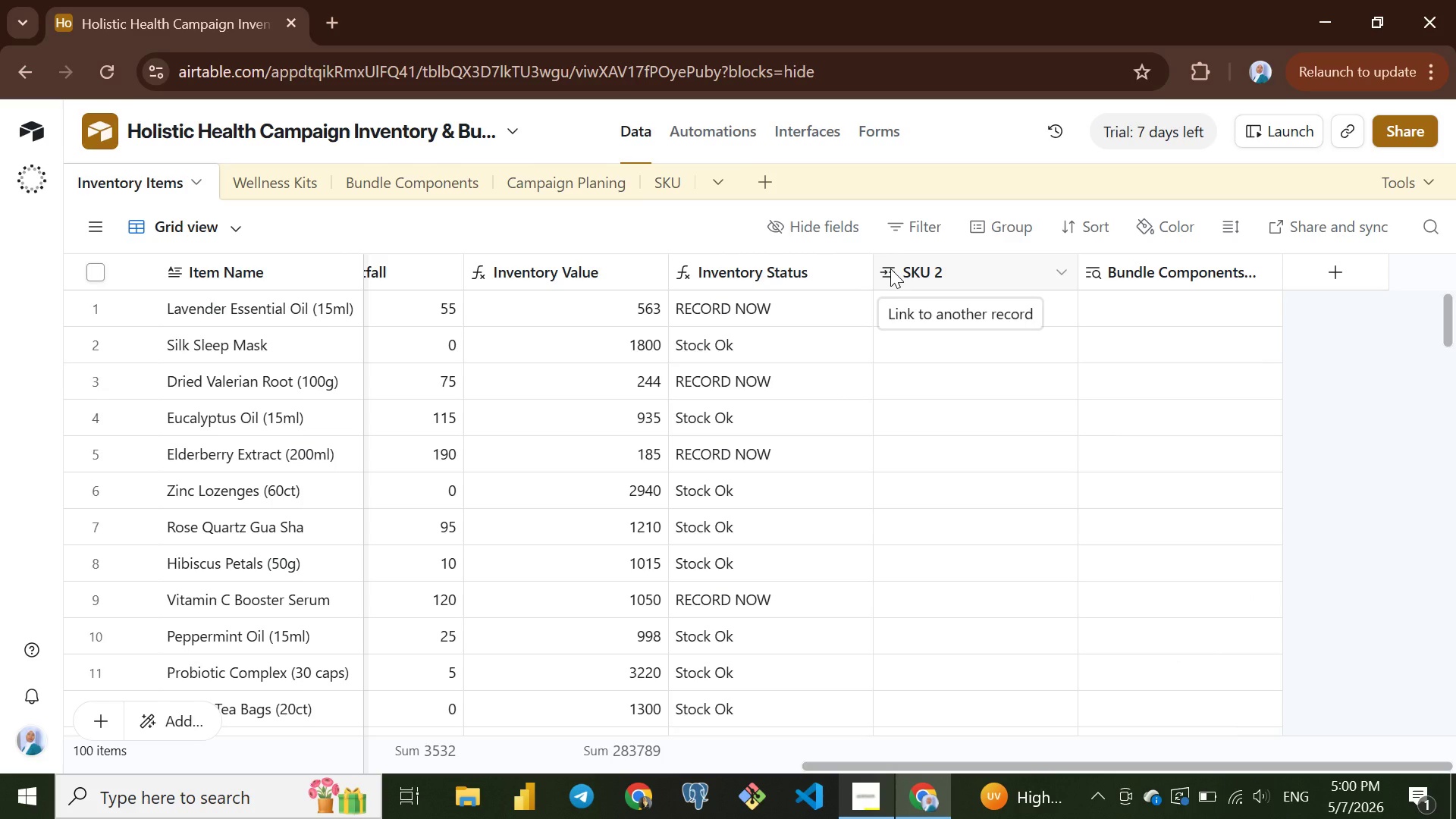 
left_click([890, 268])
 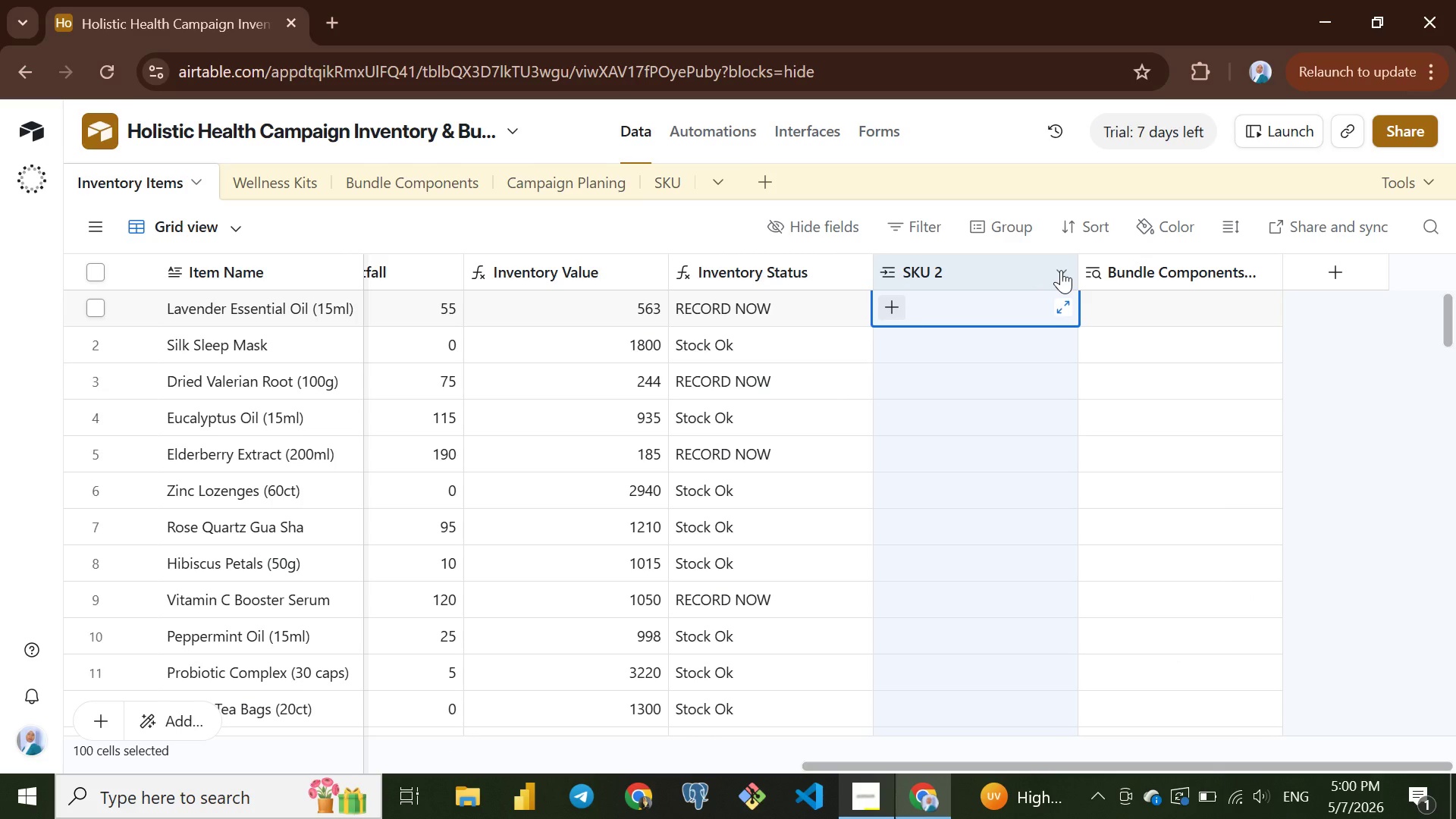 
left_click([1061, 270])
 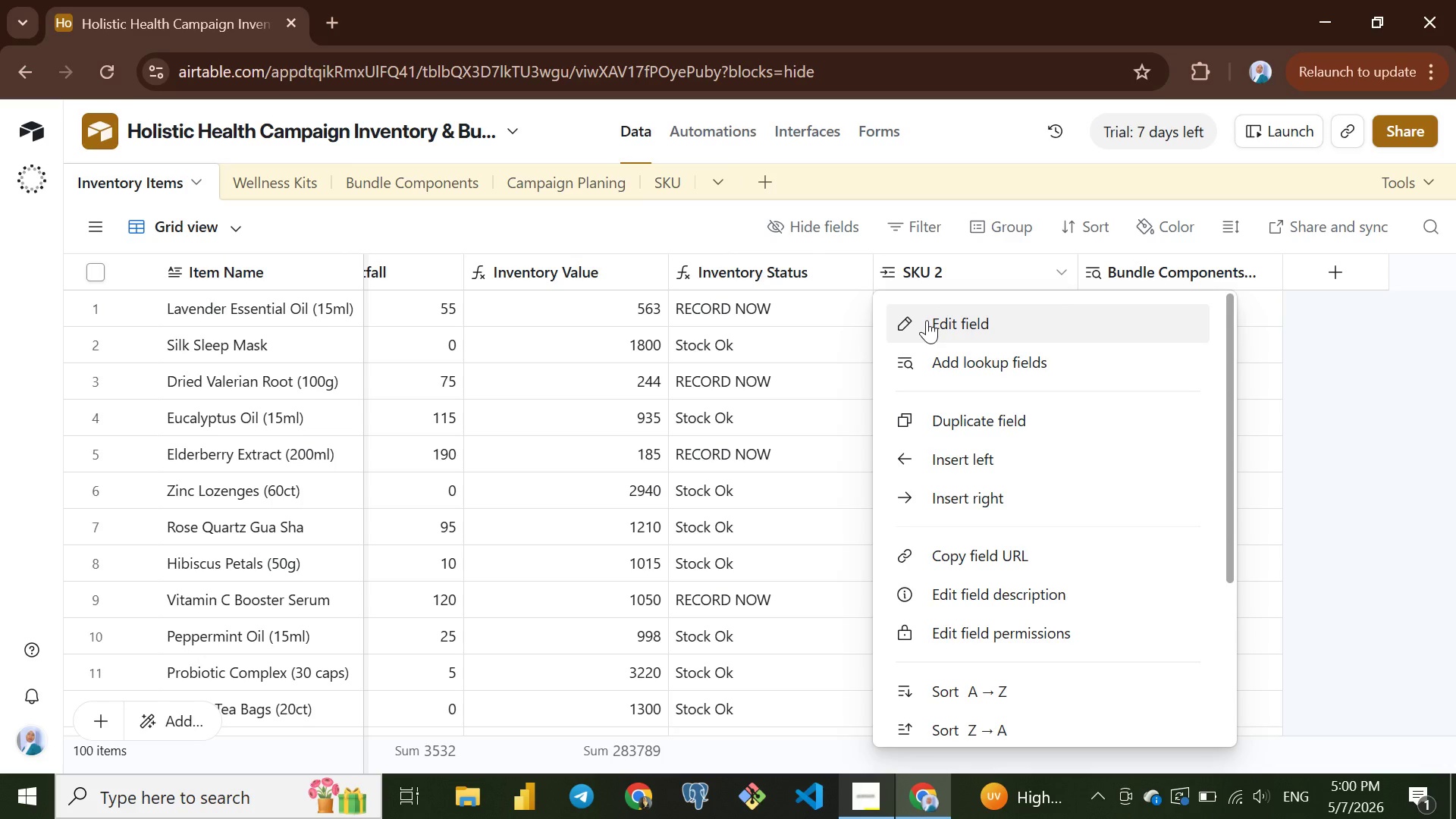 
left_click([925, 323])
 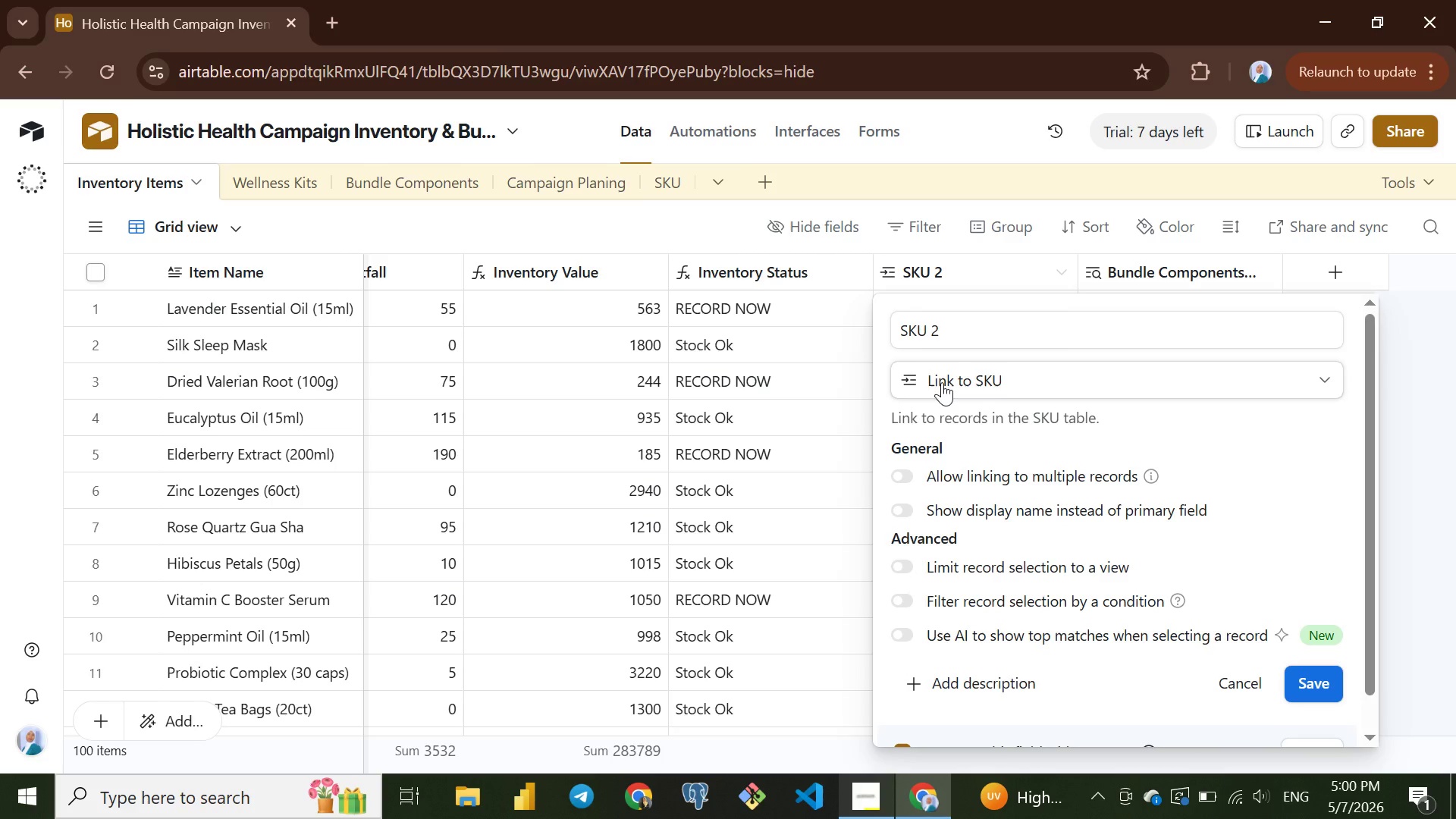 
left_click([940, 381])
 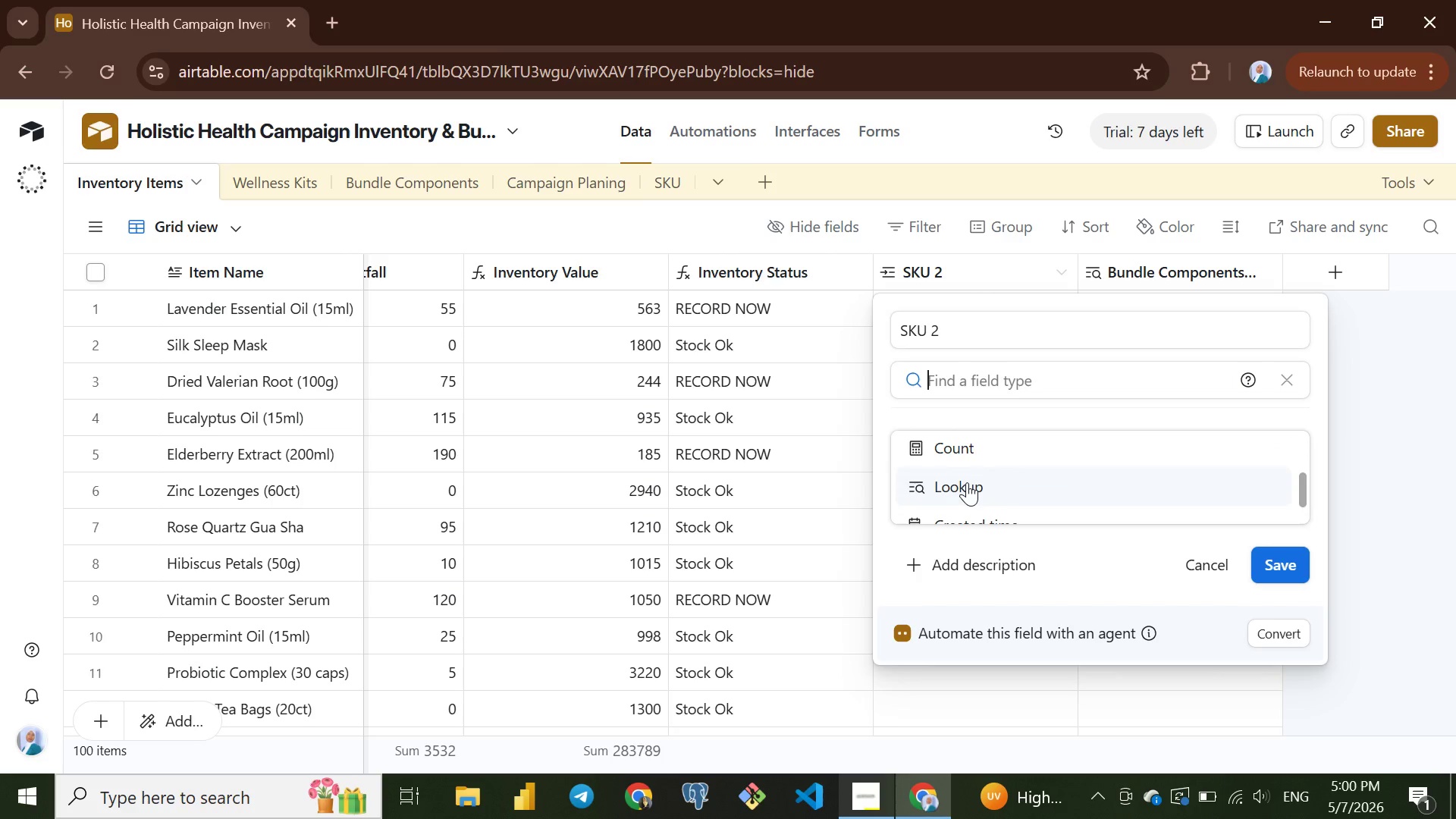 
wait(12.66)
 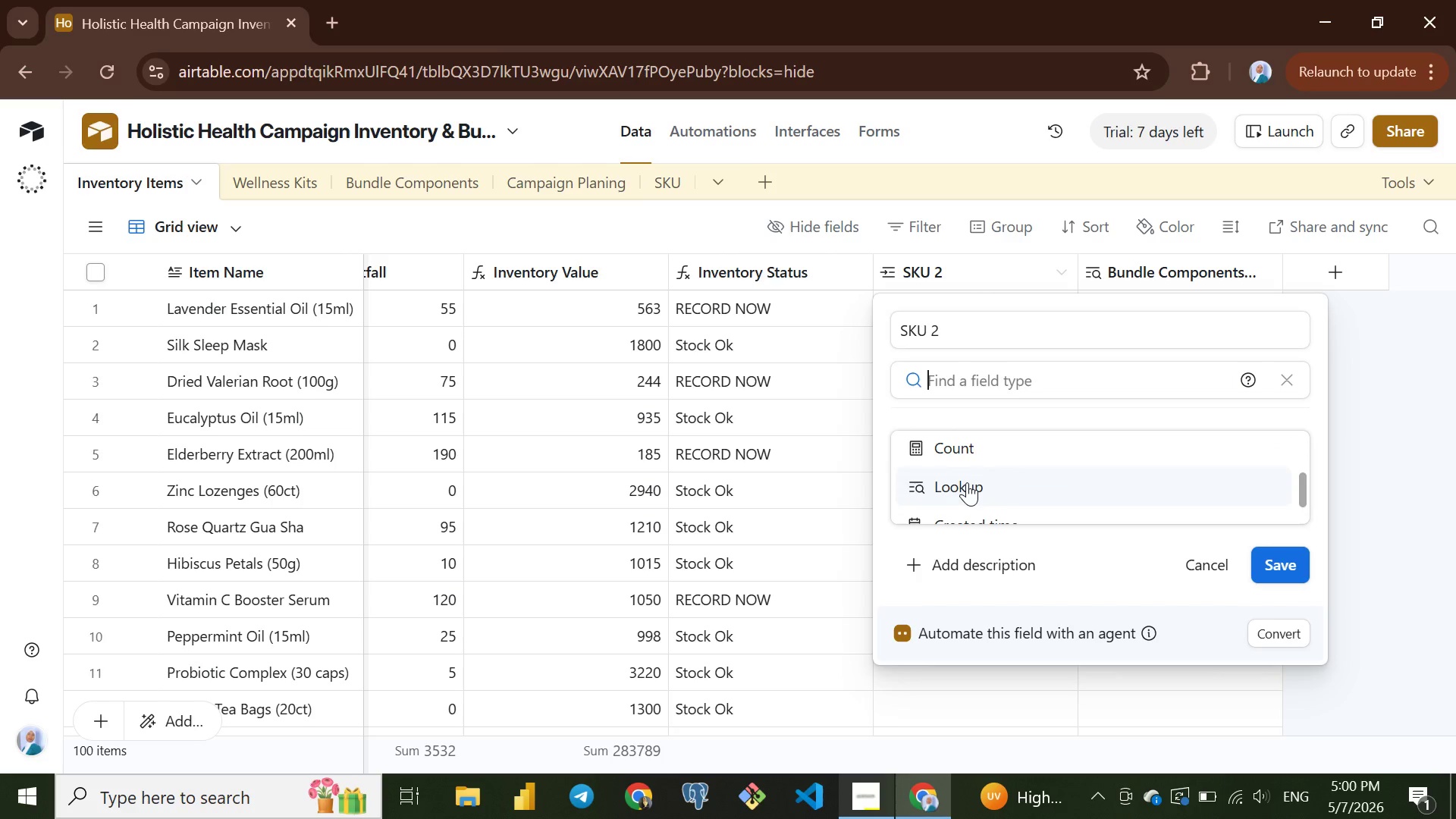 
left_click([1200, 559])
 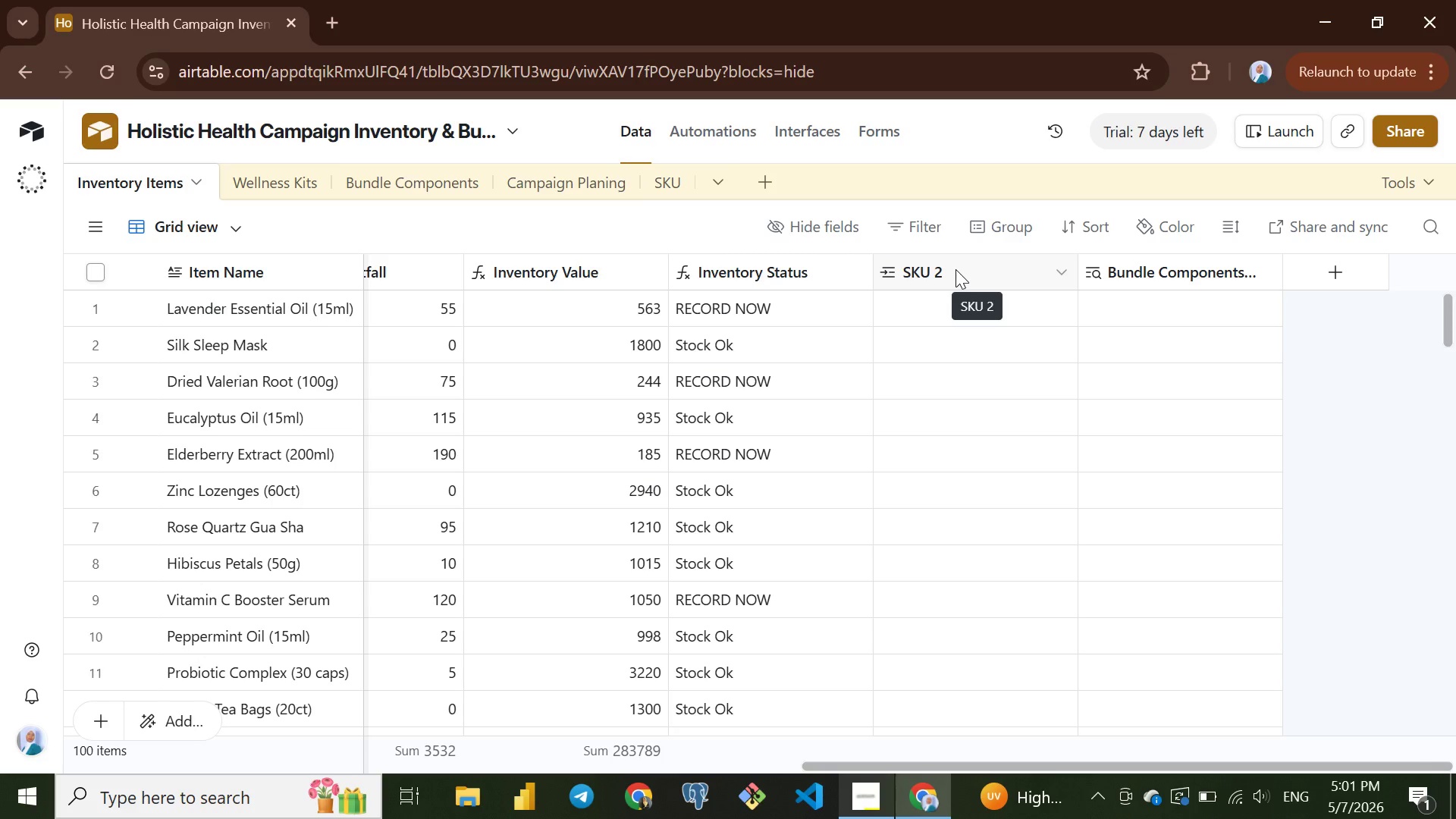 
wait(43.69)
 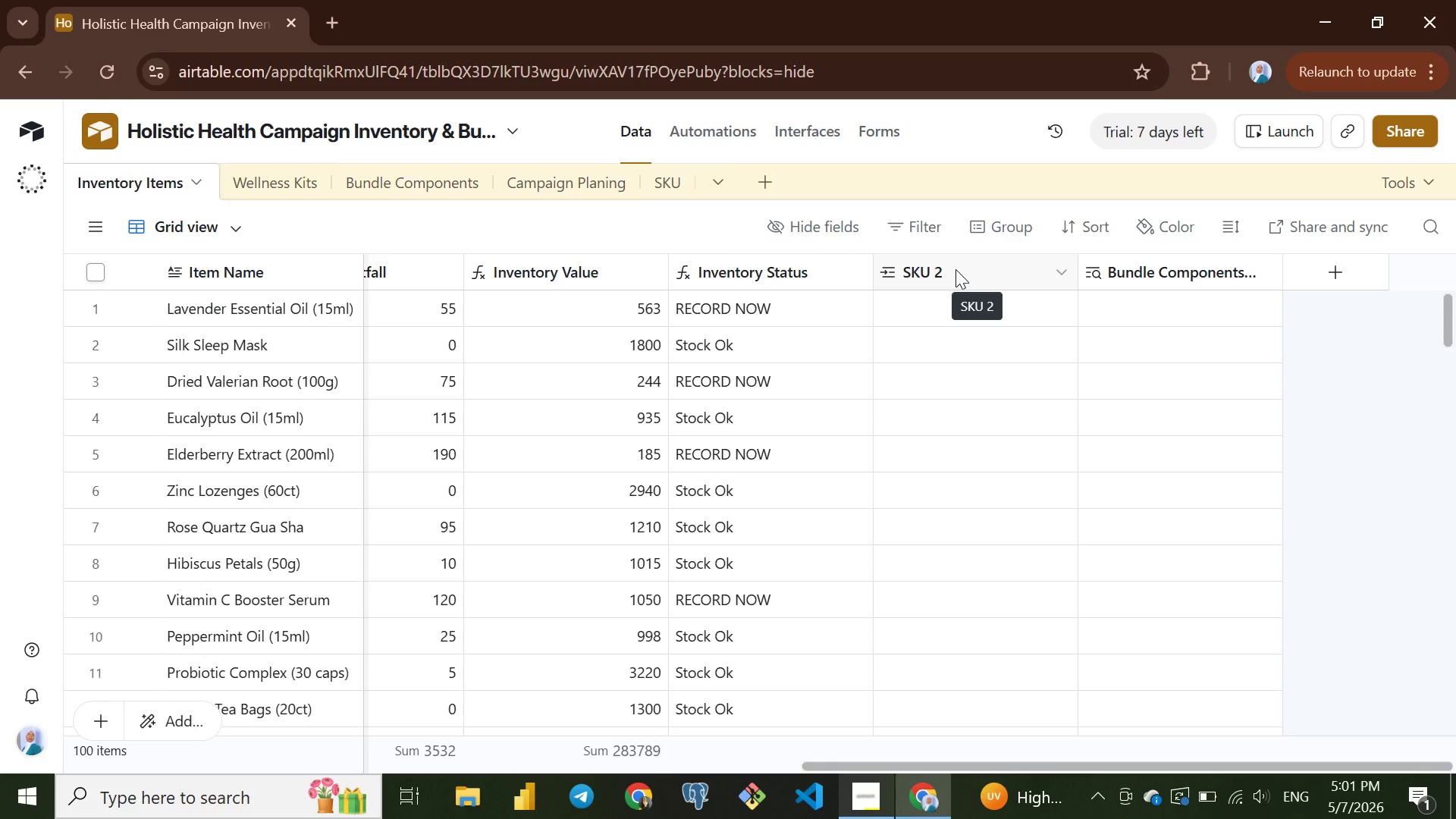 
left_click([980, 265])
 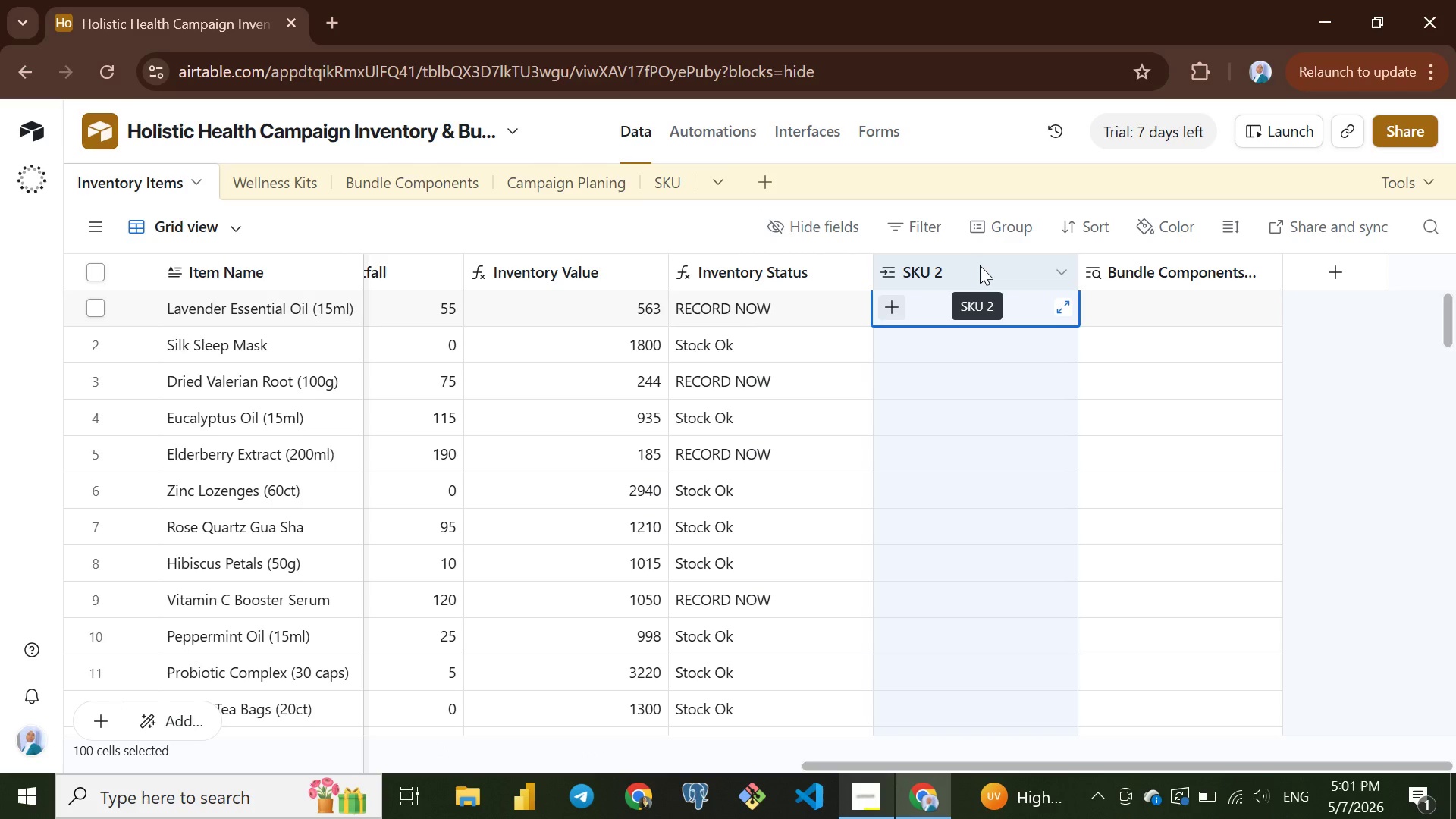 
key(Shift+ArrowRight)
 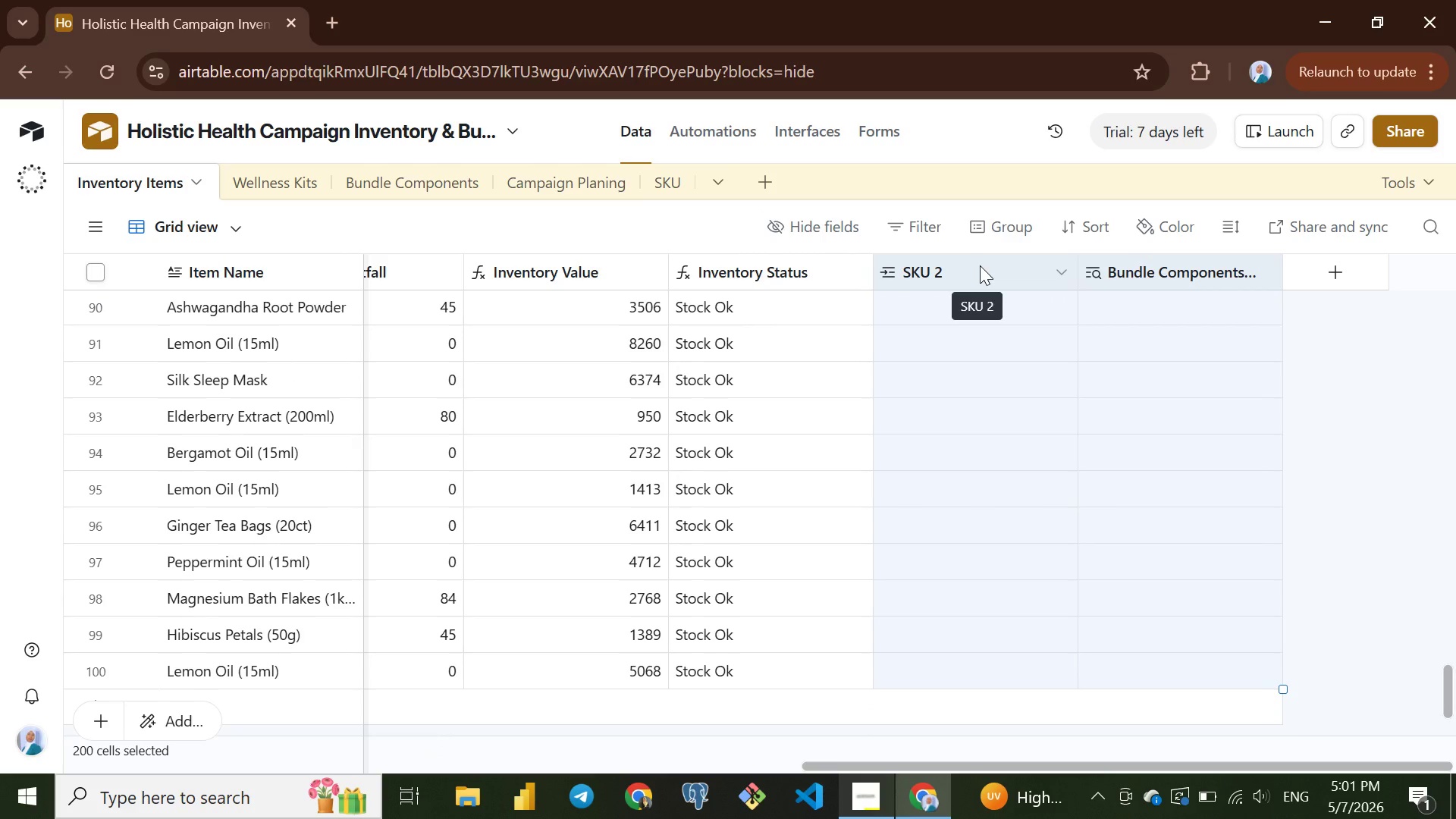 
right_click([980, 265])
 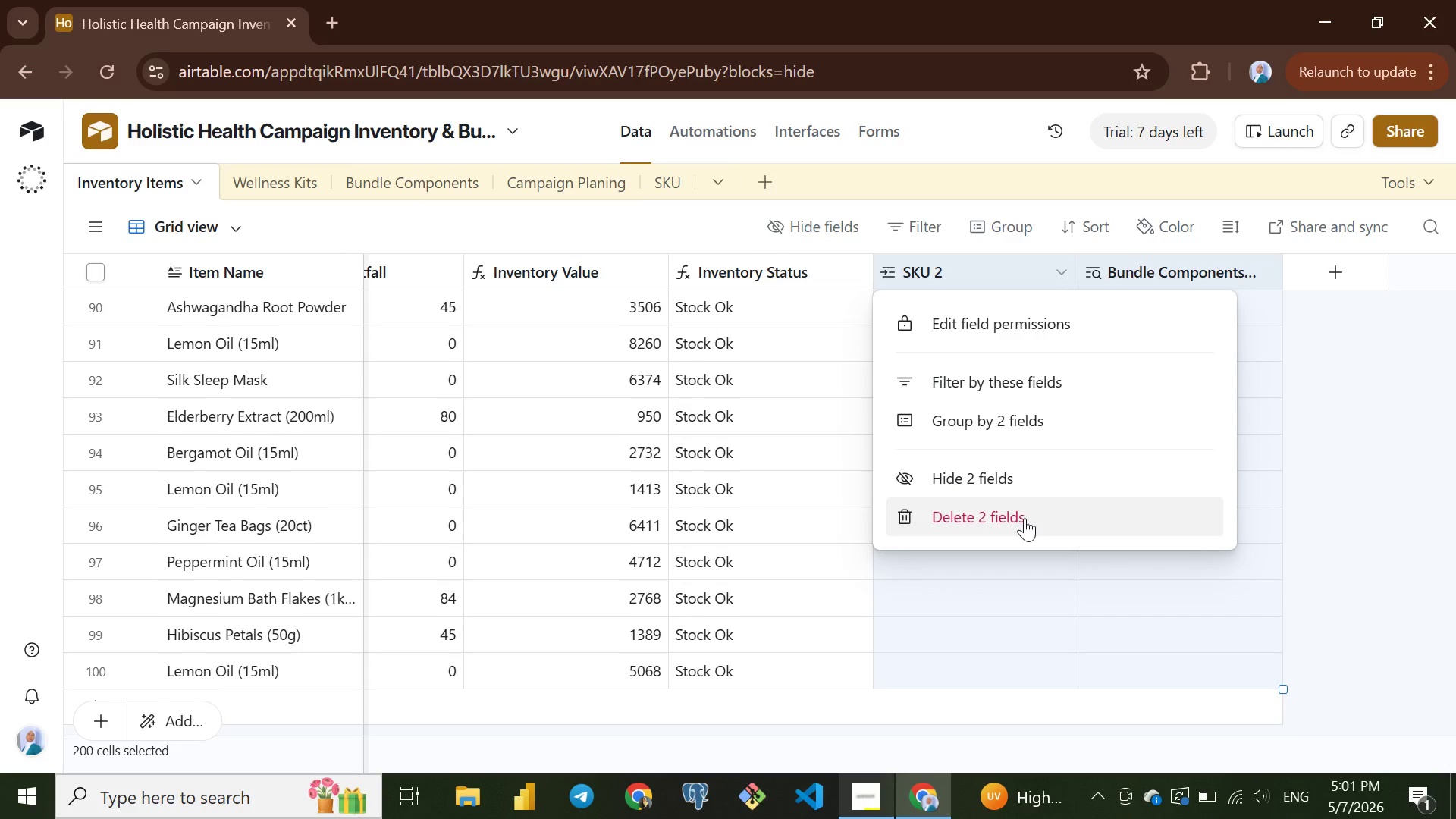 
left_click([1023, 517])
 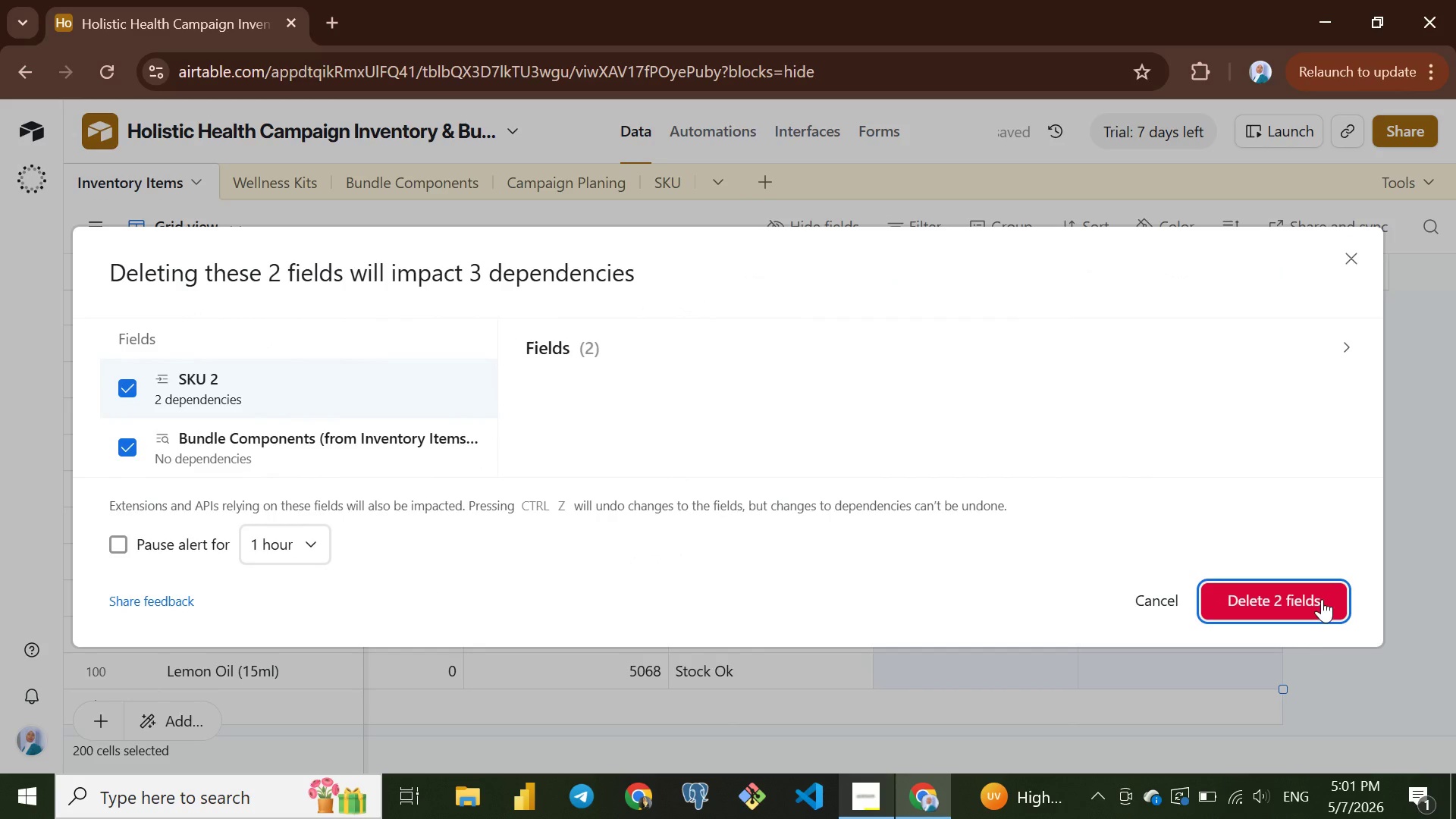 
left_click([1322, 599])
 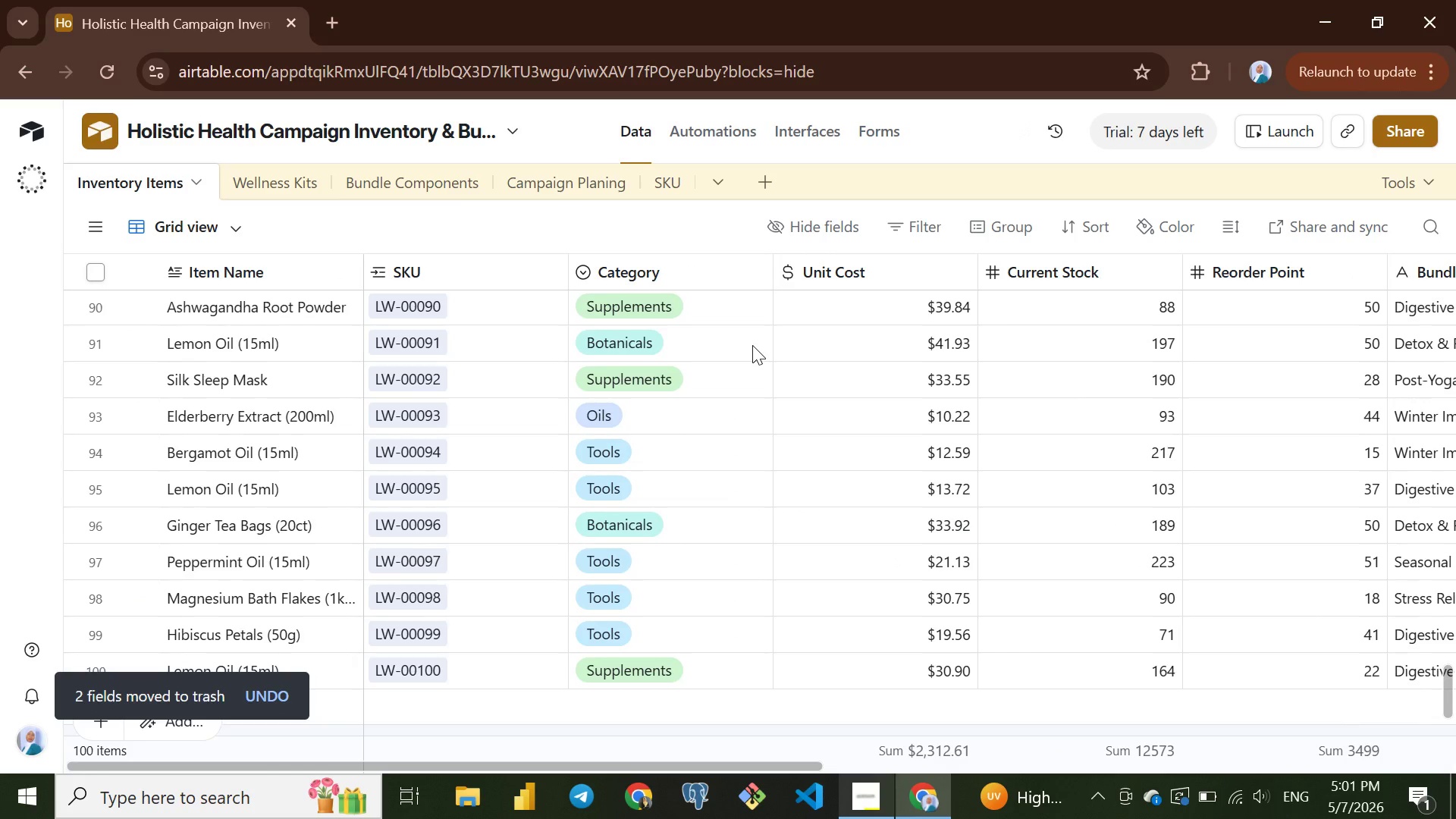 
wait(11.64)
 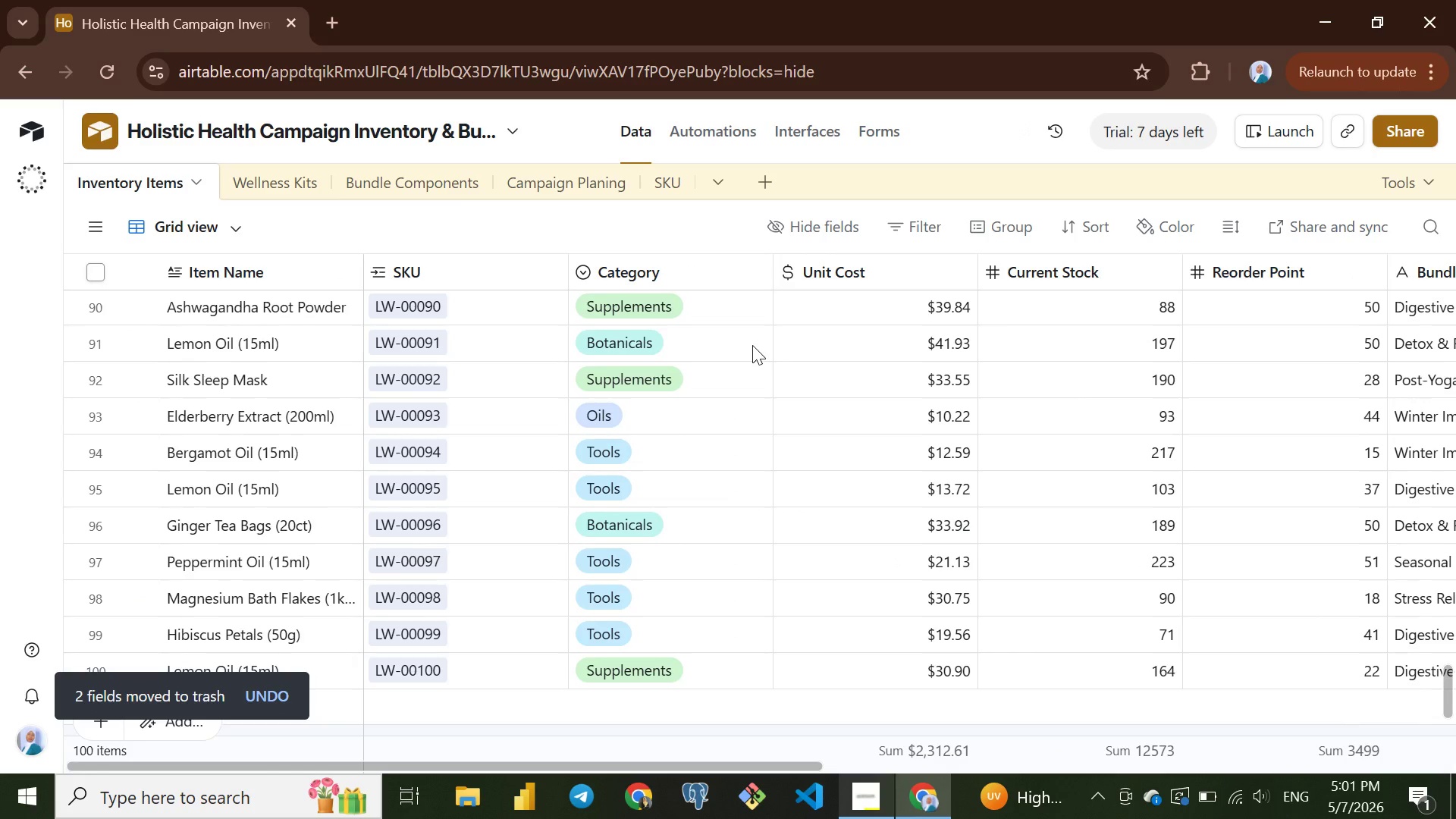 
left_click([668, 187])
 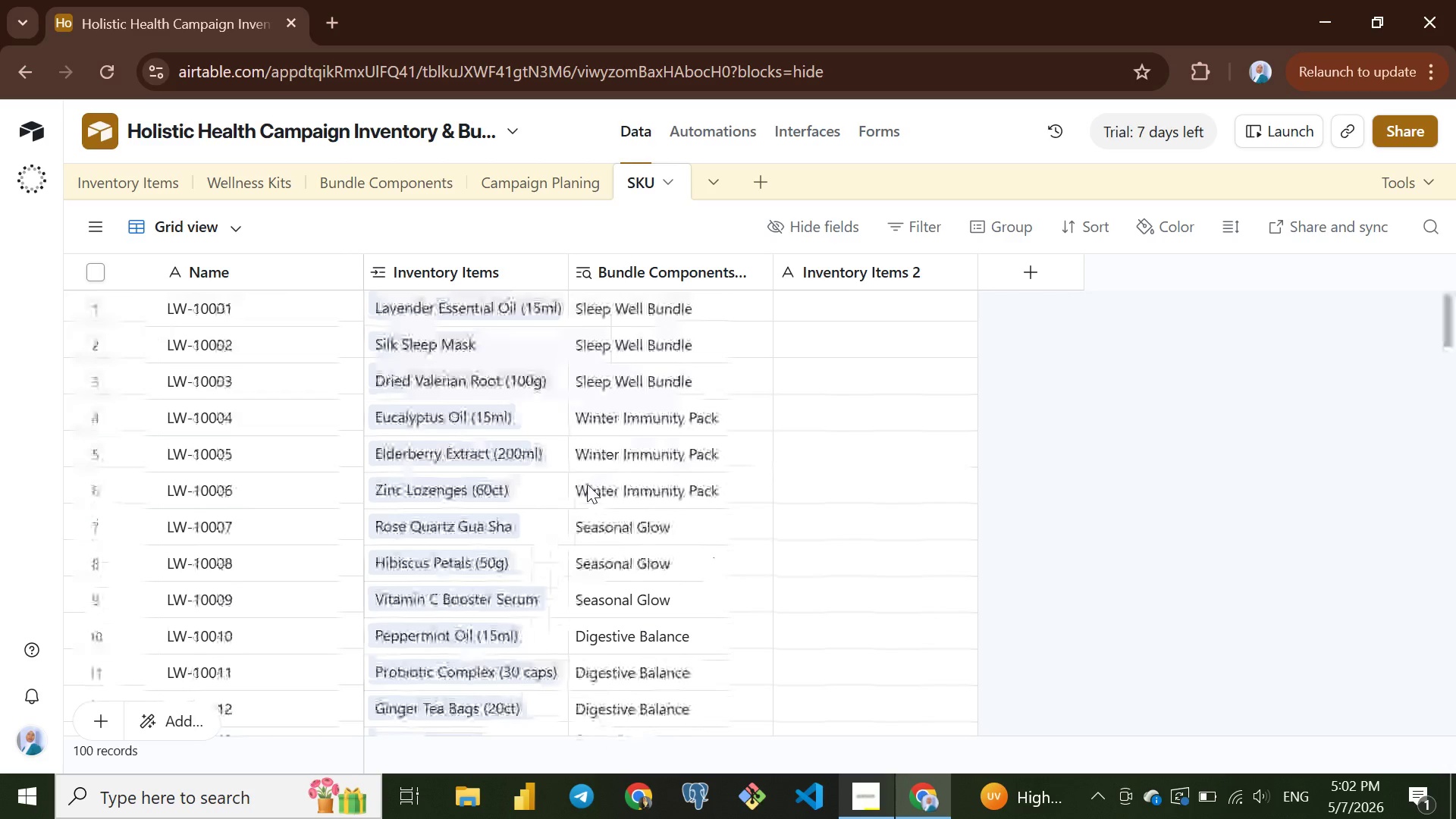 
wait(7.62)
 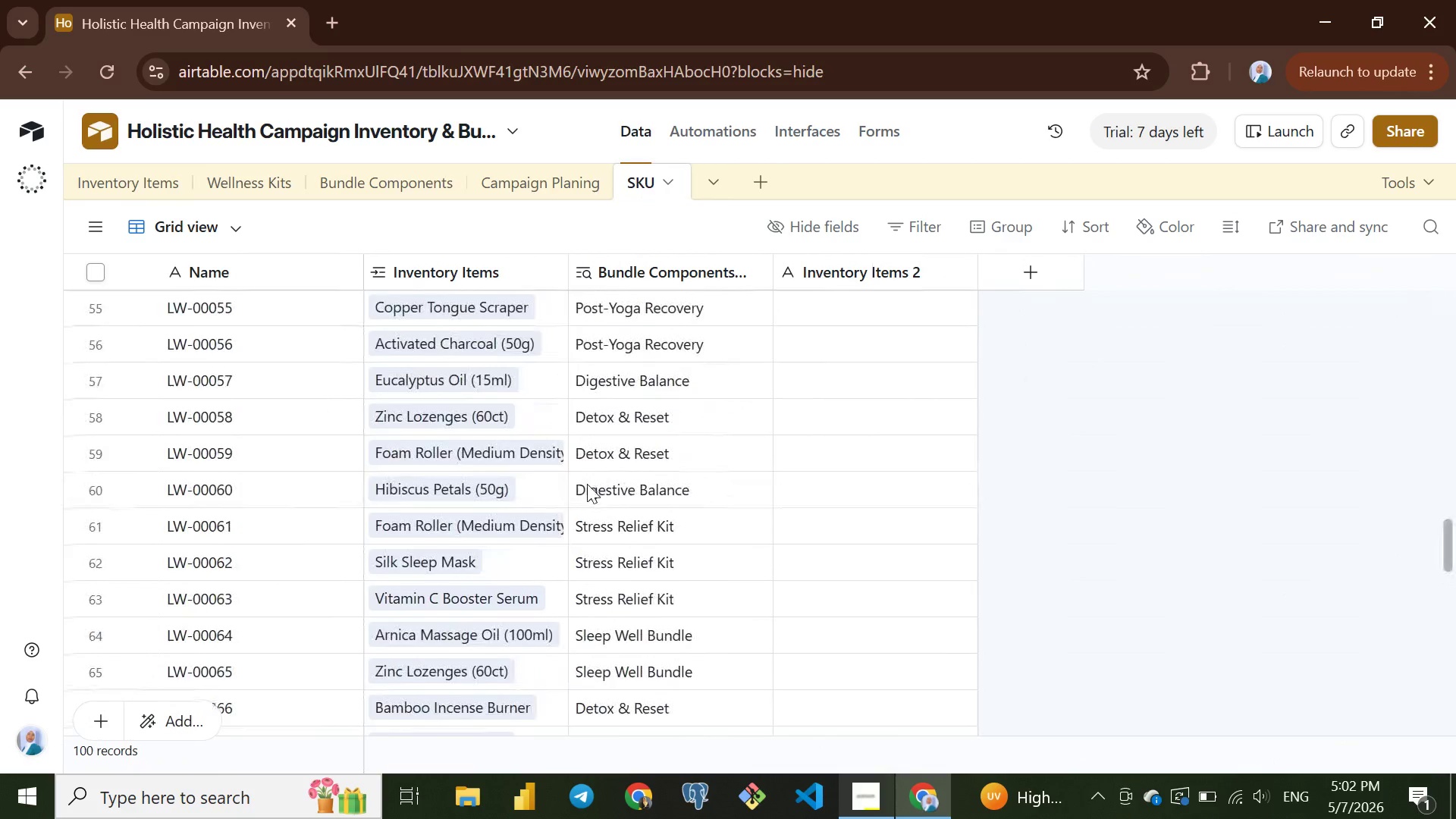 
left_click([856, 264])
 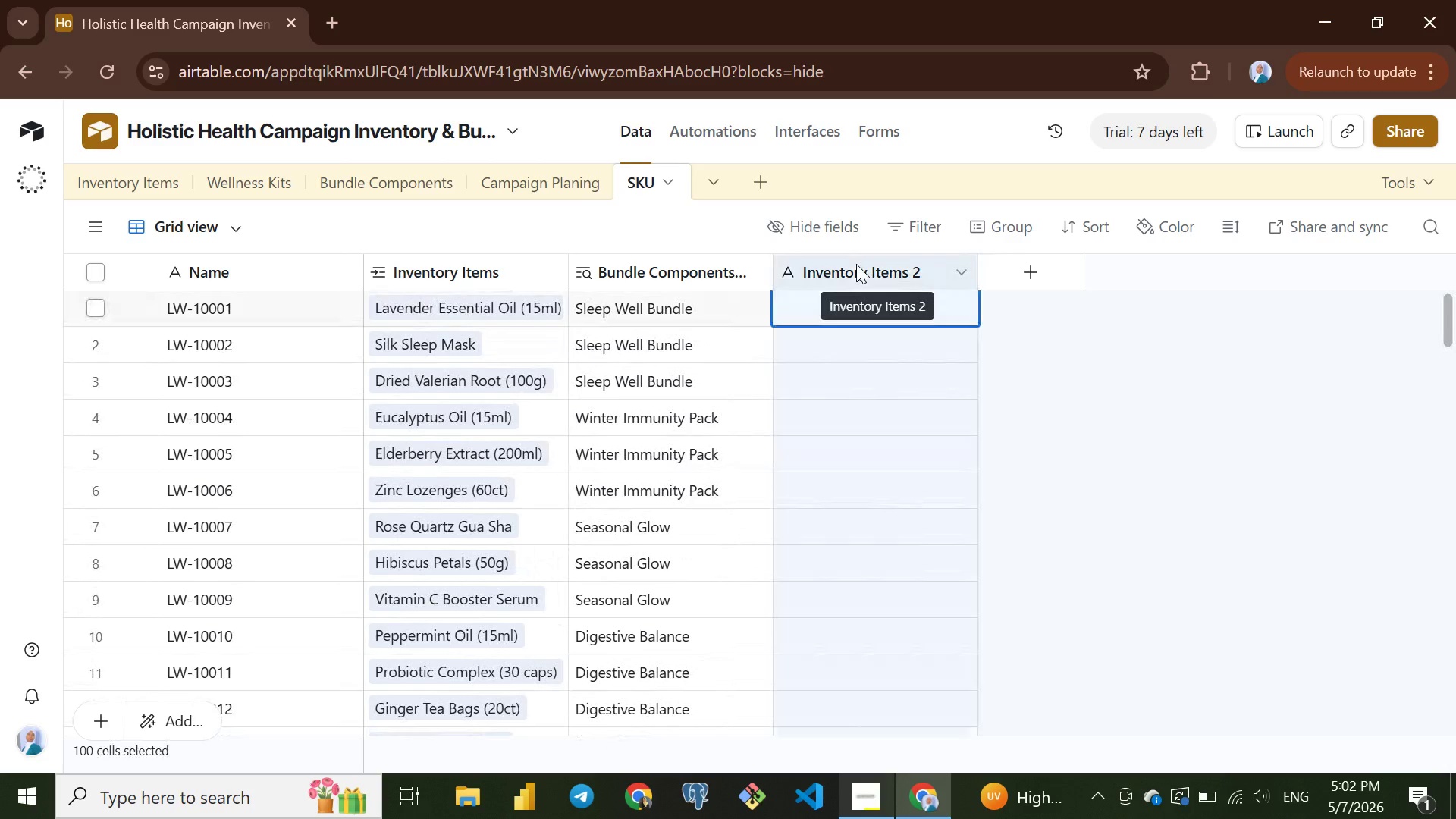 
right_click([856, 264])
 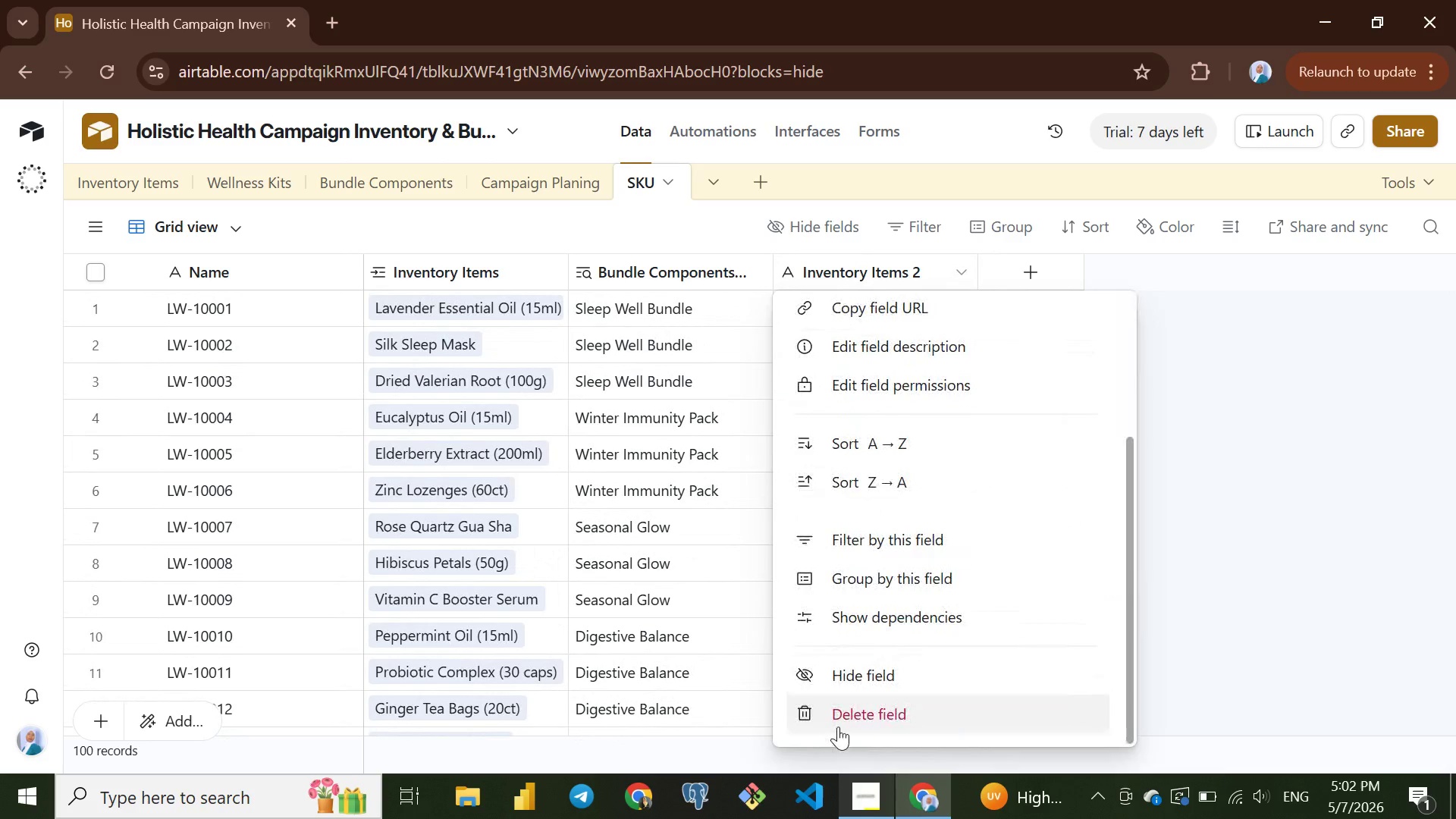 
left_click([845, 722])
 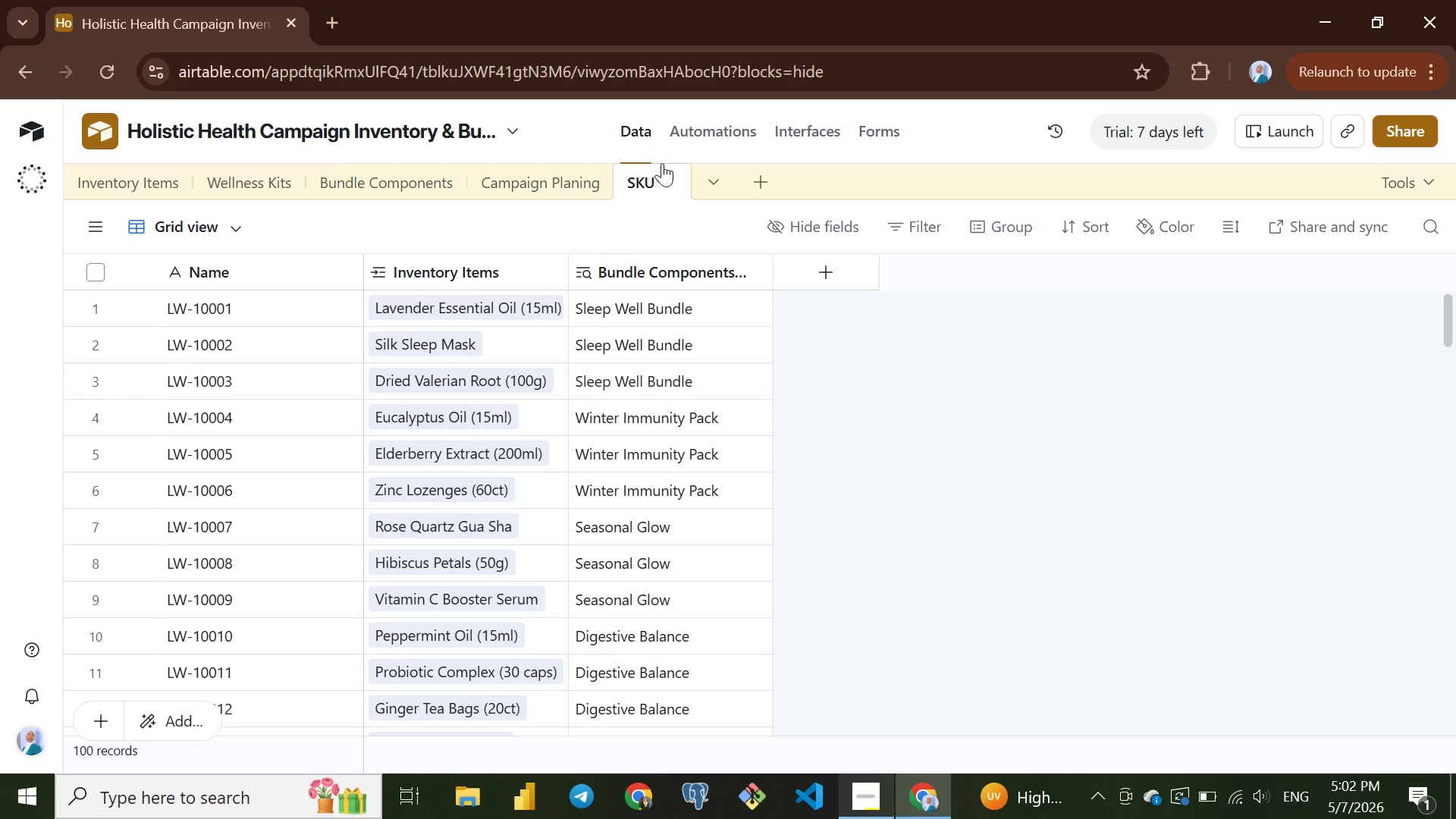 
wait(48.8)
 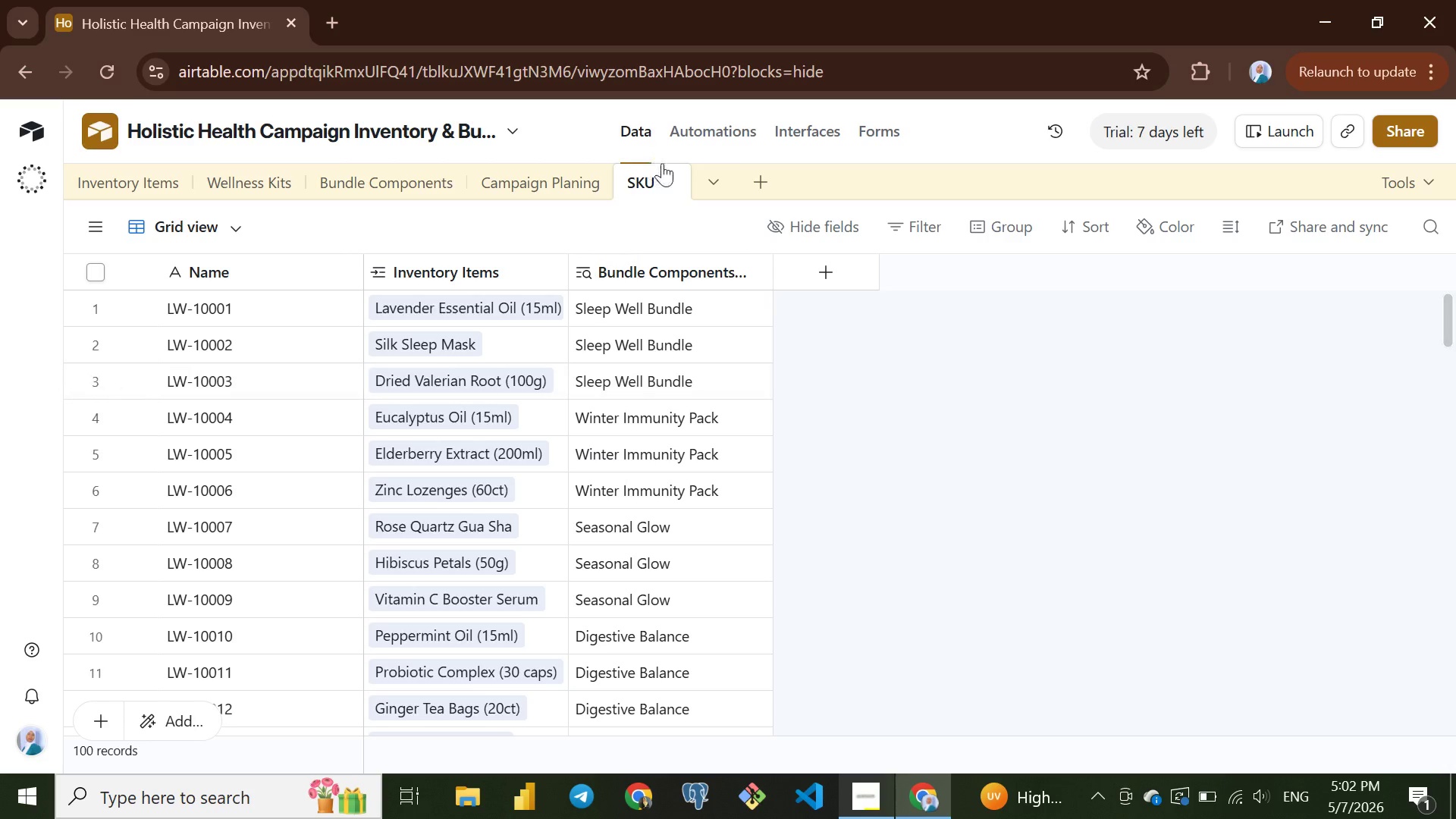 
left_click([546, 270])
 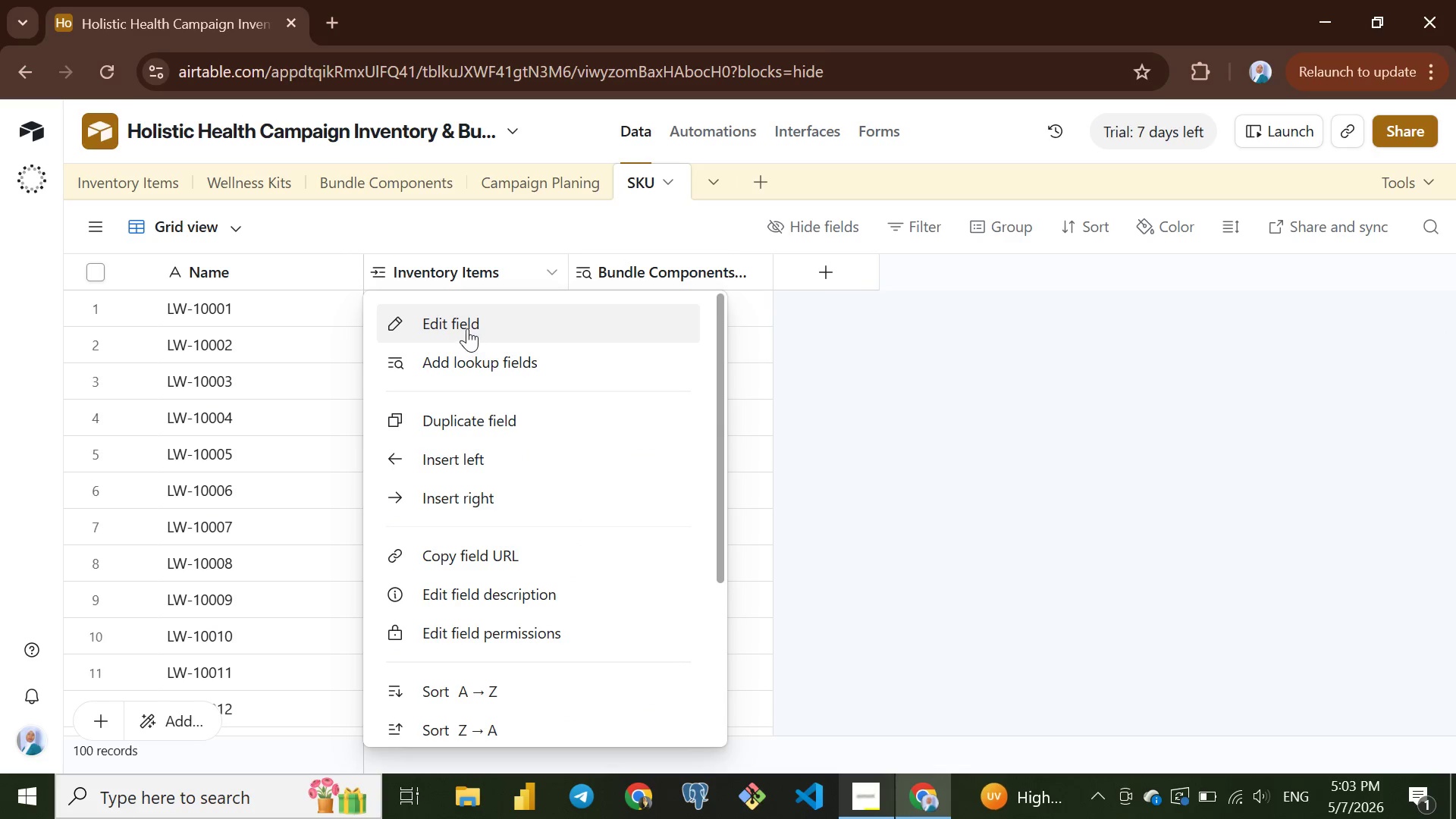 
left_click([467, 328])
 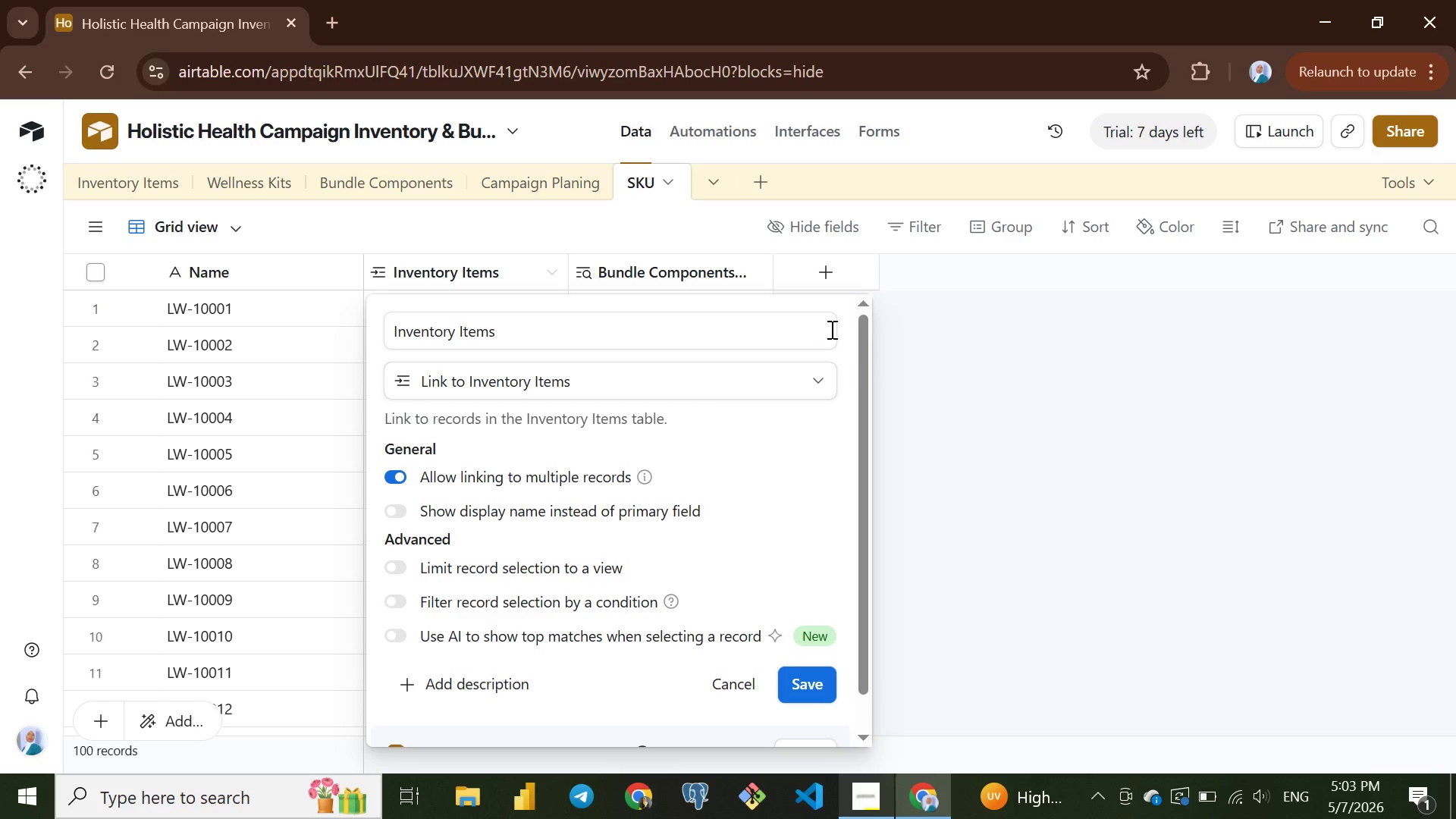 
wait(7.25)
 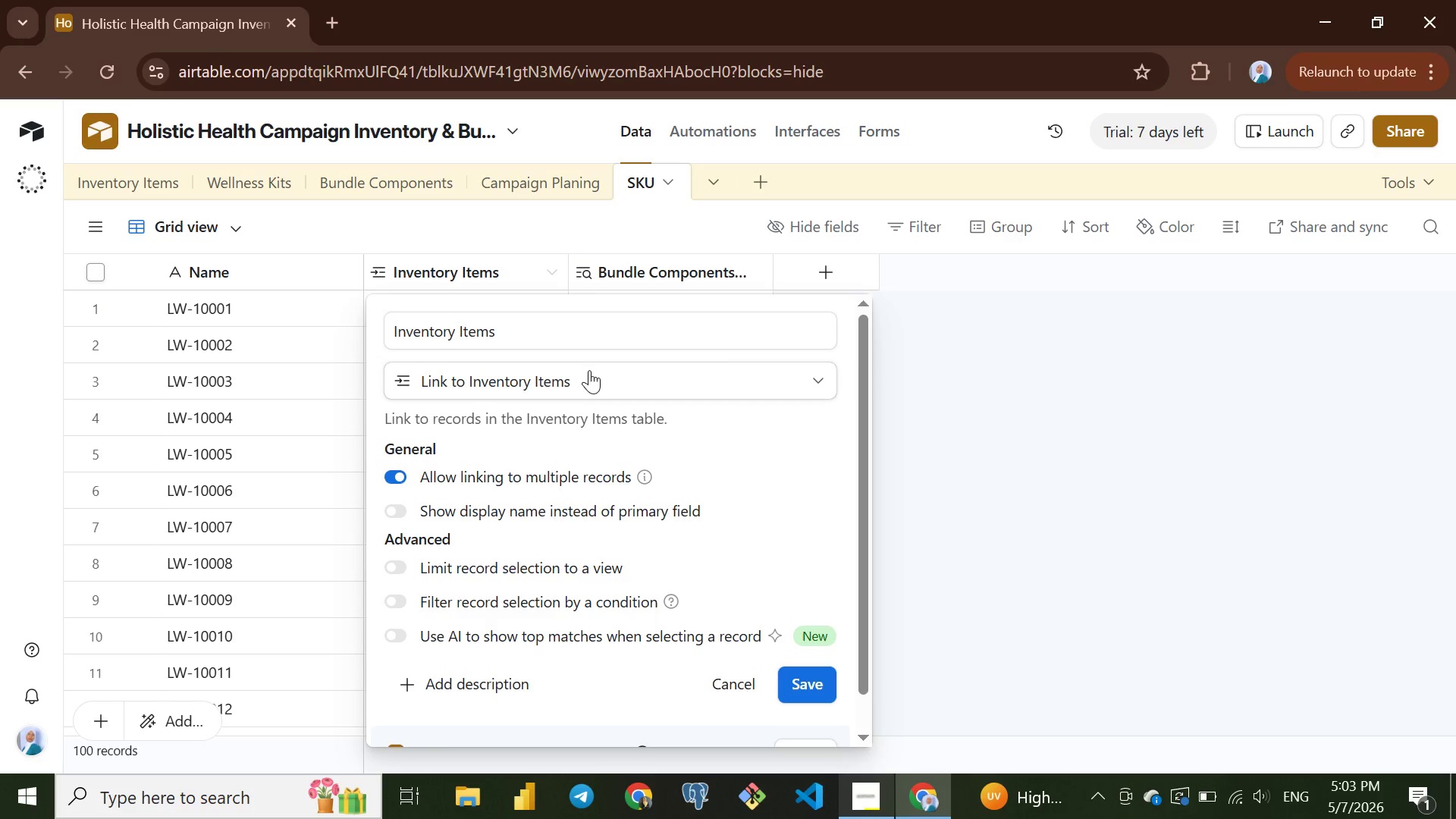 
left_click([734, 679])
 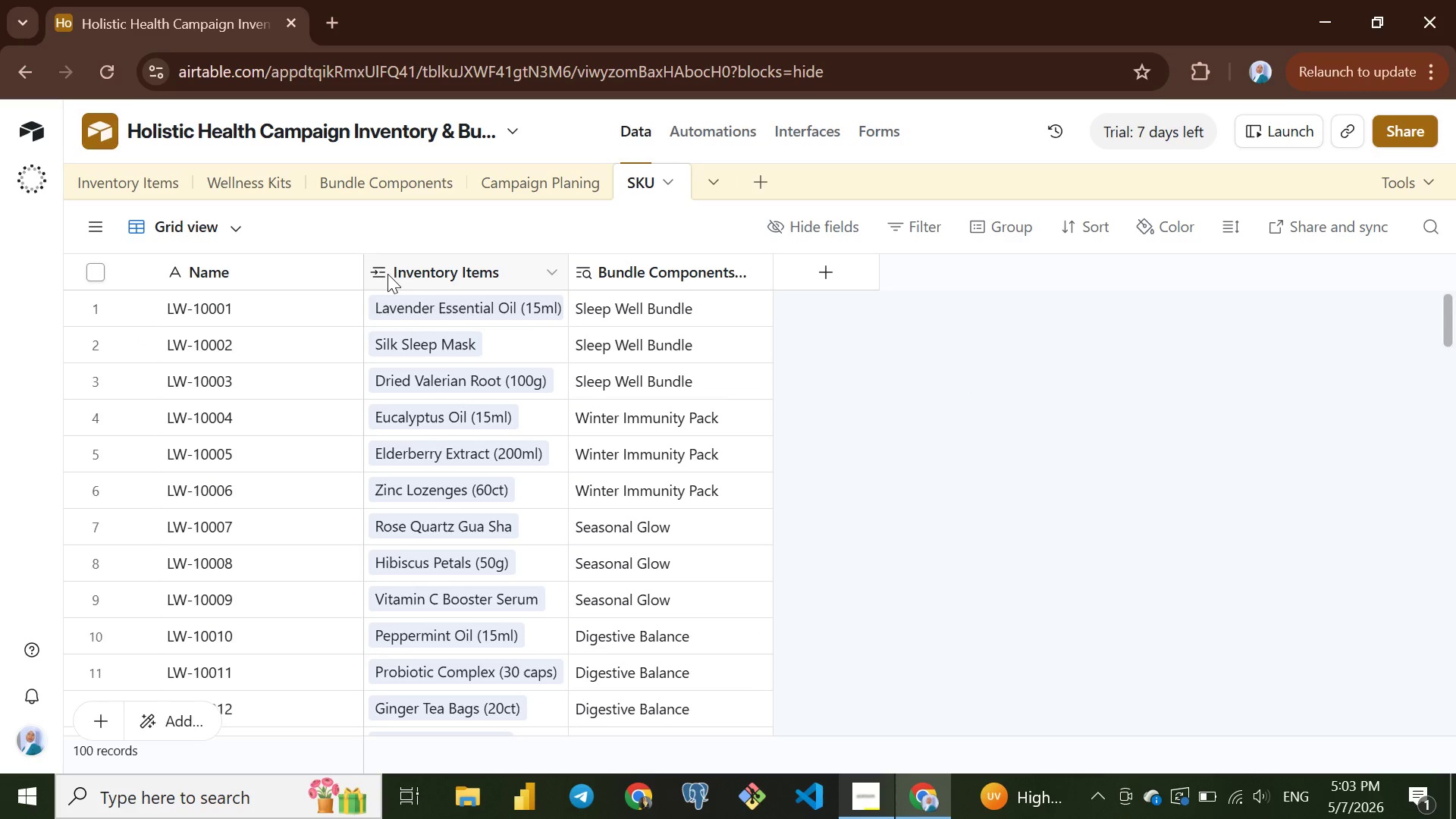 
mouse_move([406, 271])
 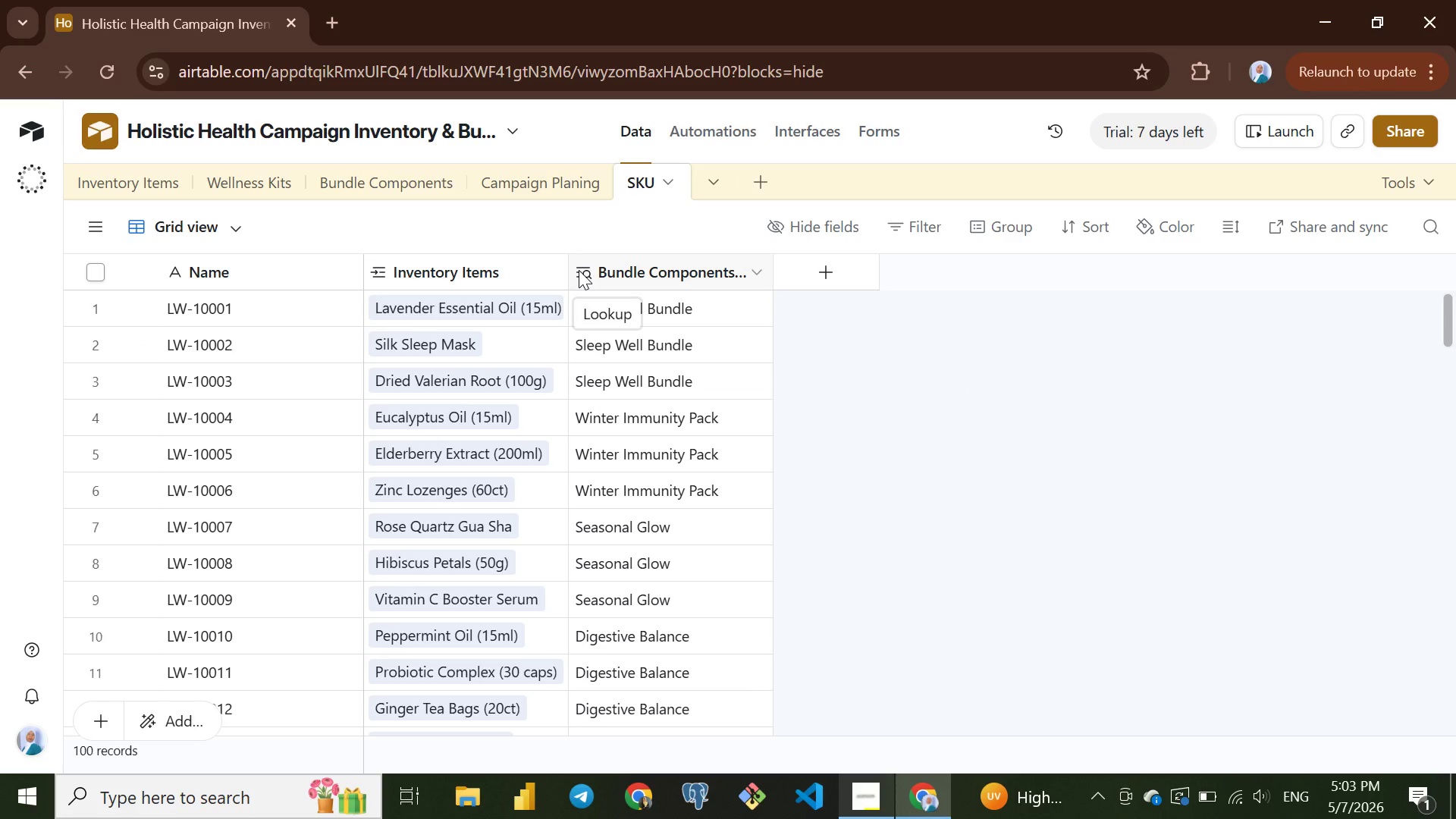 
left_click([579, 270])
 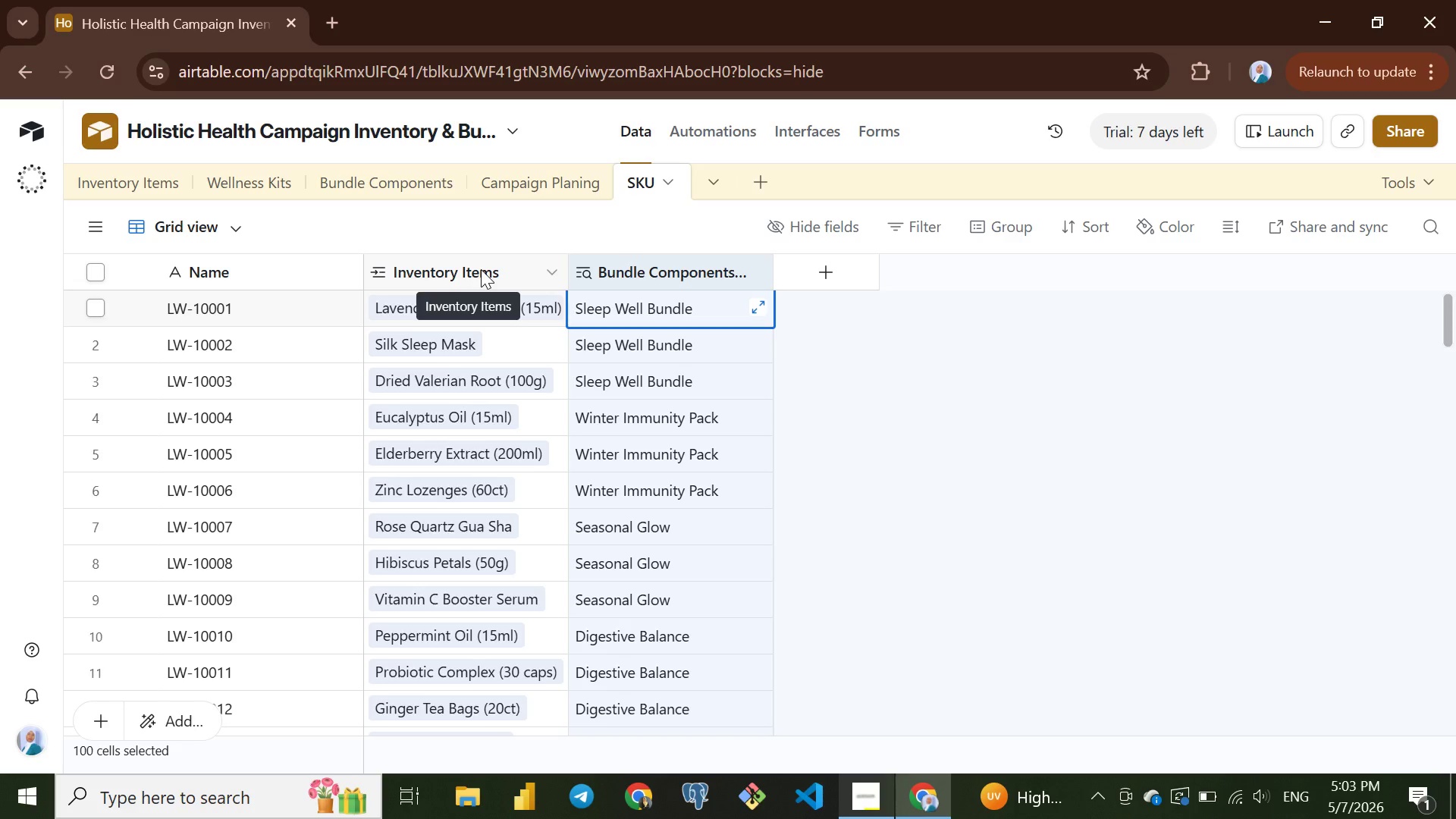 
wait(11.52)
 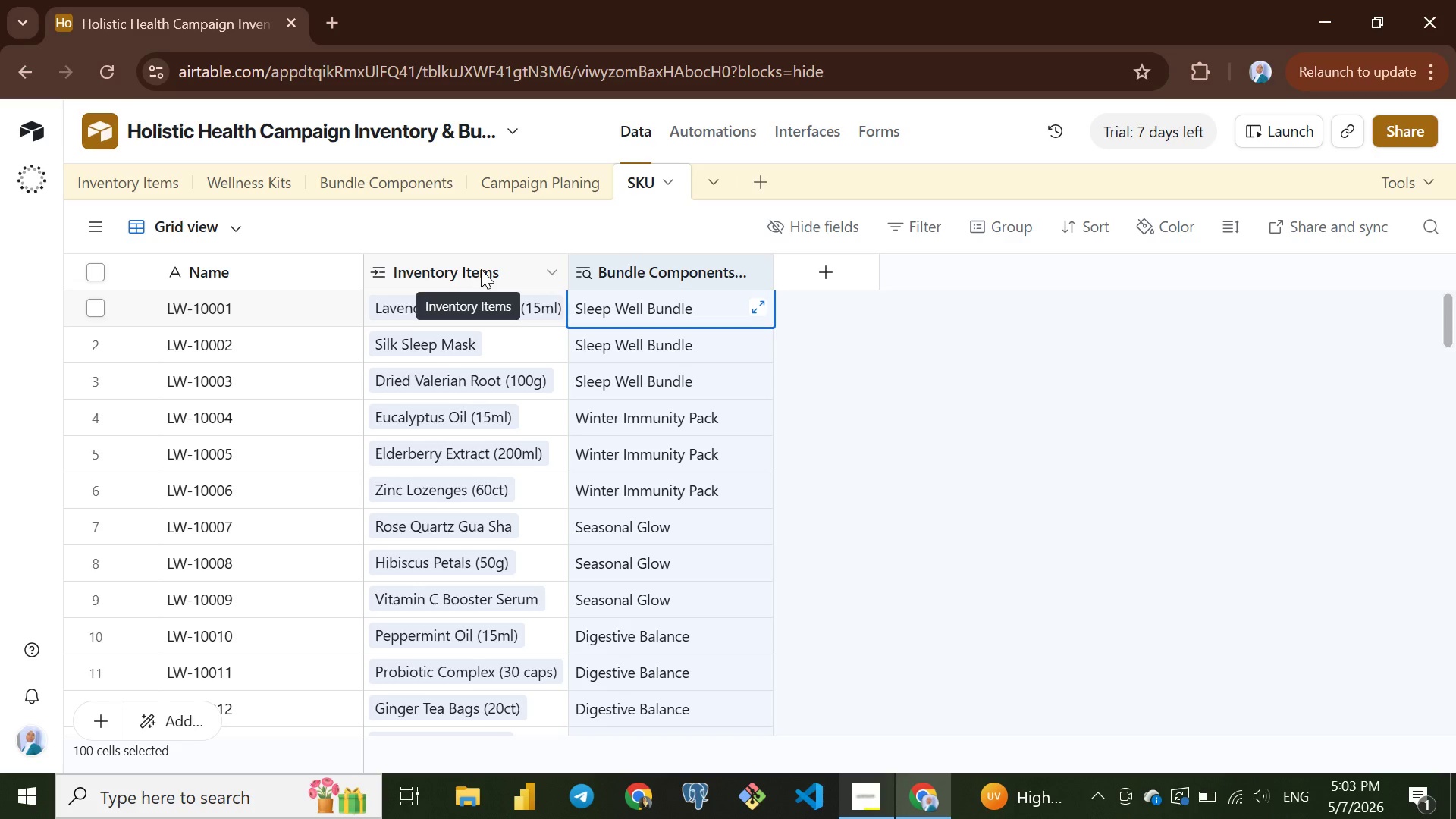 
right_click([481, 269])
 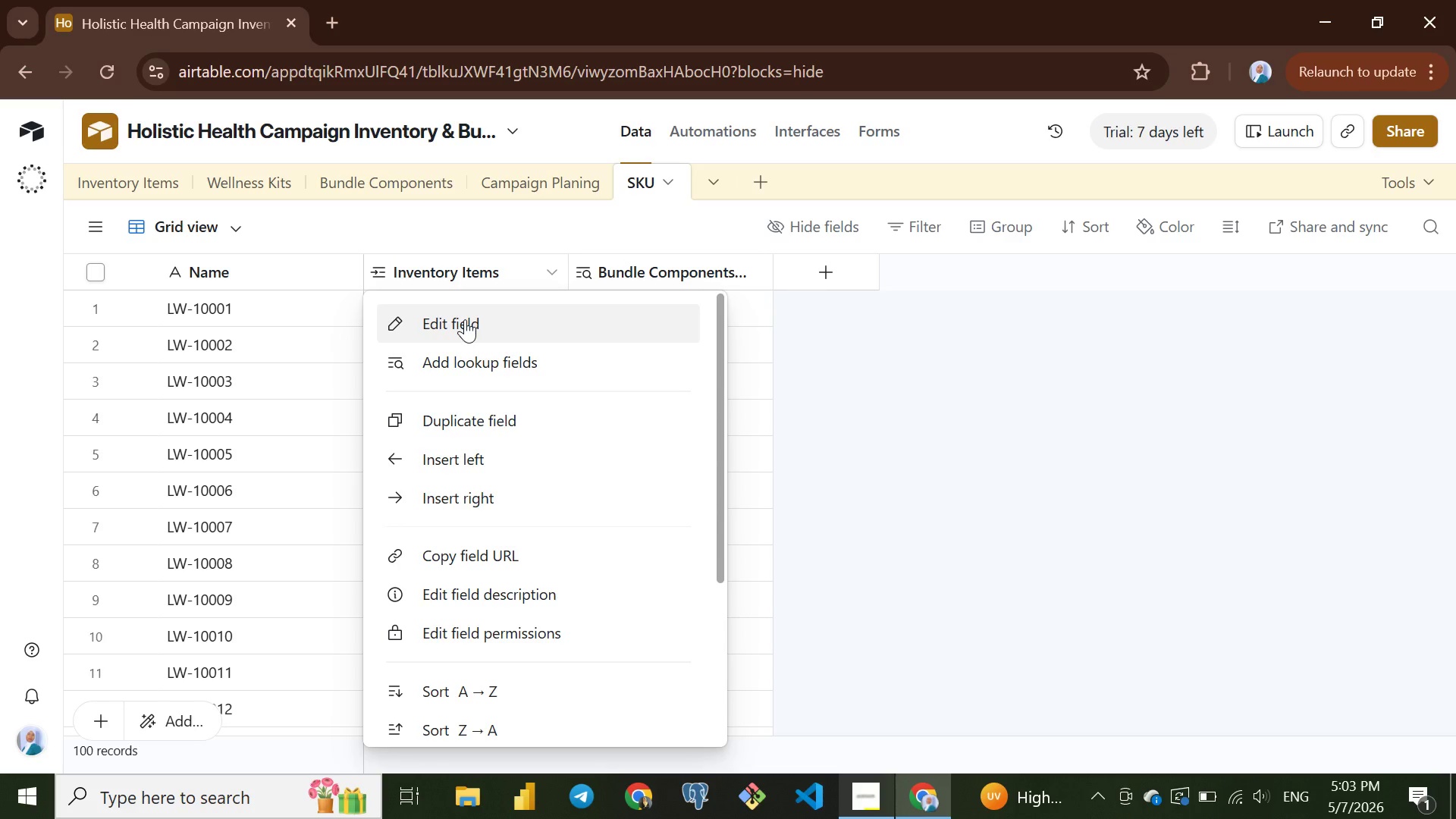 
left_click([465, 319])
 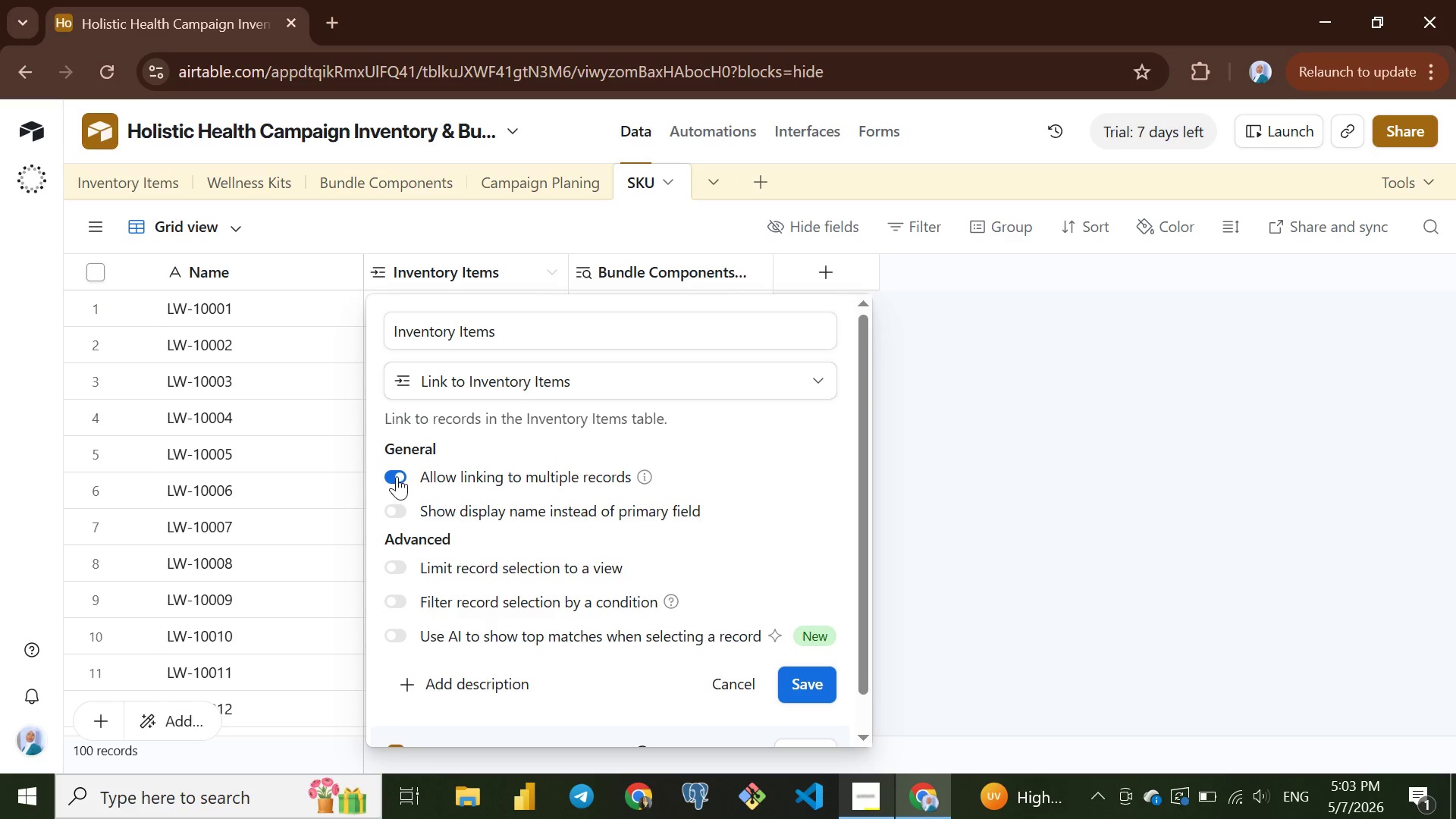 
left_click([397, 476])
 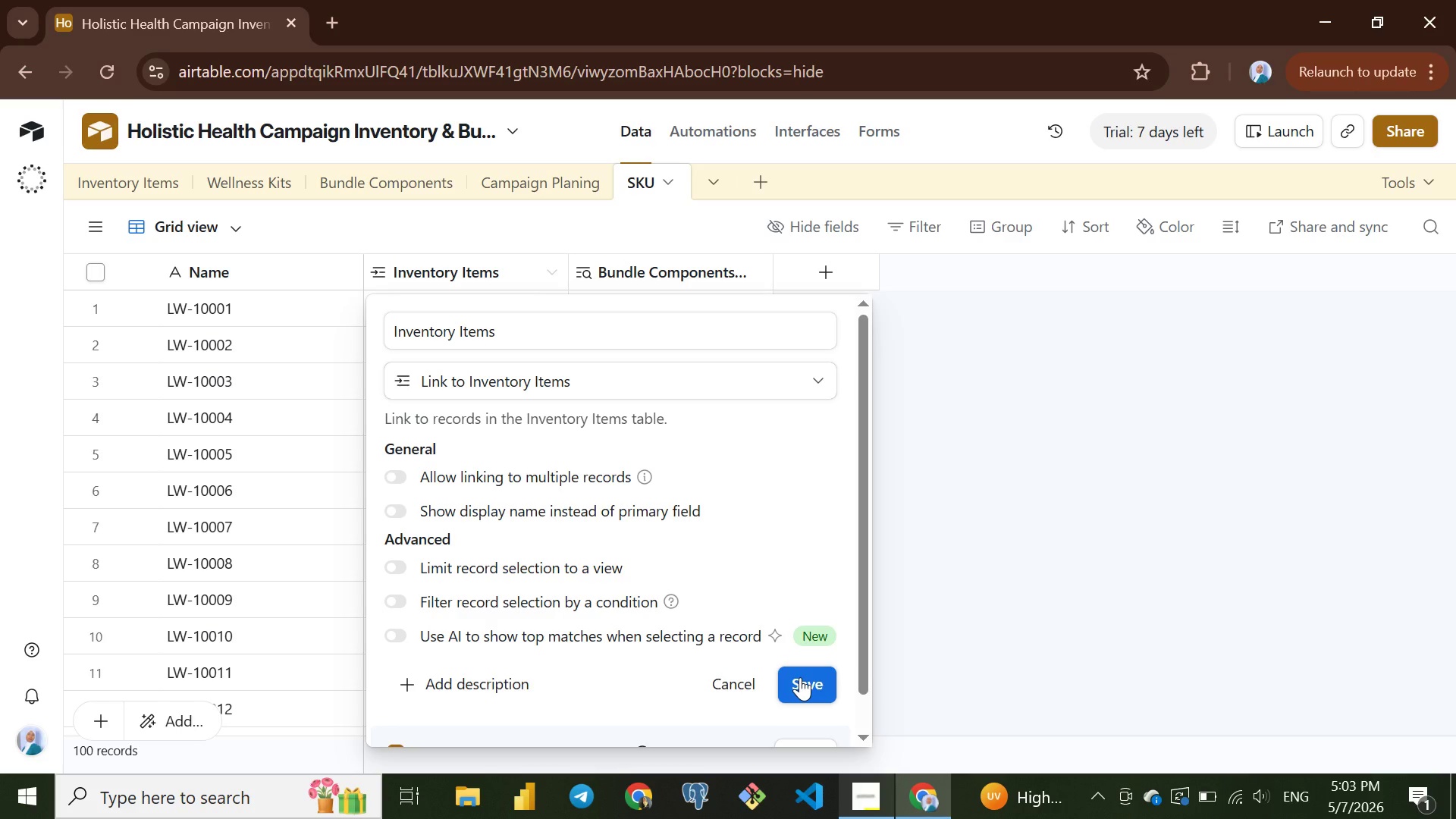 
left_click([800, 677])
 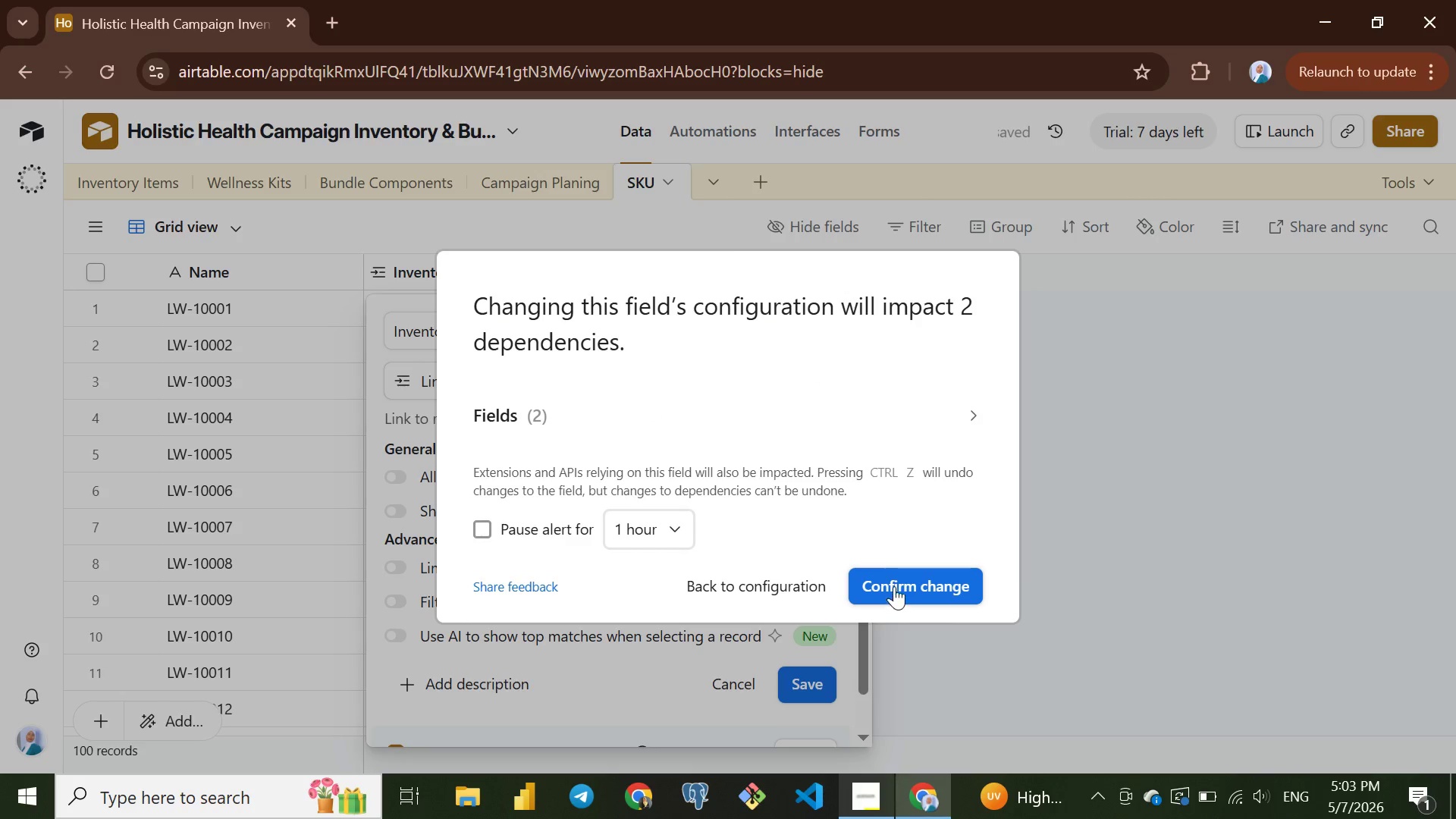 
left_click([896, 576])
 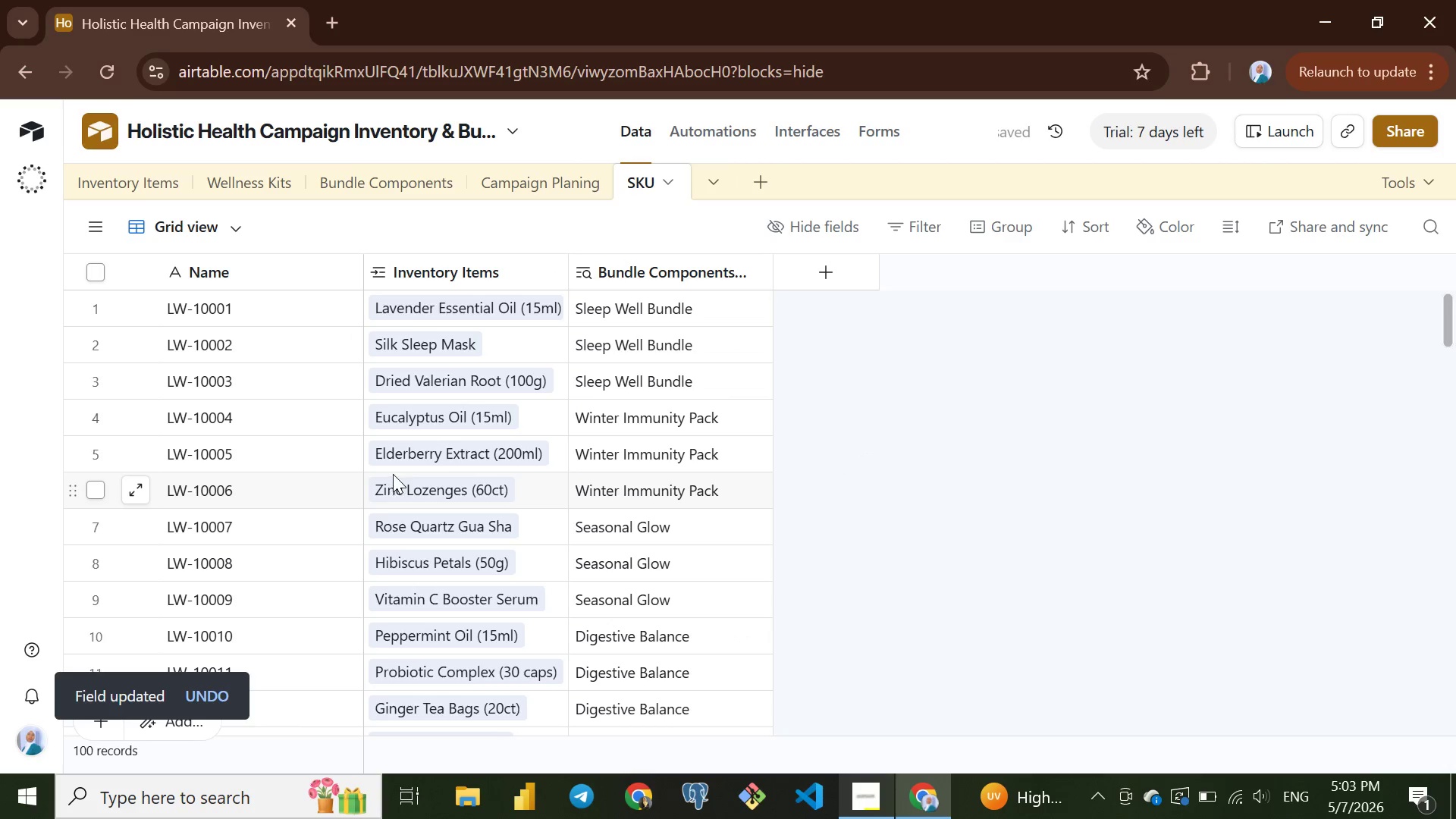 
scroll: coordinate [456, 489], scroll_direction: up, amount: 16.0
 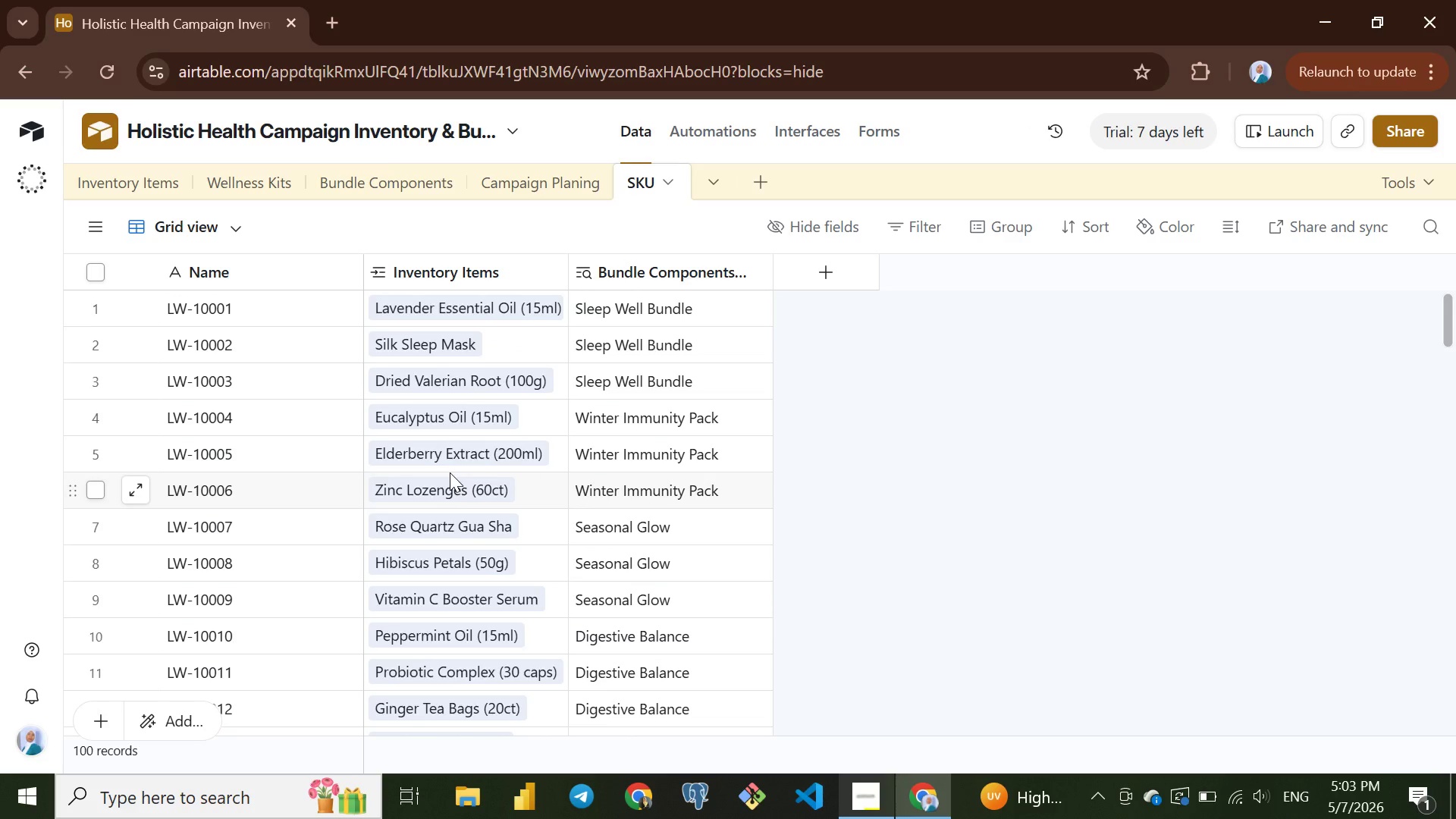 
wait(19.64)
 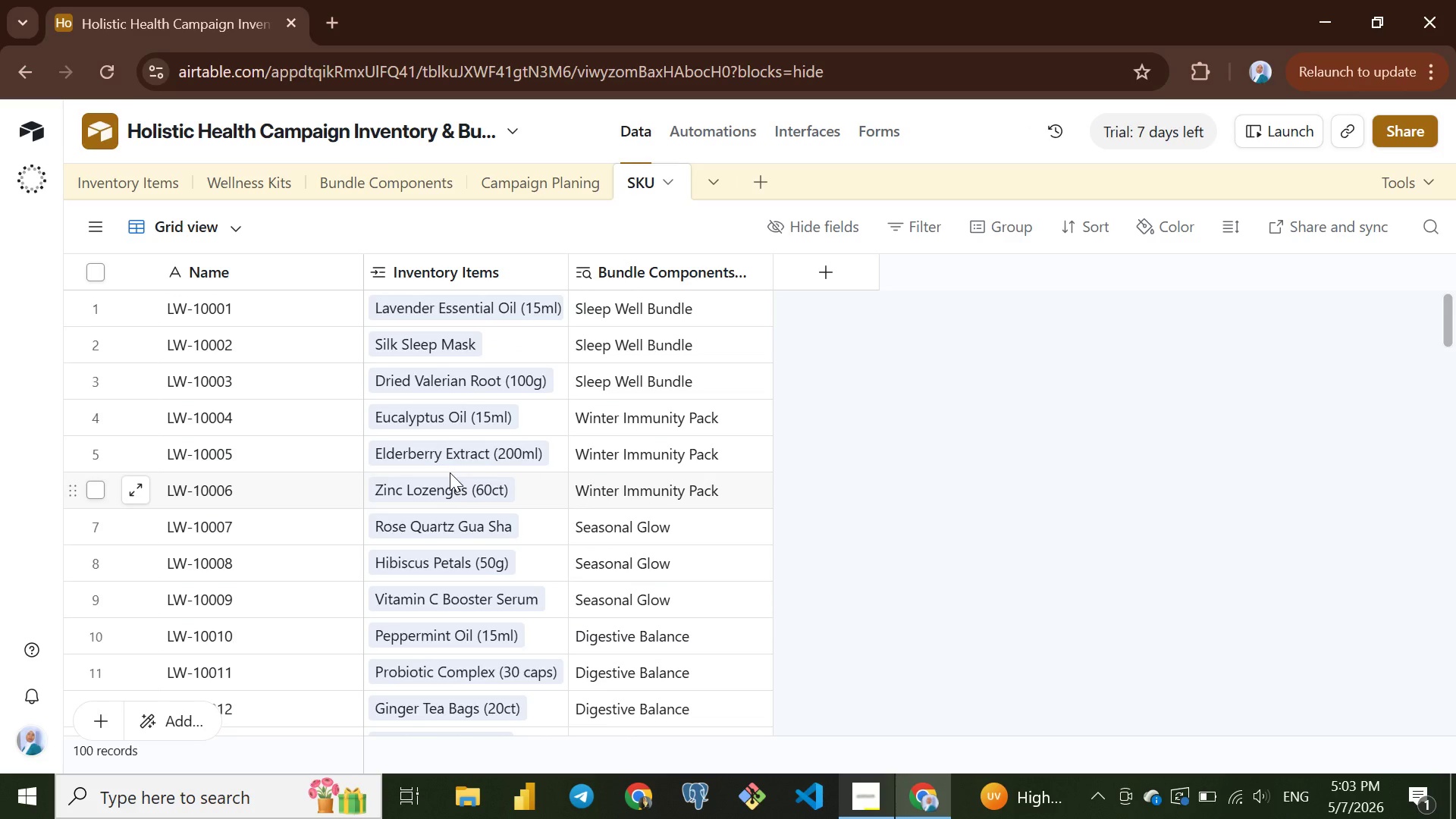 
left_click([646, 262])
 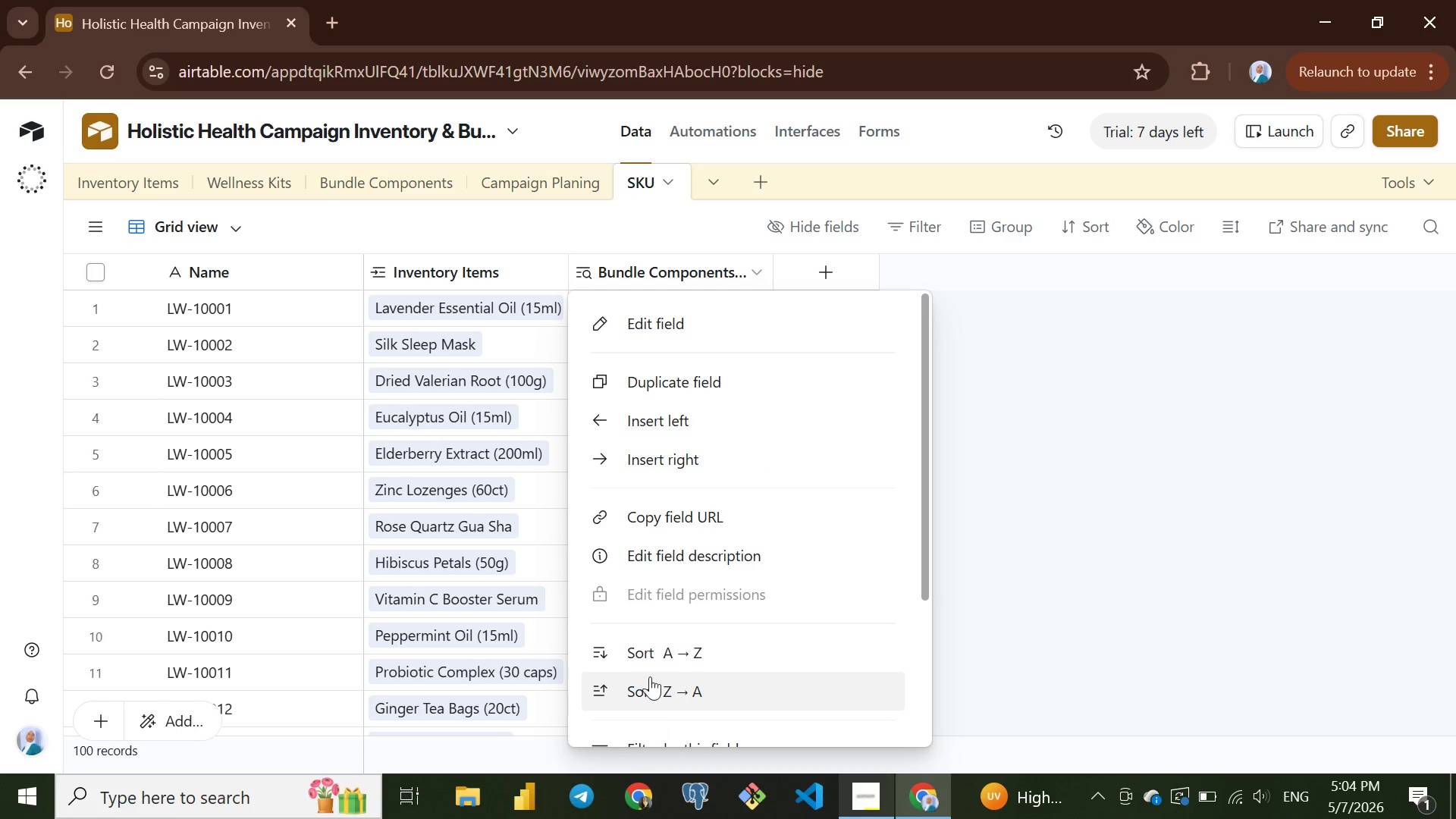 
scroll: coordinate [656, 546], scroll_direction: down, amount: 8.0
 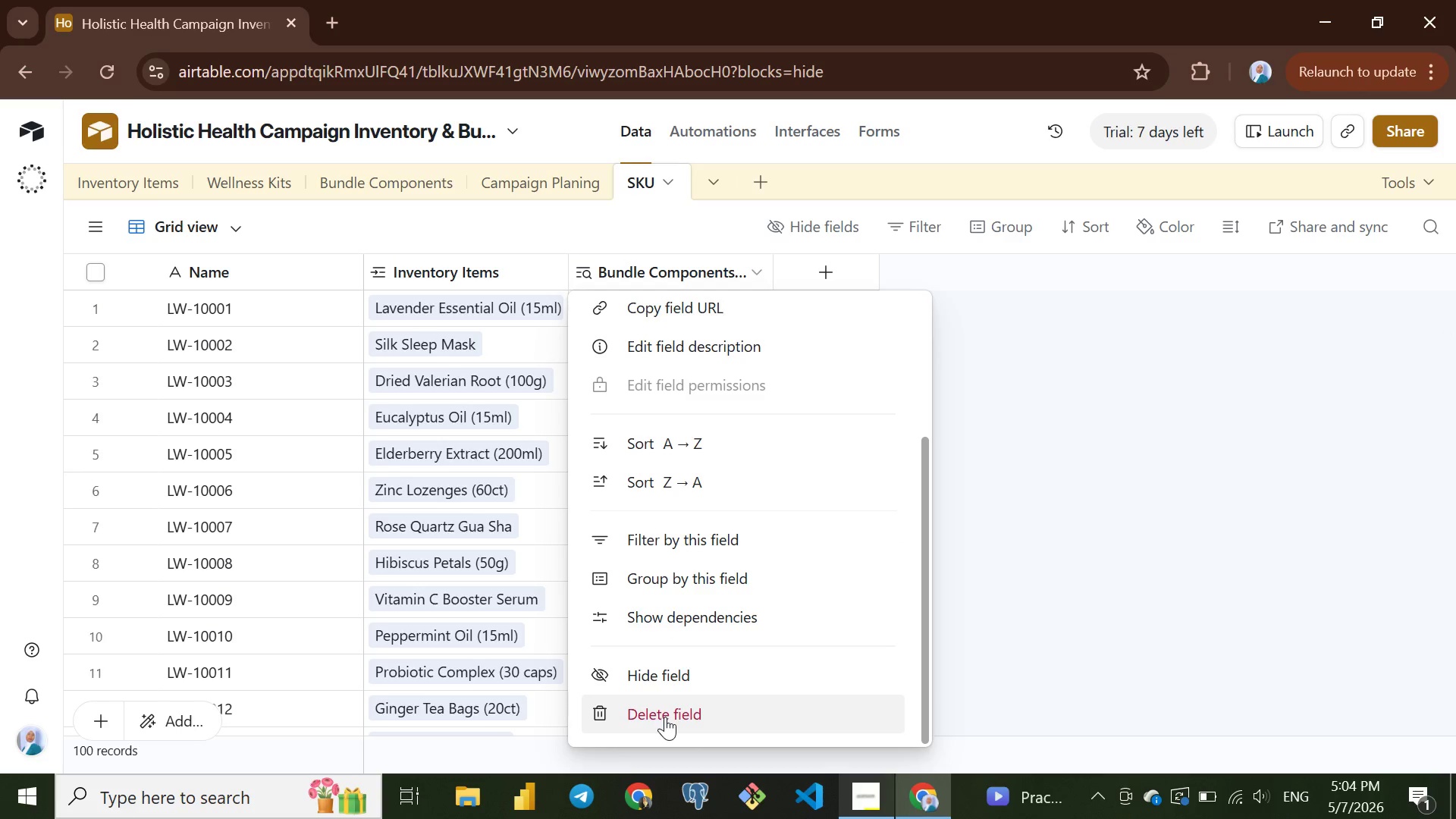 
left_click([665, 717])
 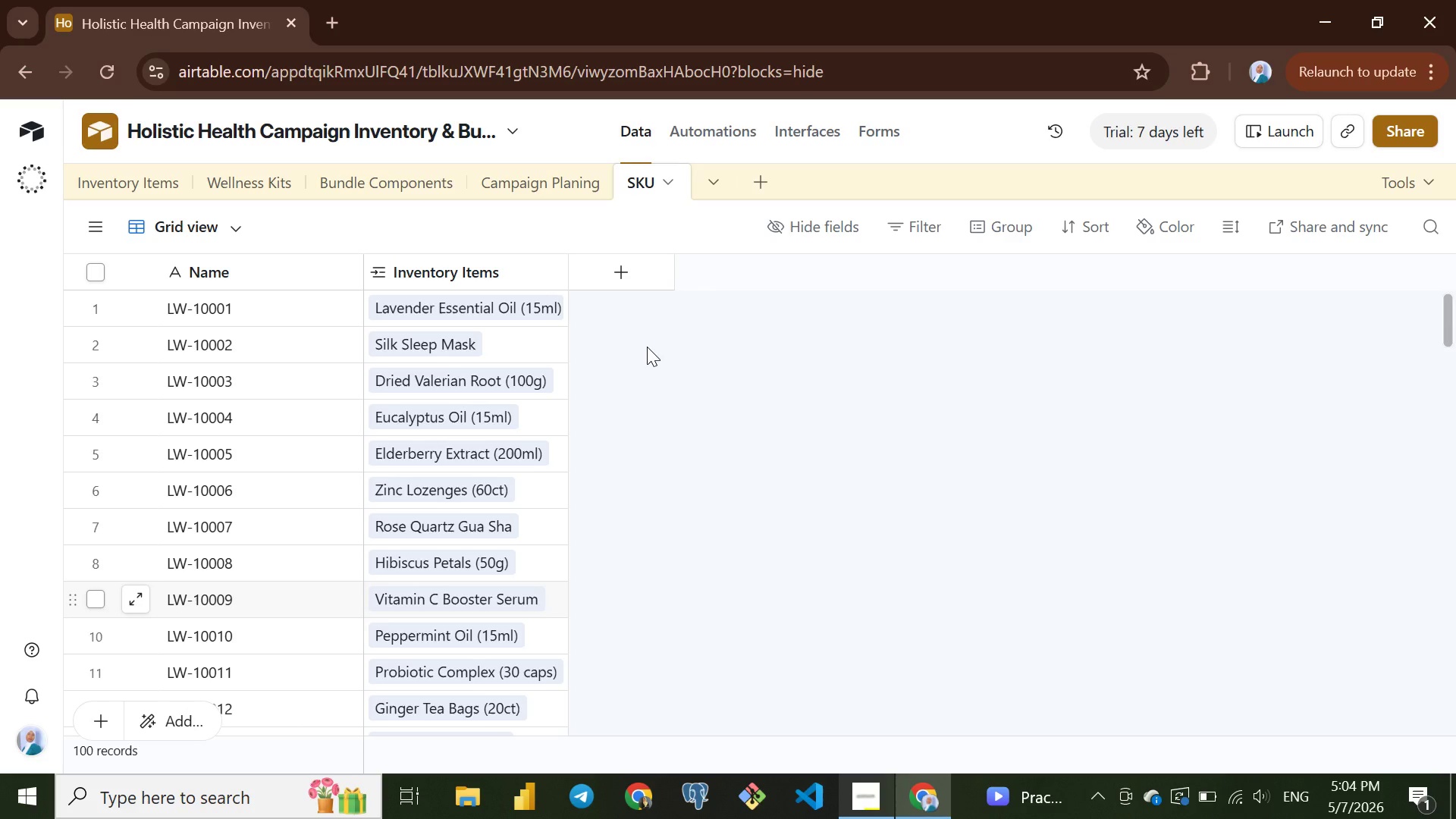 
wait(53.86)
 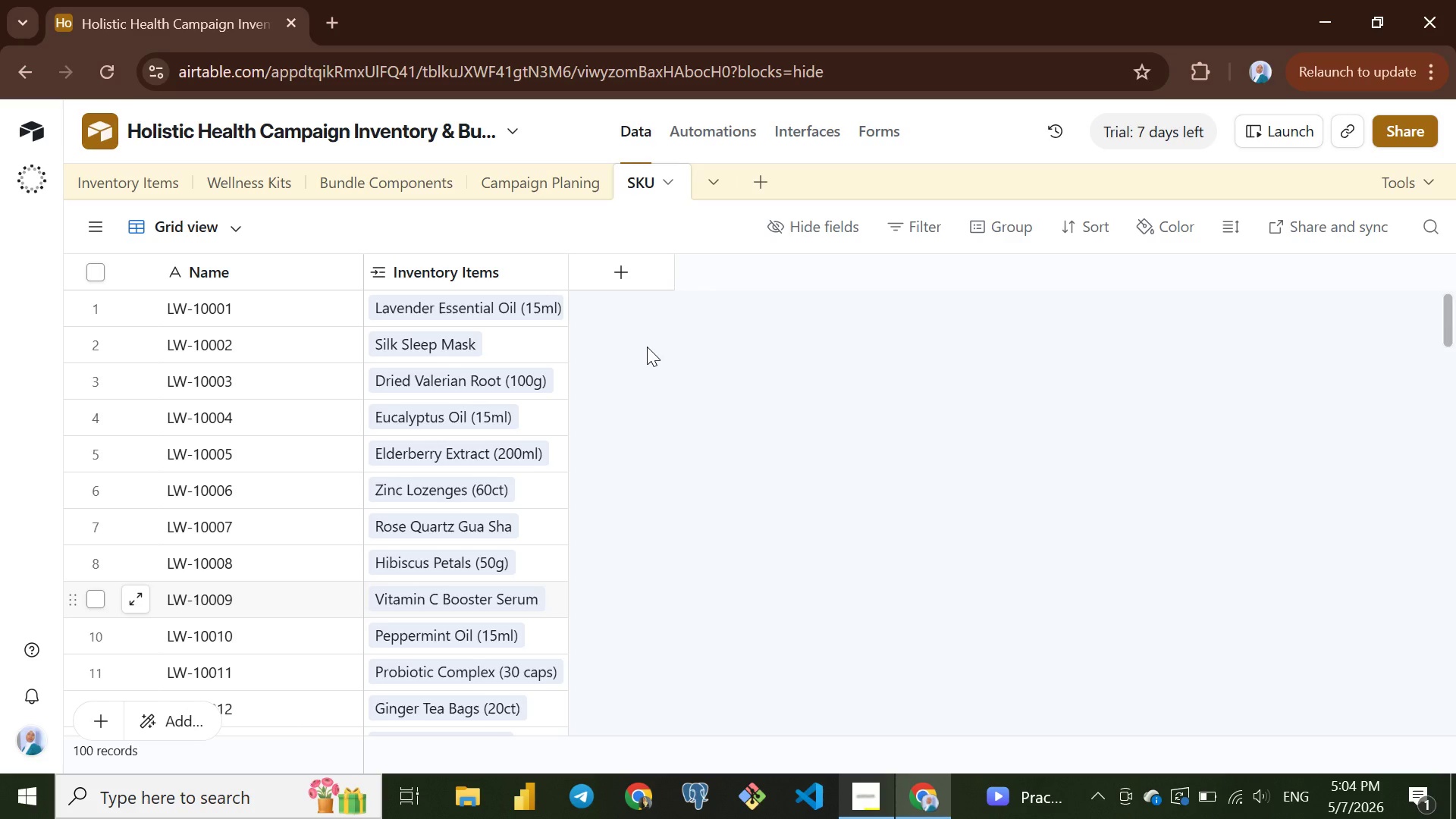 
left_click([146, 180])
 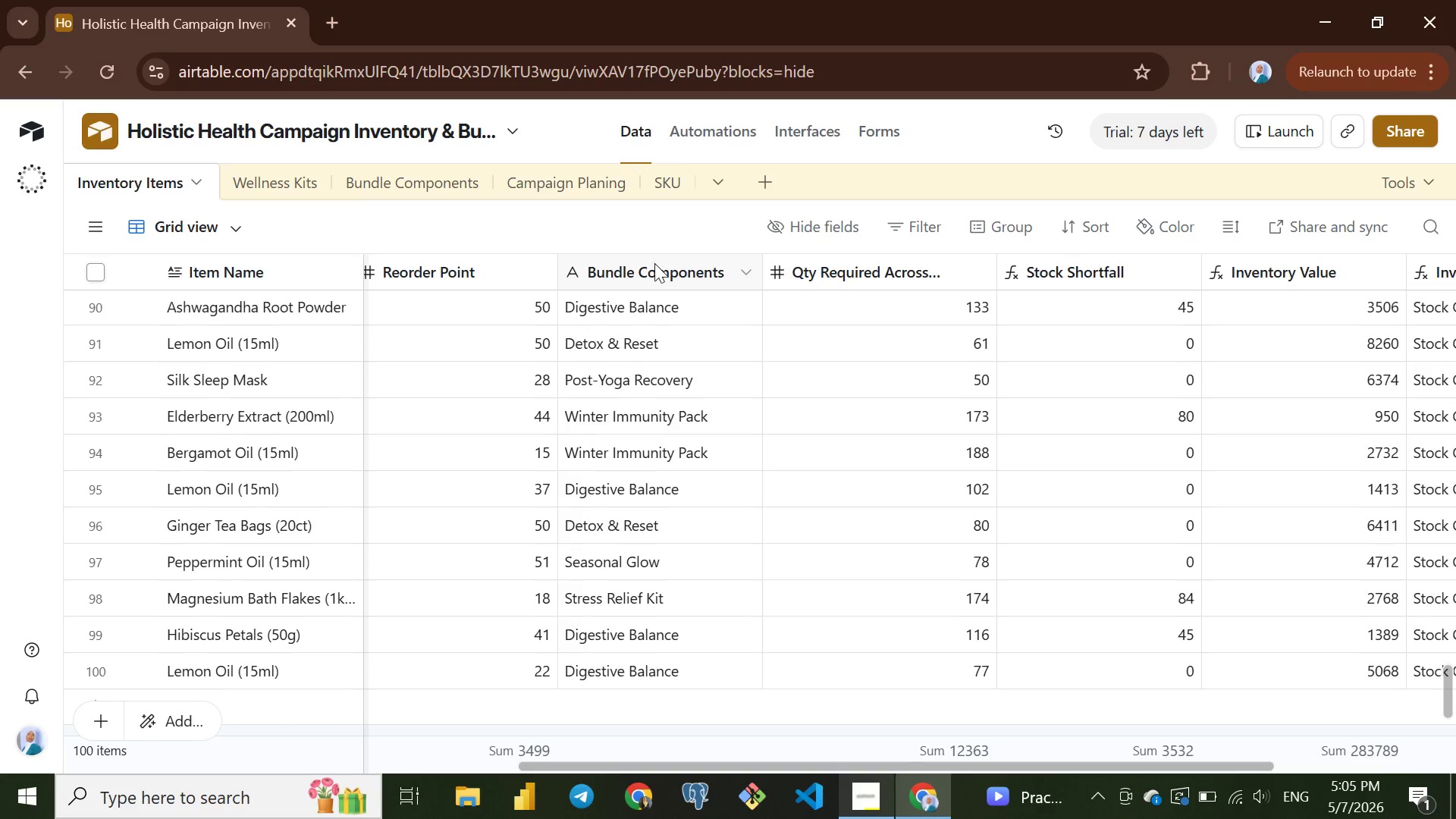 
left_click_drag(start_coordinate=[651, 270], to_coordinate=[646, 272])
 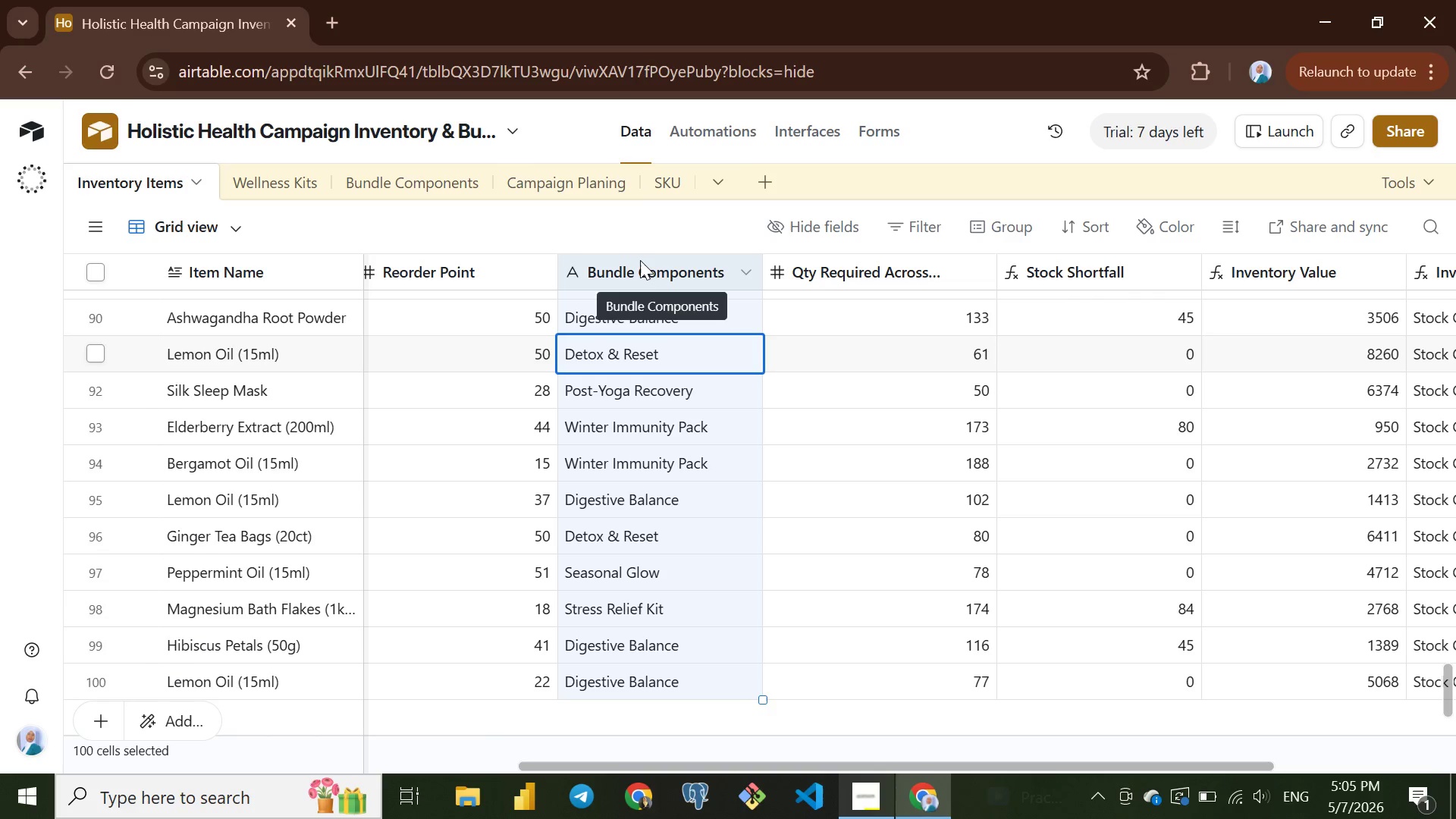 
right_click([640, 260])
 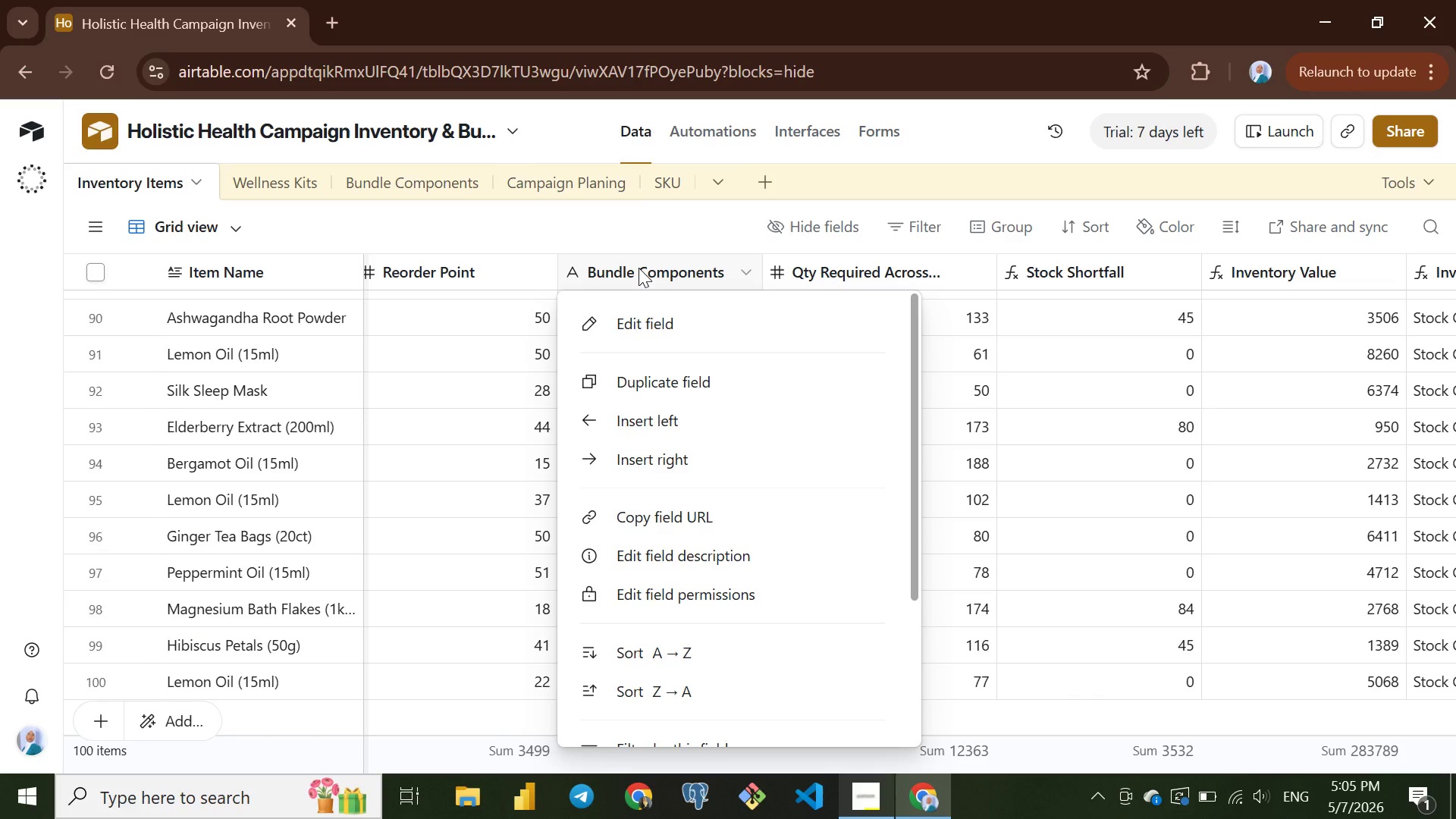 
left_click([639, 268])
 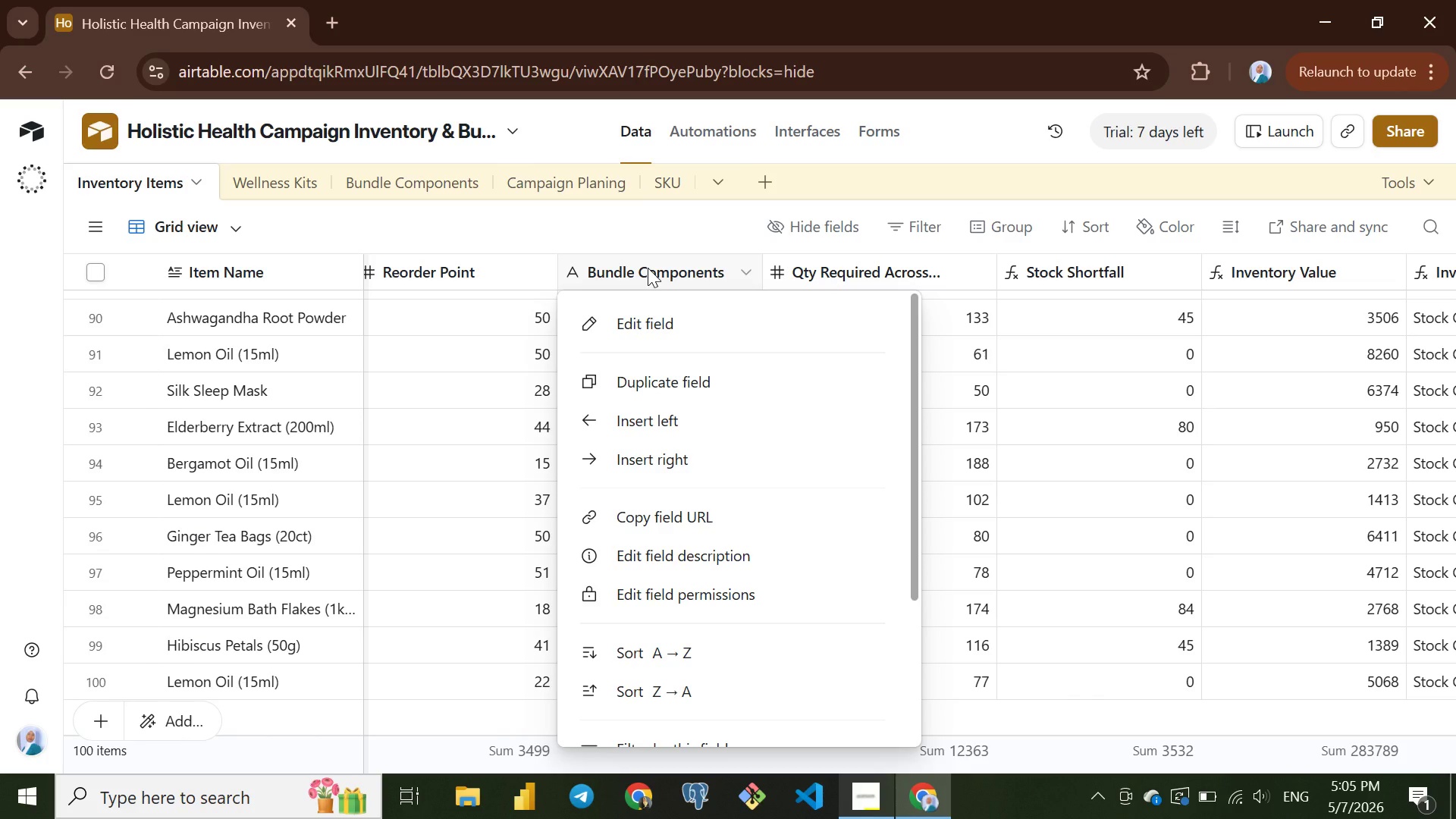 
left_click([648, 268])
 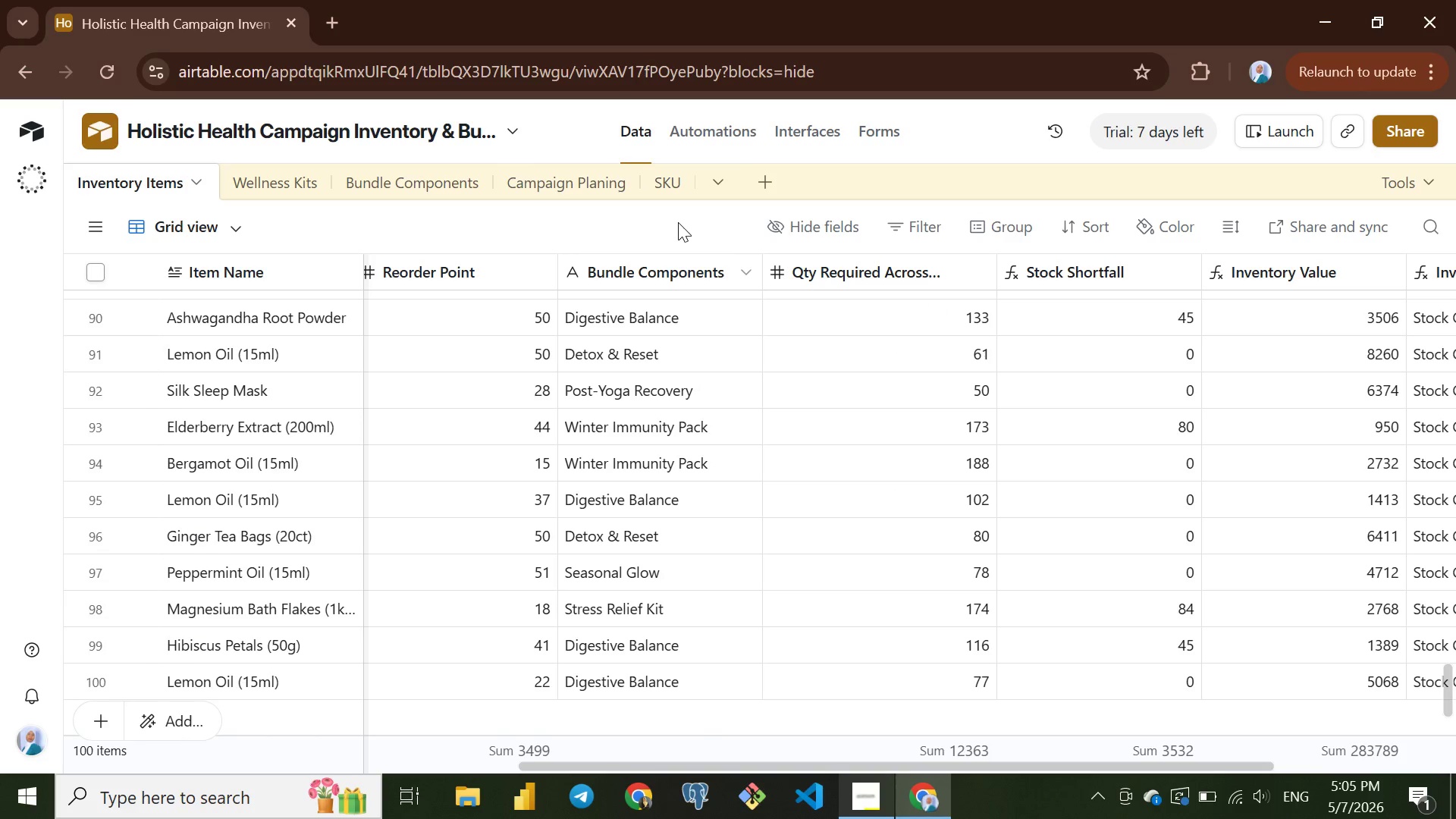 
left_click([678, 222])
 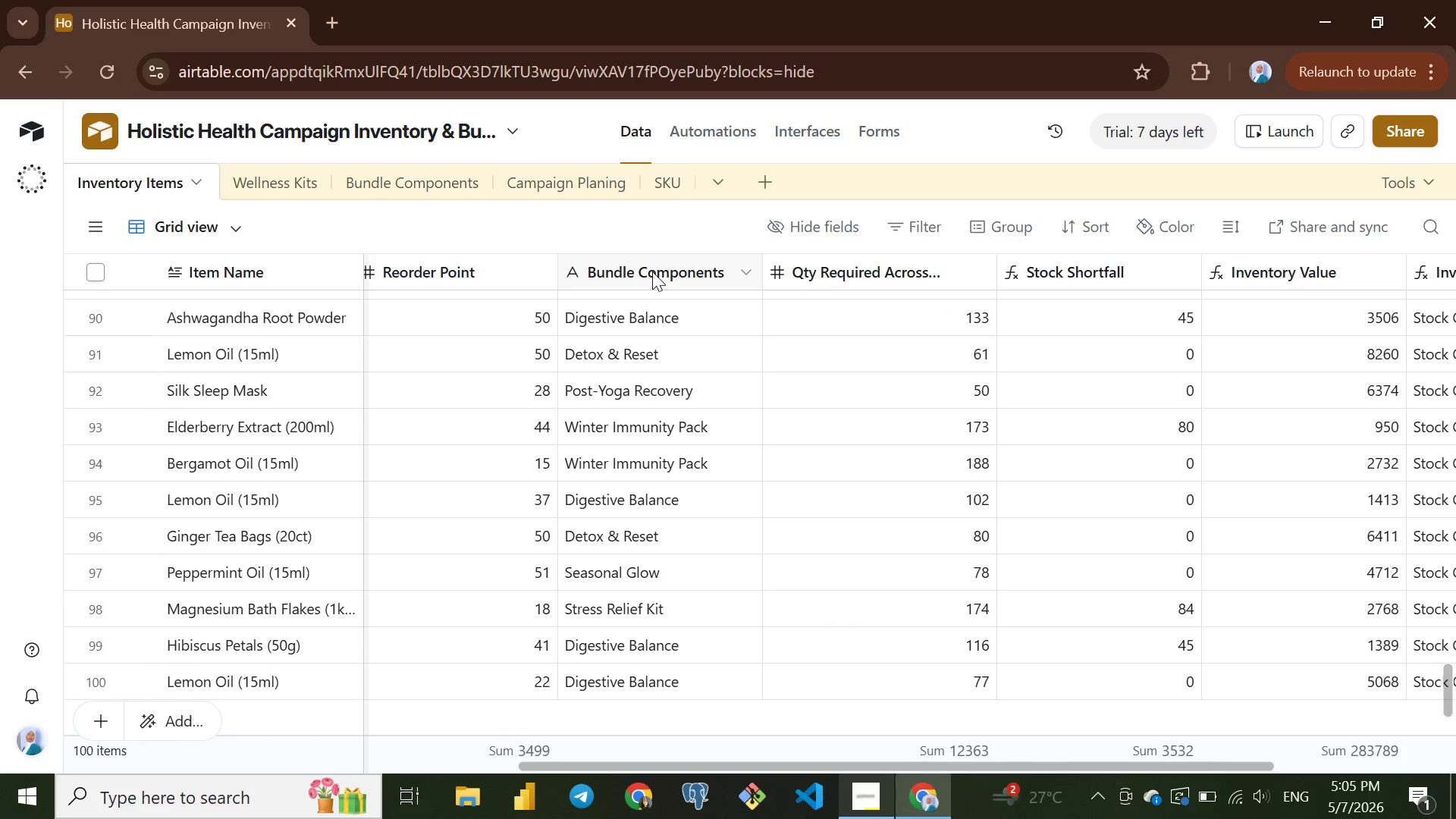 
left_click([652, 271])
 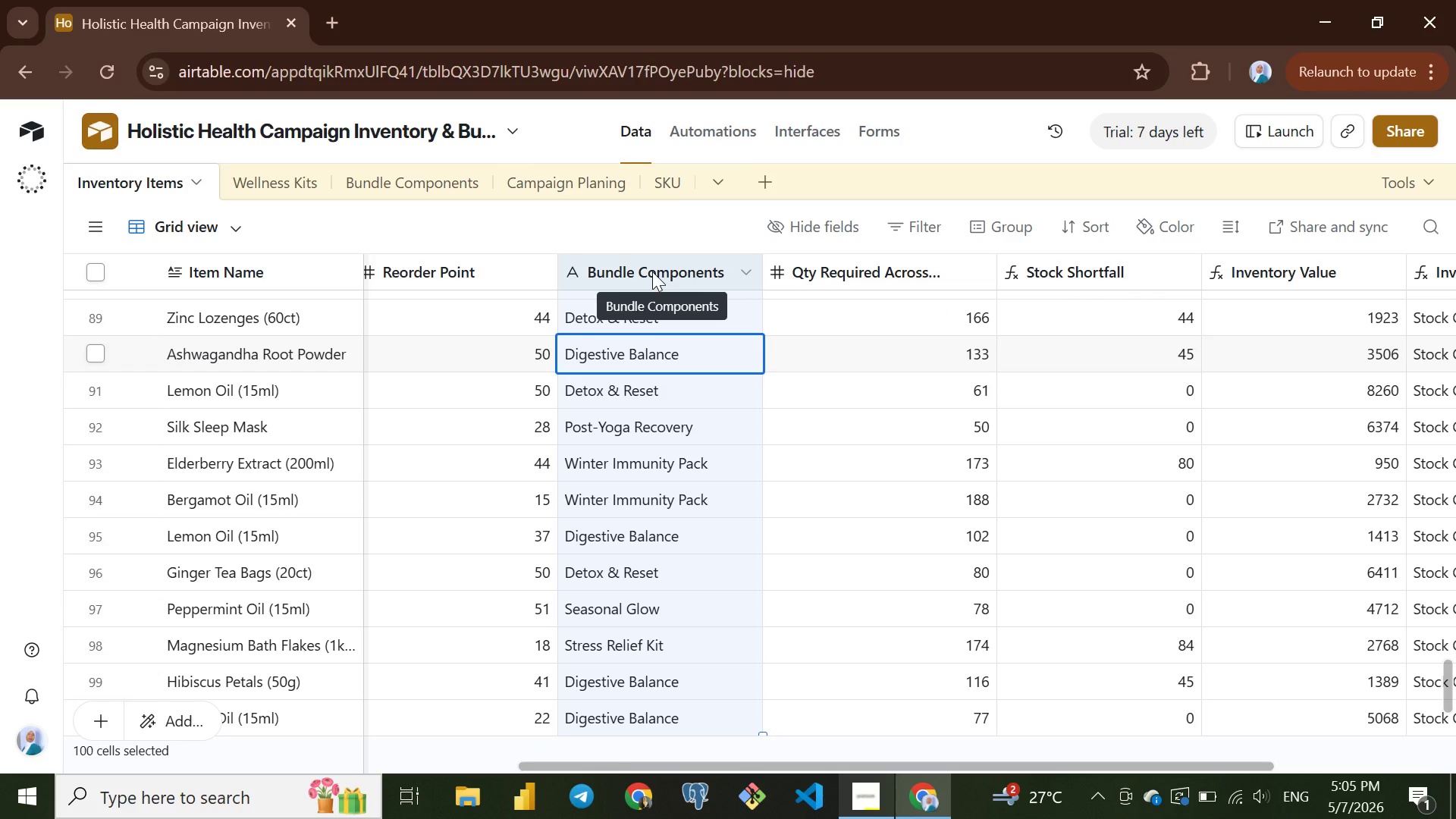 
key(Control+C)
 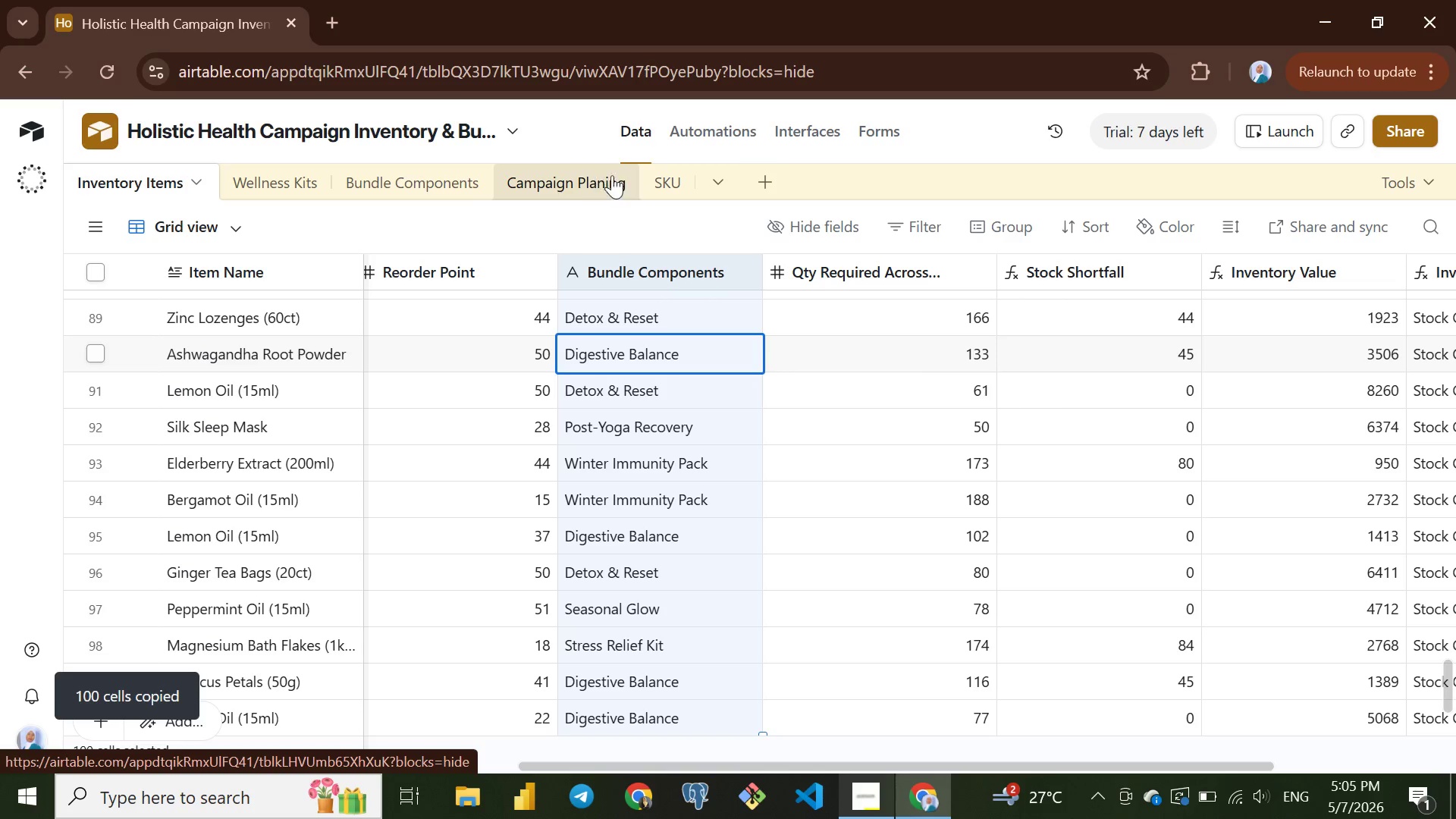 
mouse_move([645, 190])
 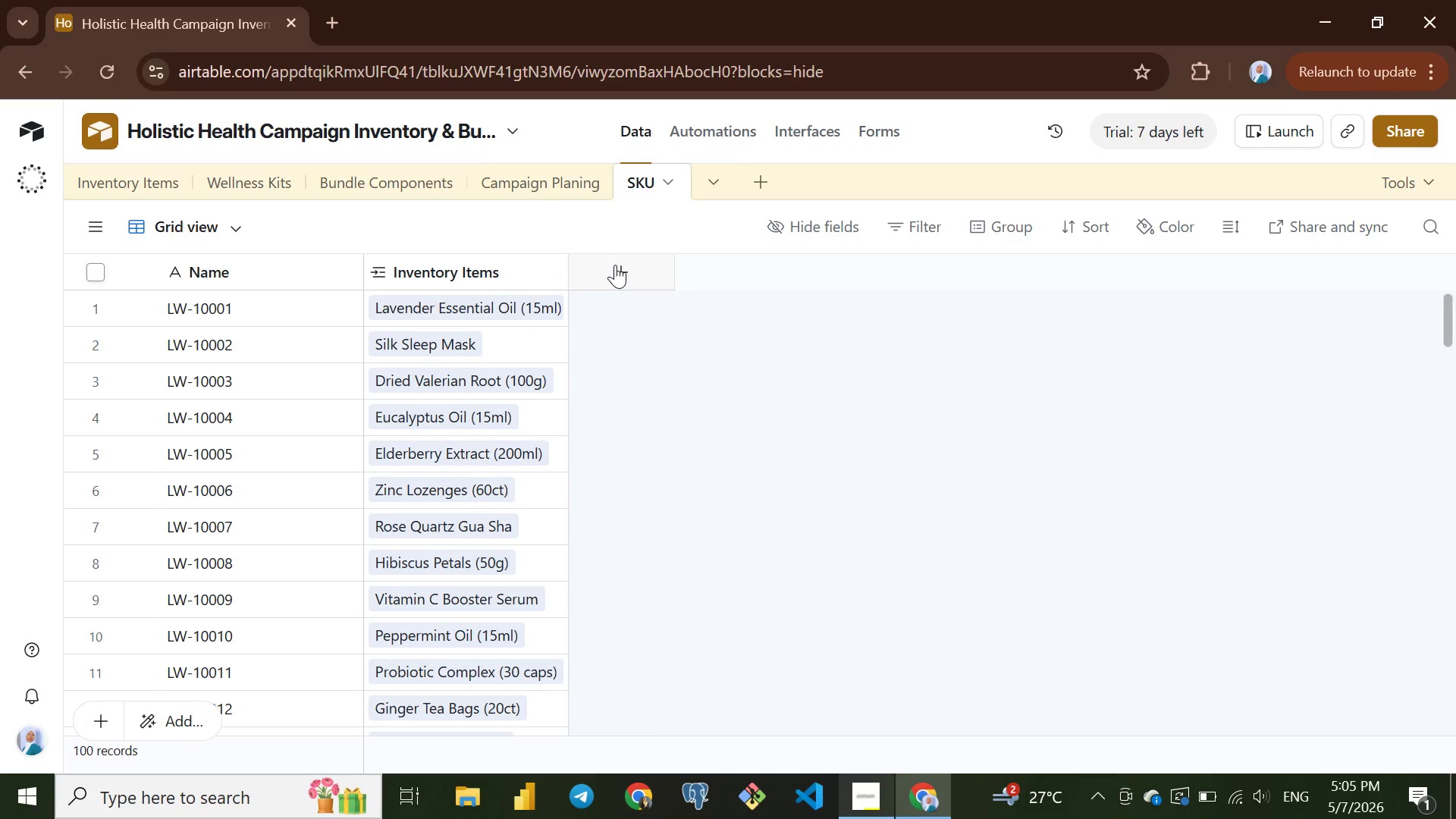 
left_click([615, 265])
 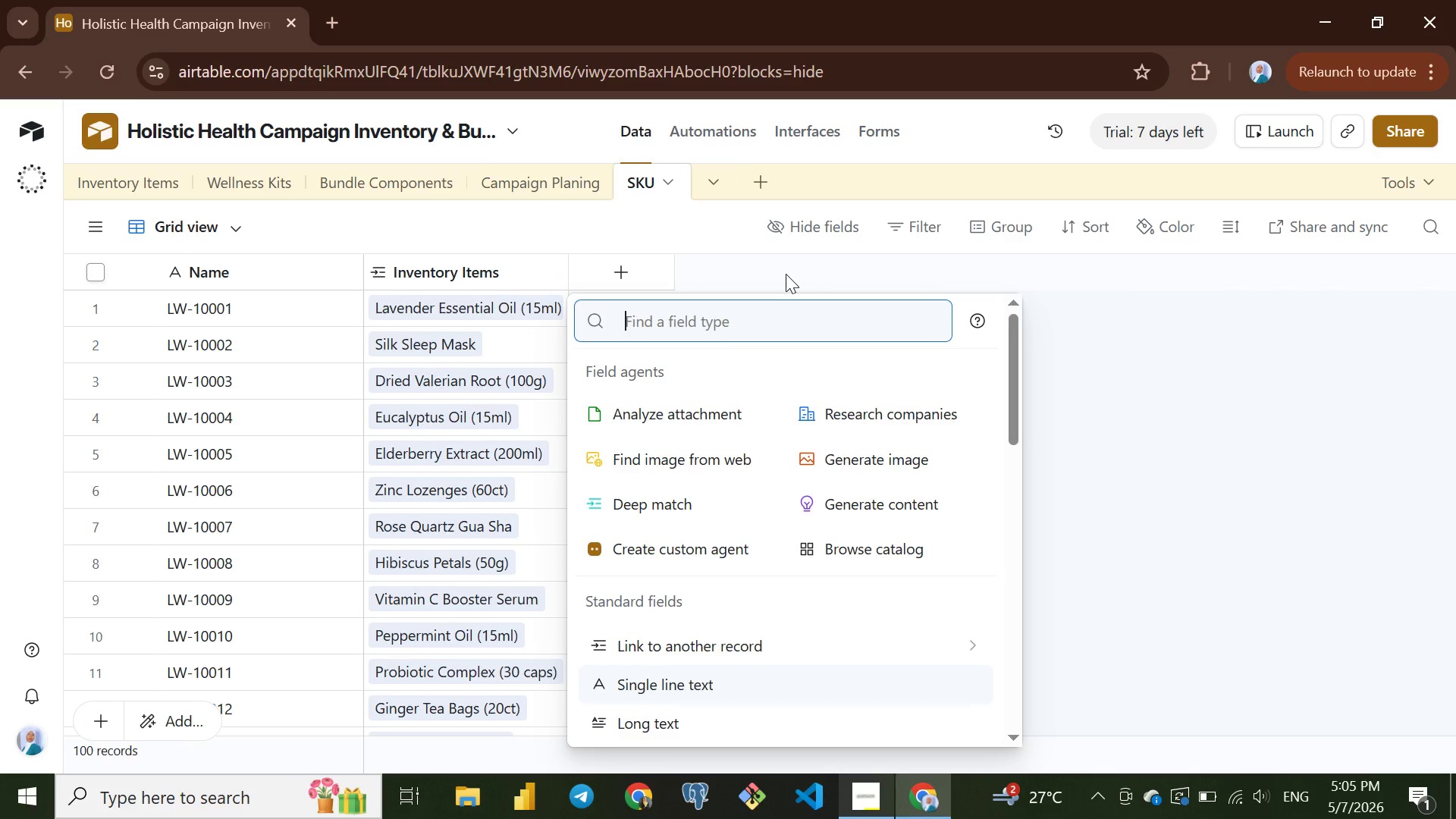 
left_click([786, 274])
 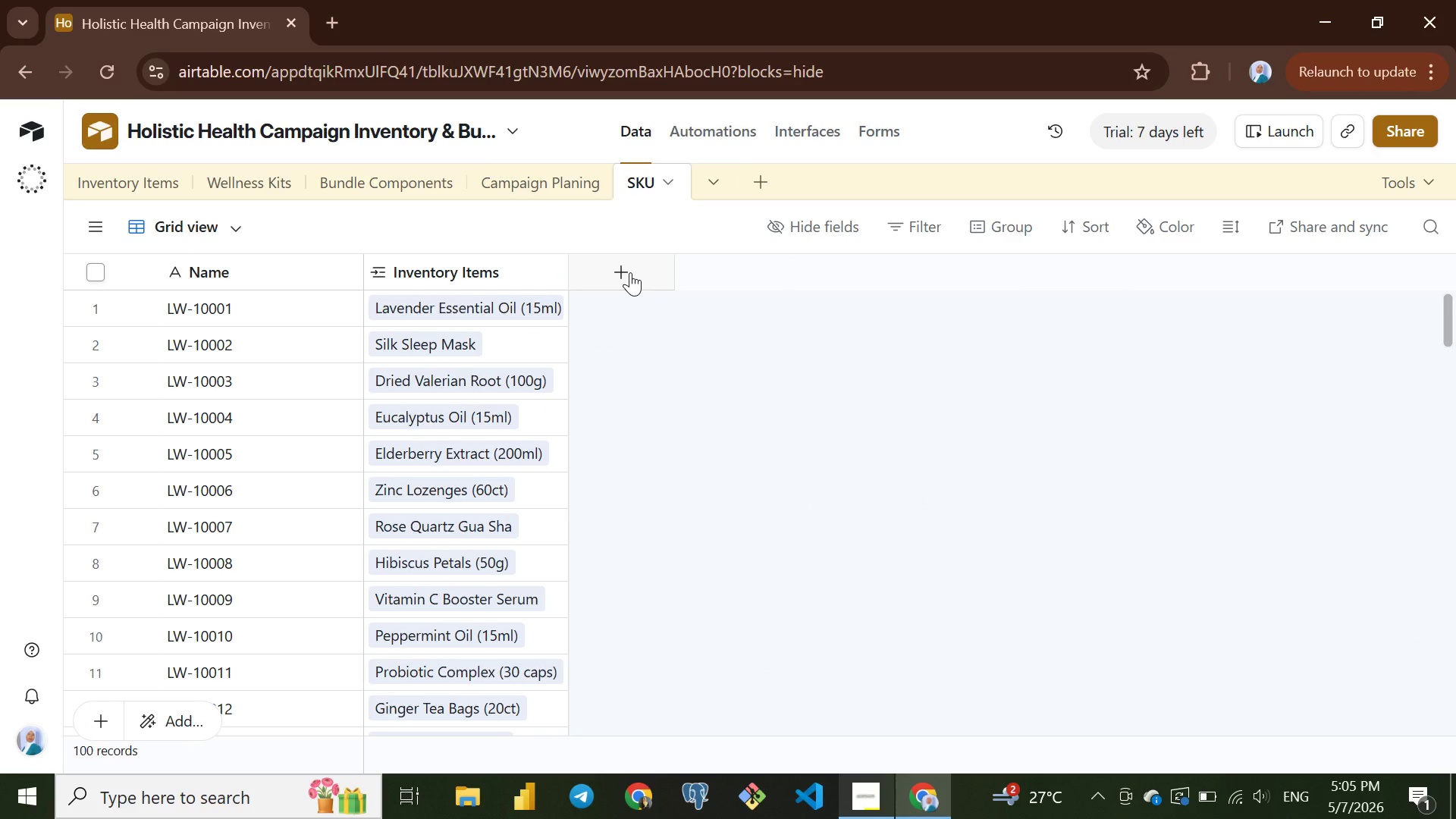 
left_click([630, 272])
 